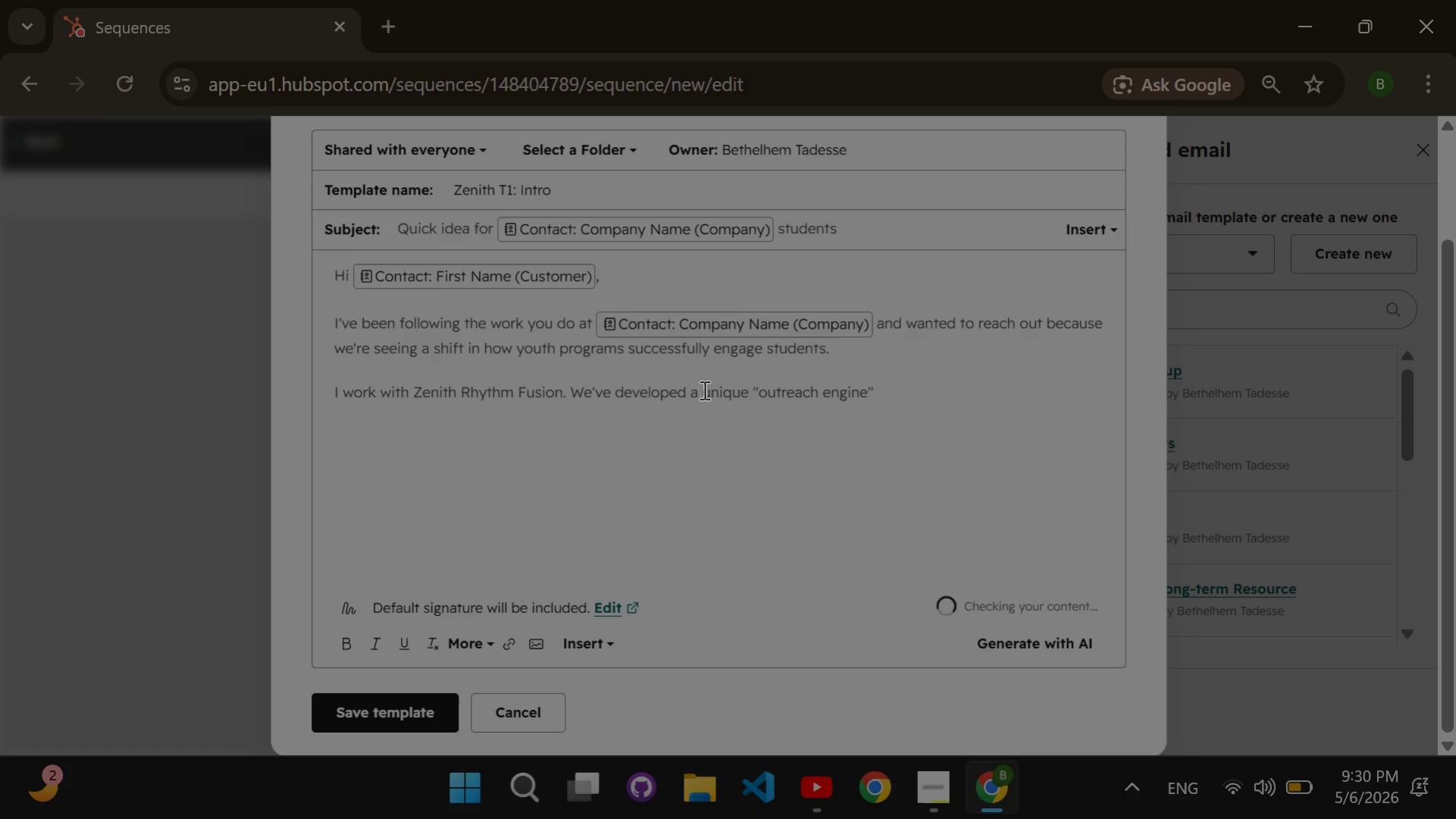 
key(ArrowRight)
 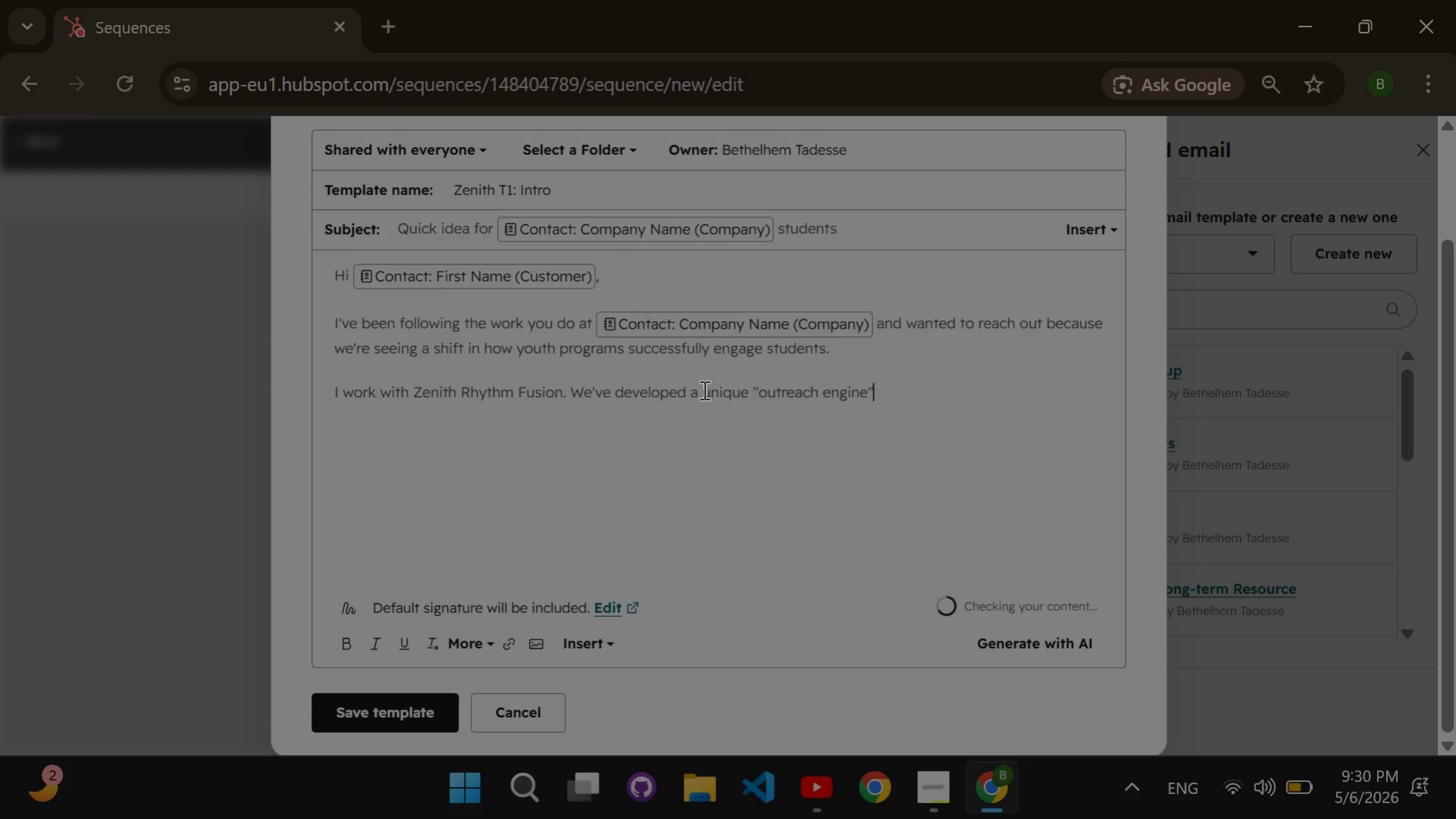 
type( that combines the dis)
key(Backspace)
type(scipline of MMA )
 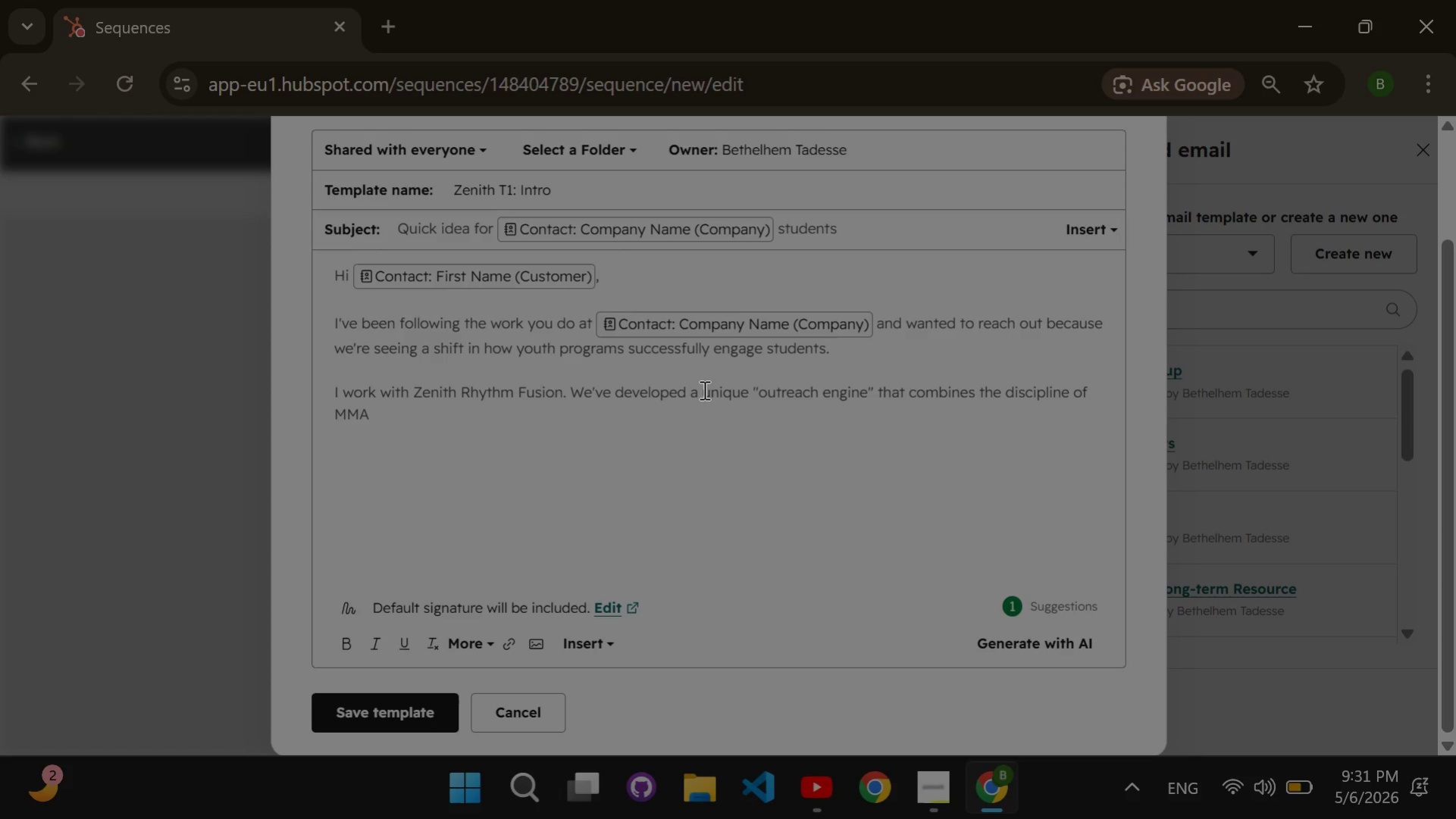 
wait(7.7)
 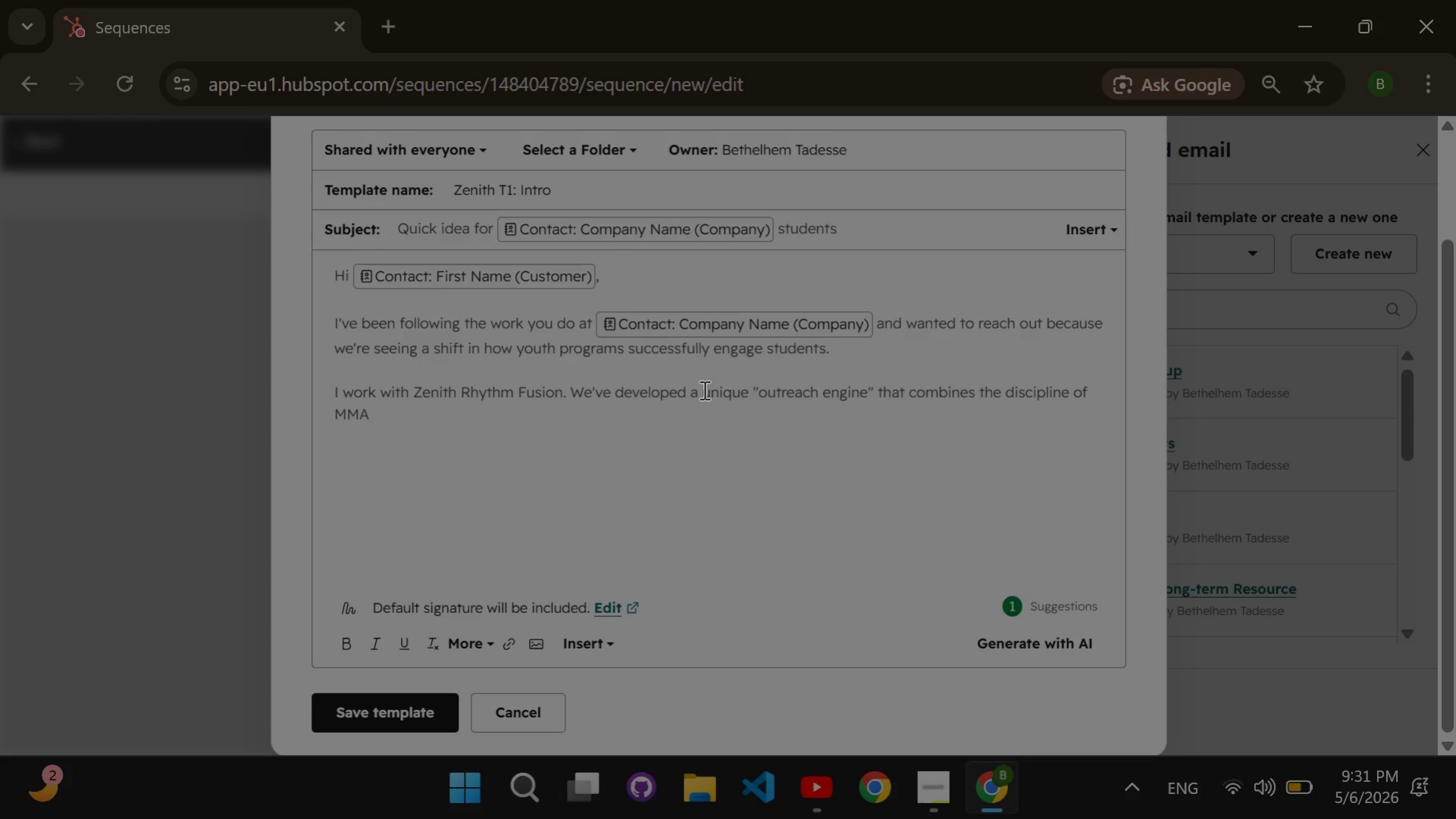 
key(Mute)
 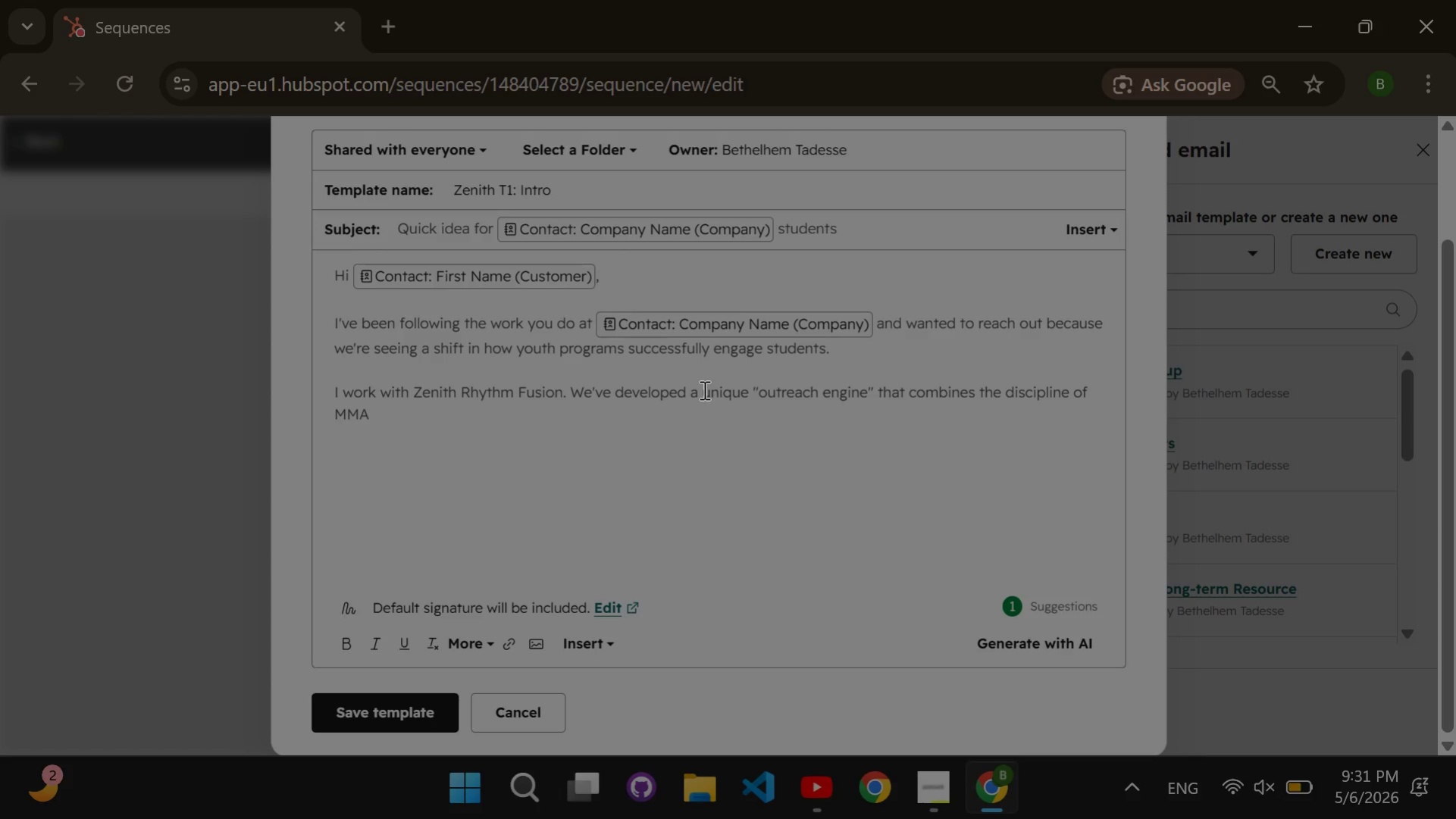 
wait(9.53)
 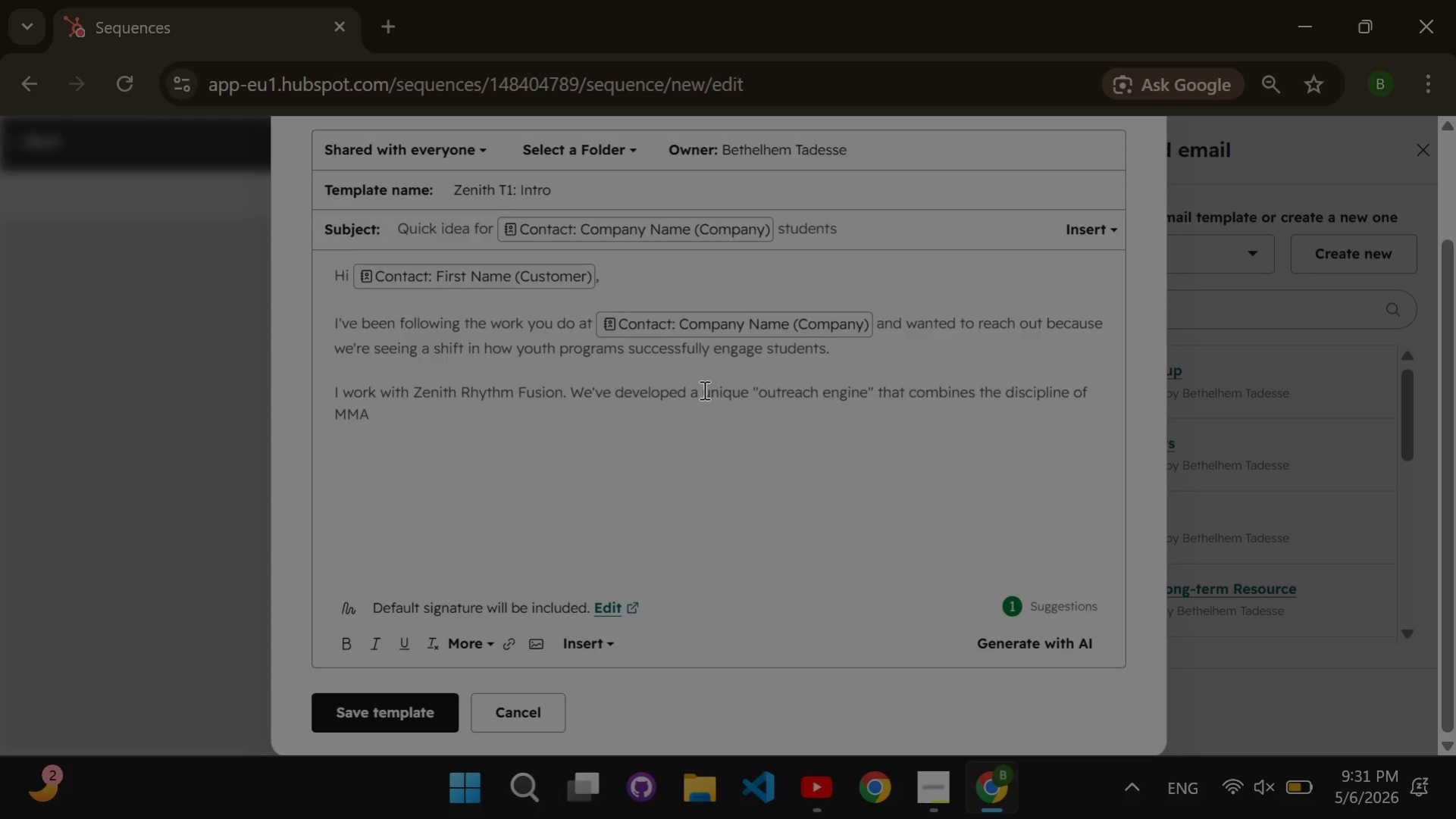 
type([Mute][Mute]conditioning with the high-energy v)
key(Backspace)
type(creativity of hip-hop)
 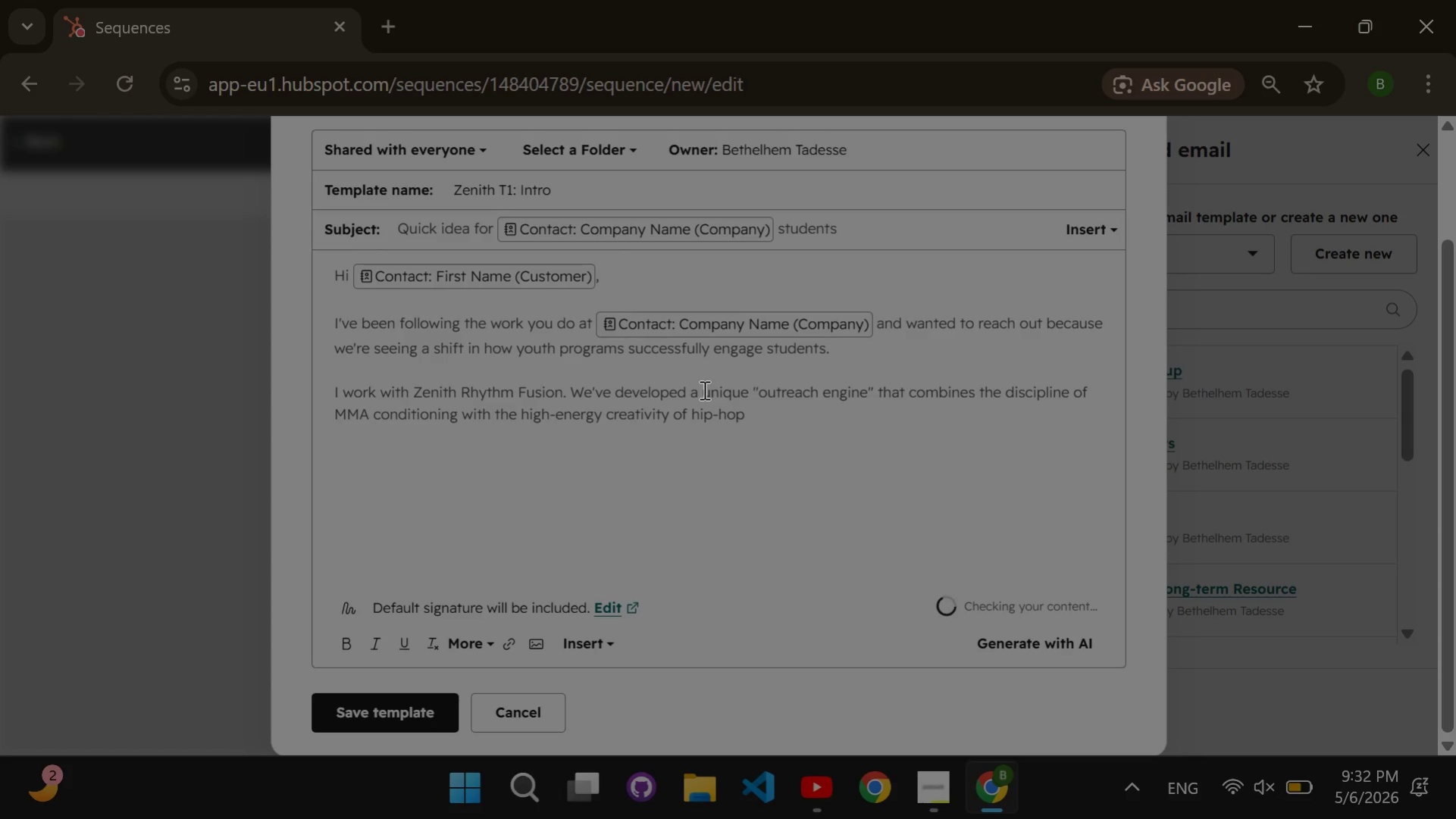 
key(Enter)
 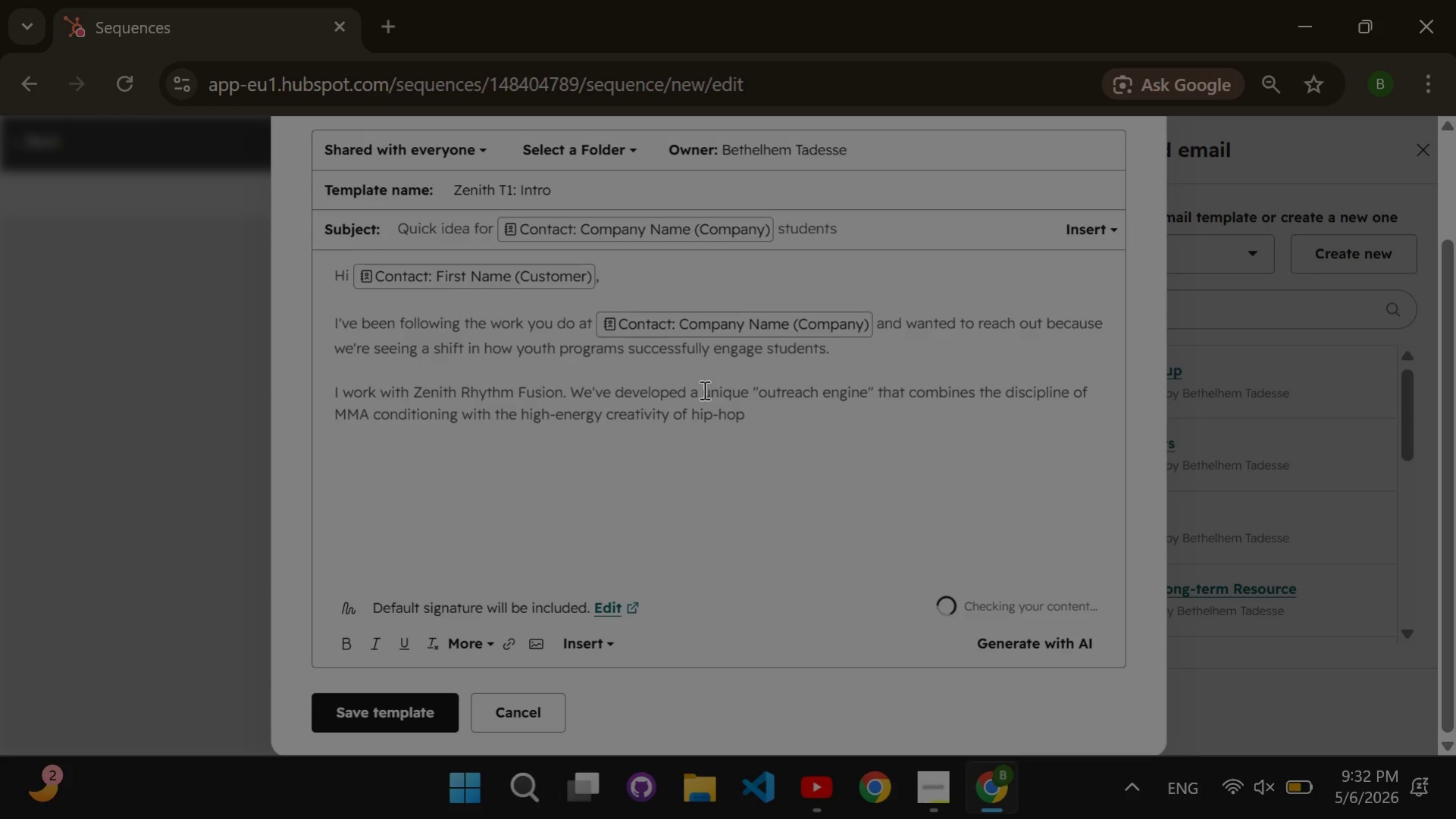 
type(choreography )
 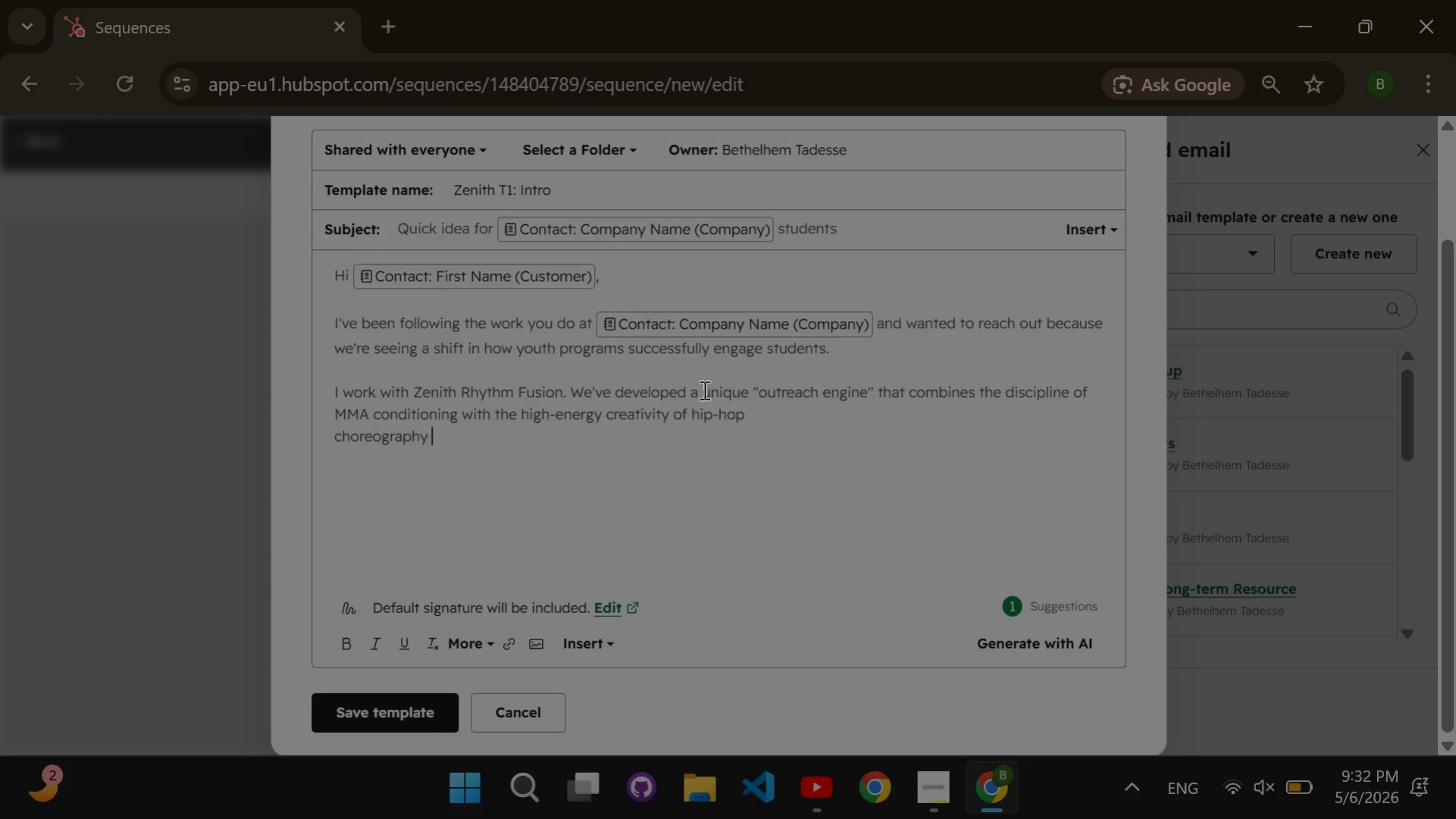 
wait(7.22)
 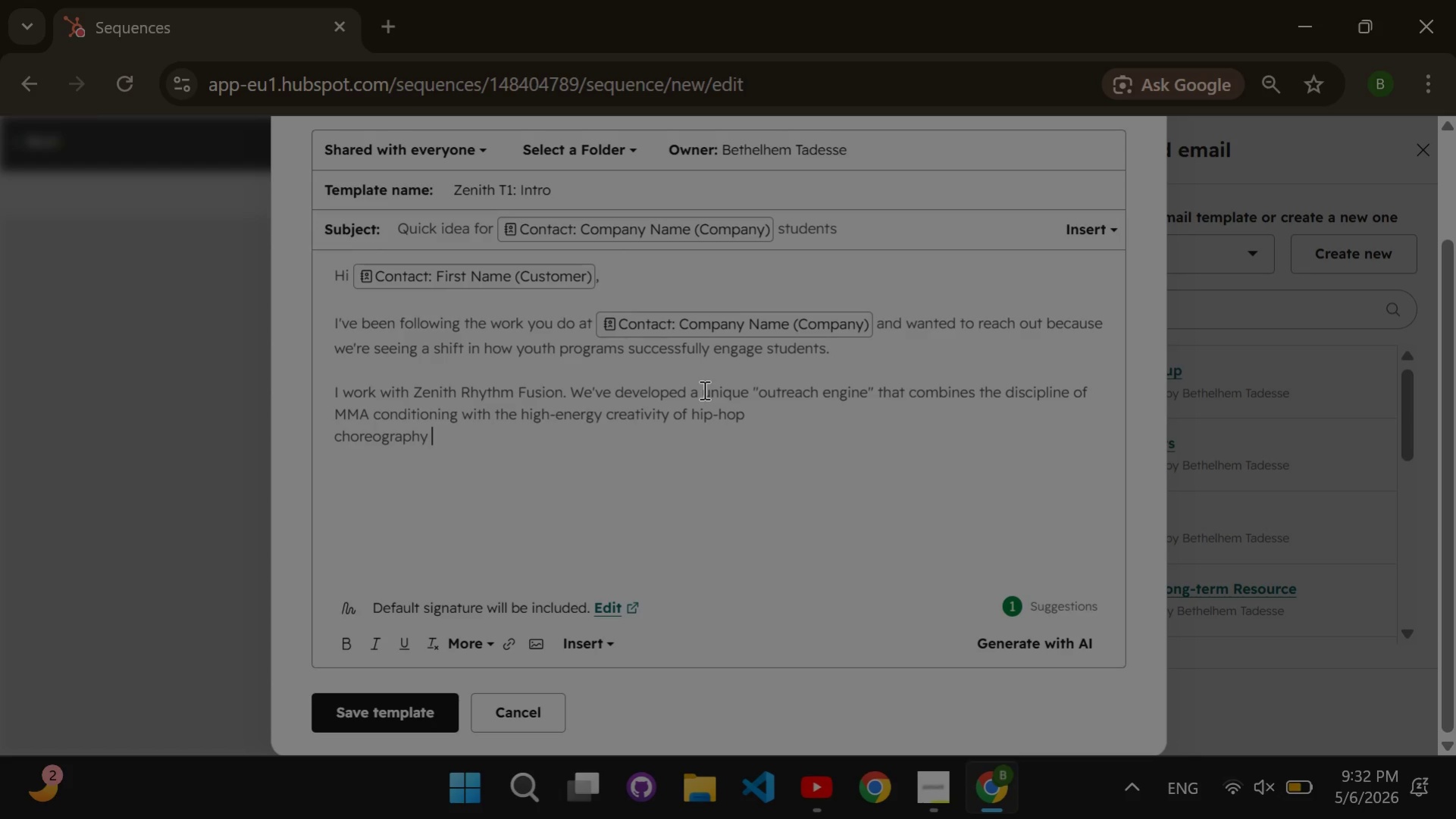 
key(Backspace)
type(. It's specifically designed to capture the attention of )
 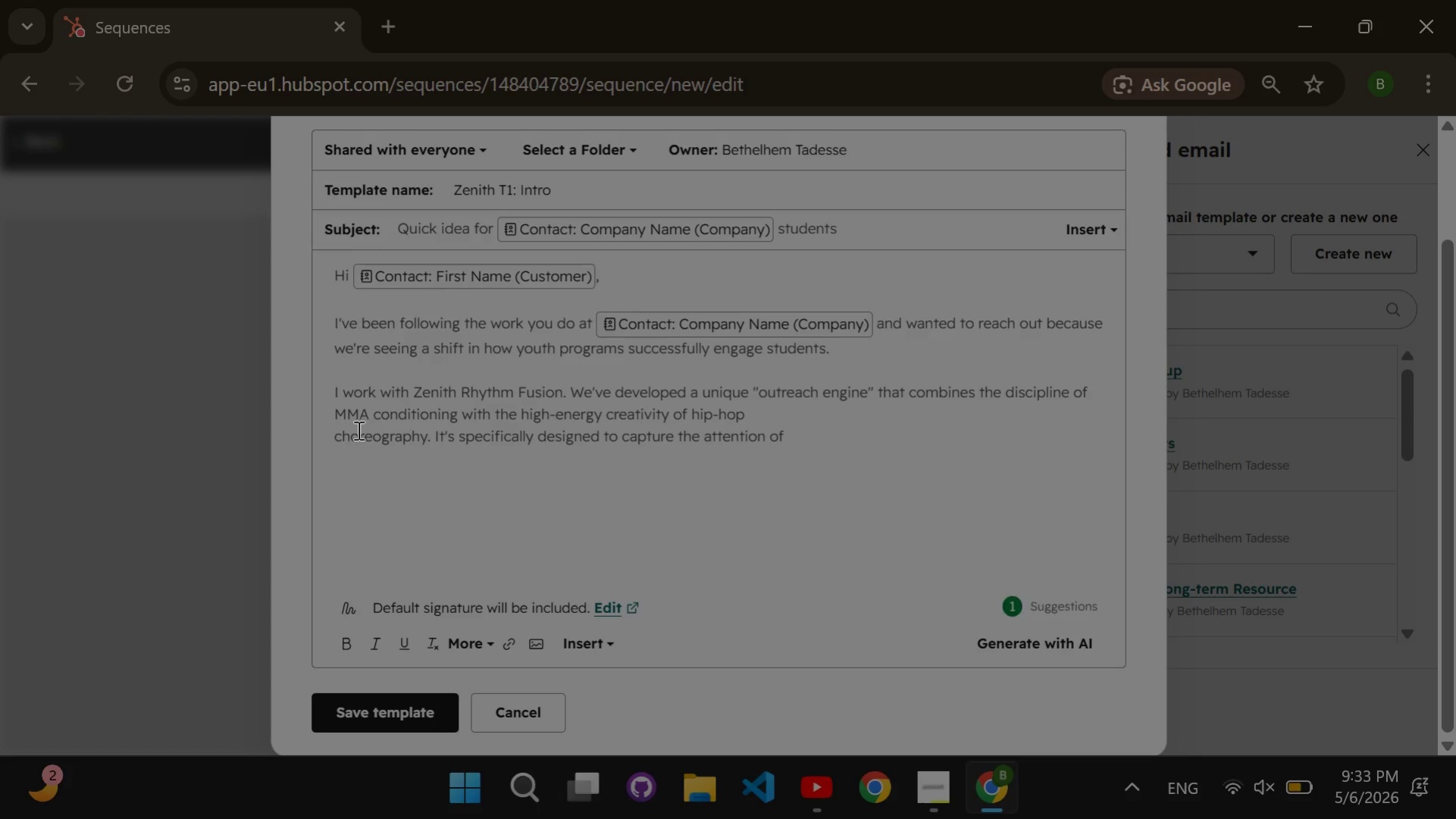 
left_click([337, 434])
 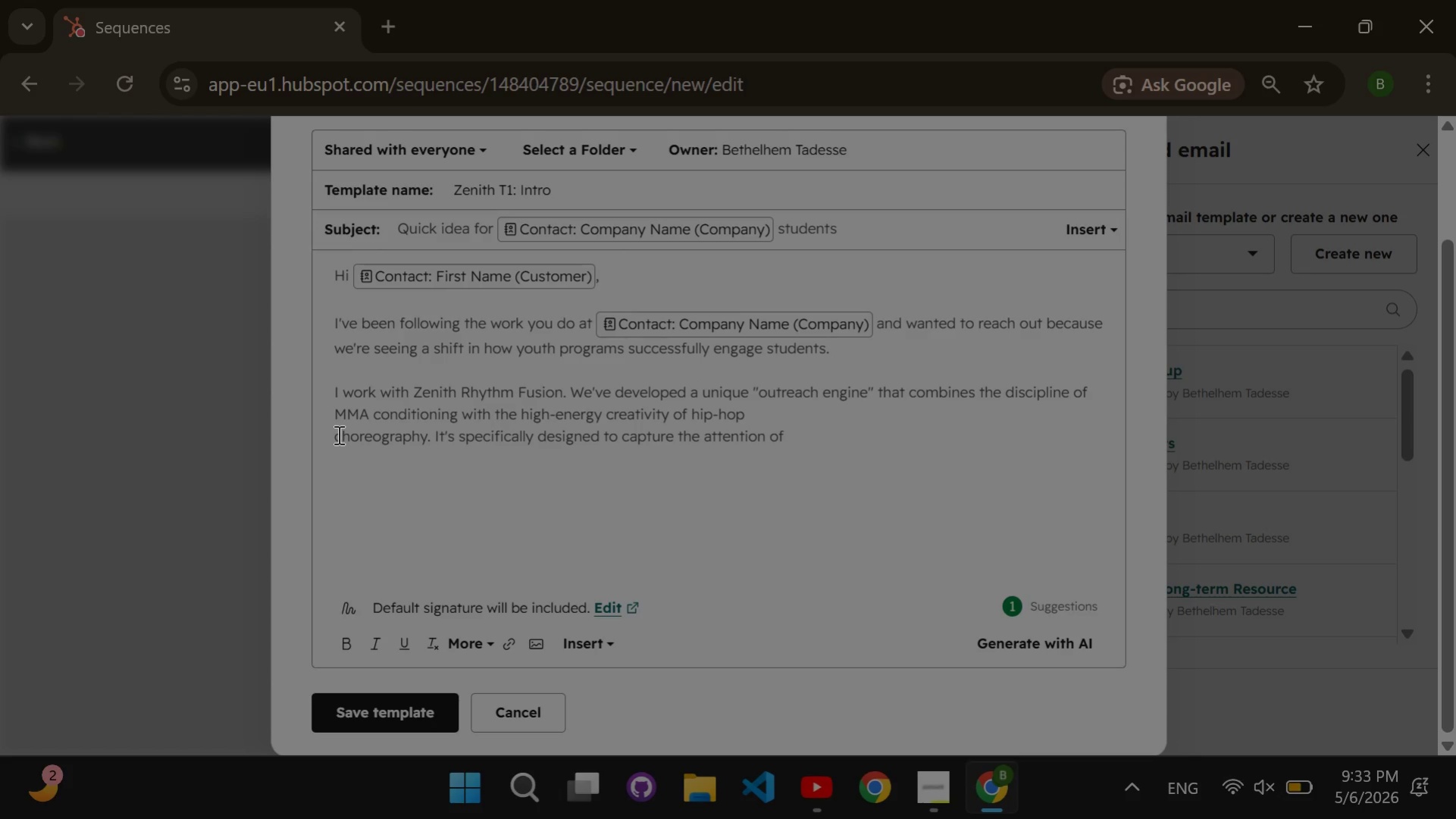 
key(Backspace)
 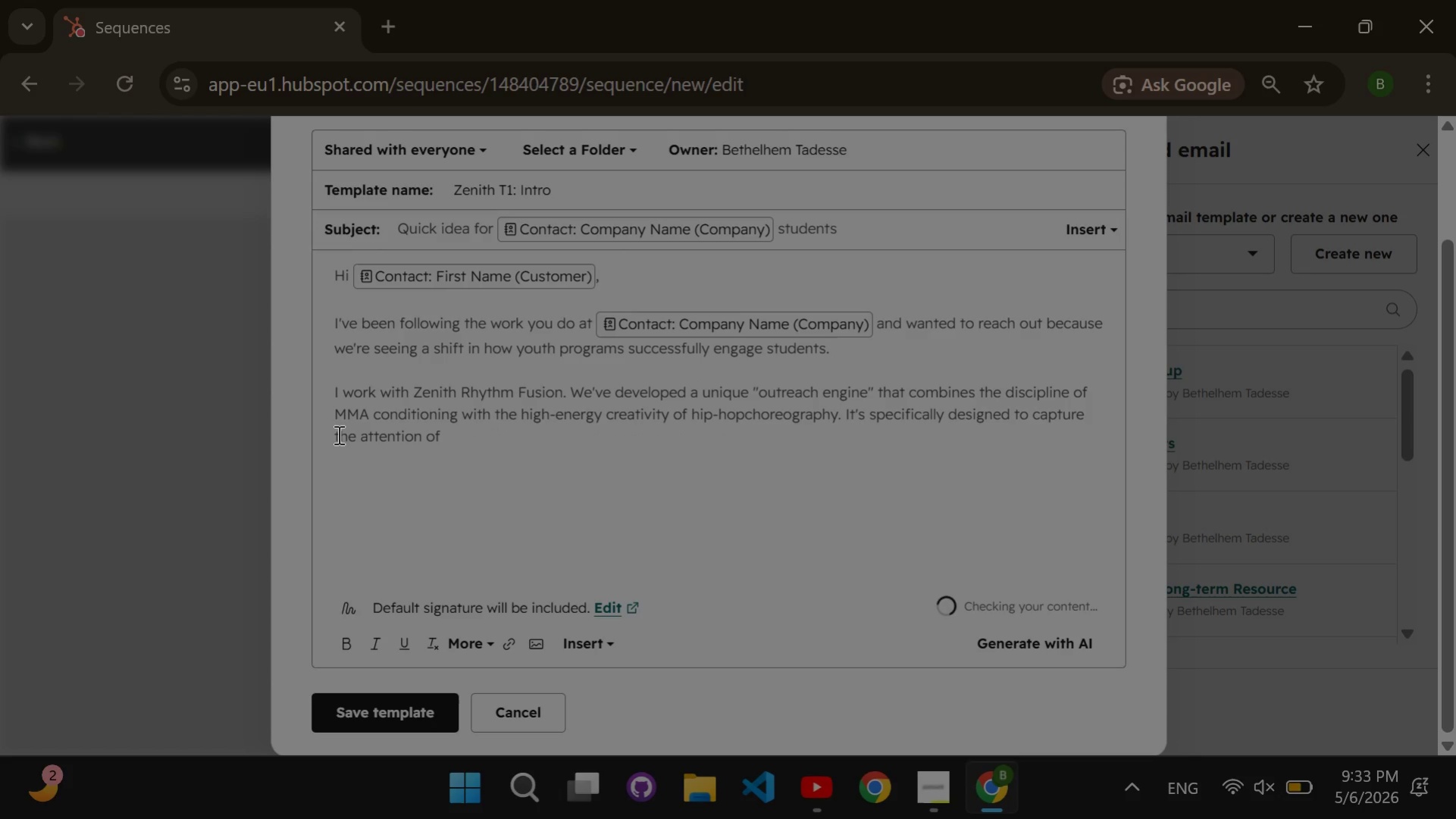 
key(Space)
 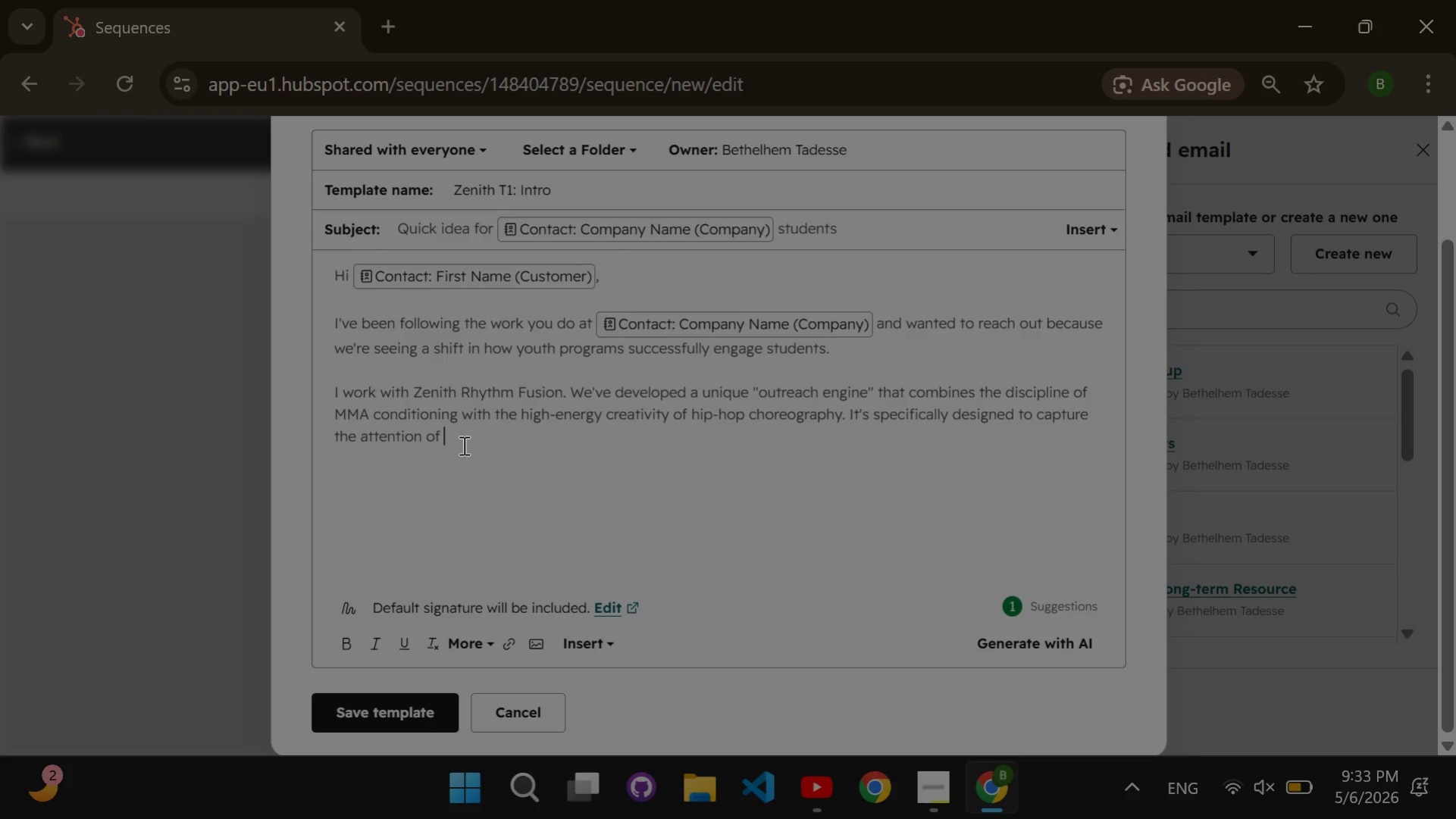 
wait(7.27)
 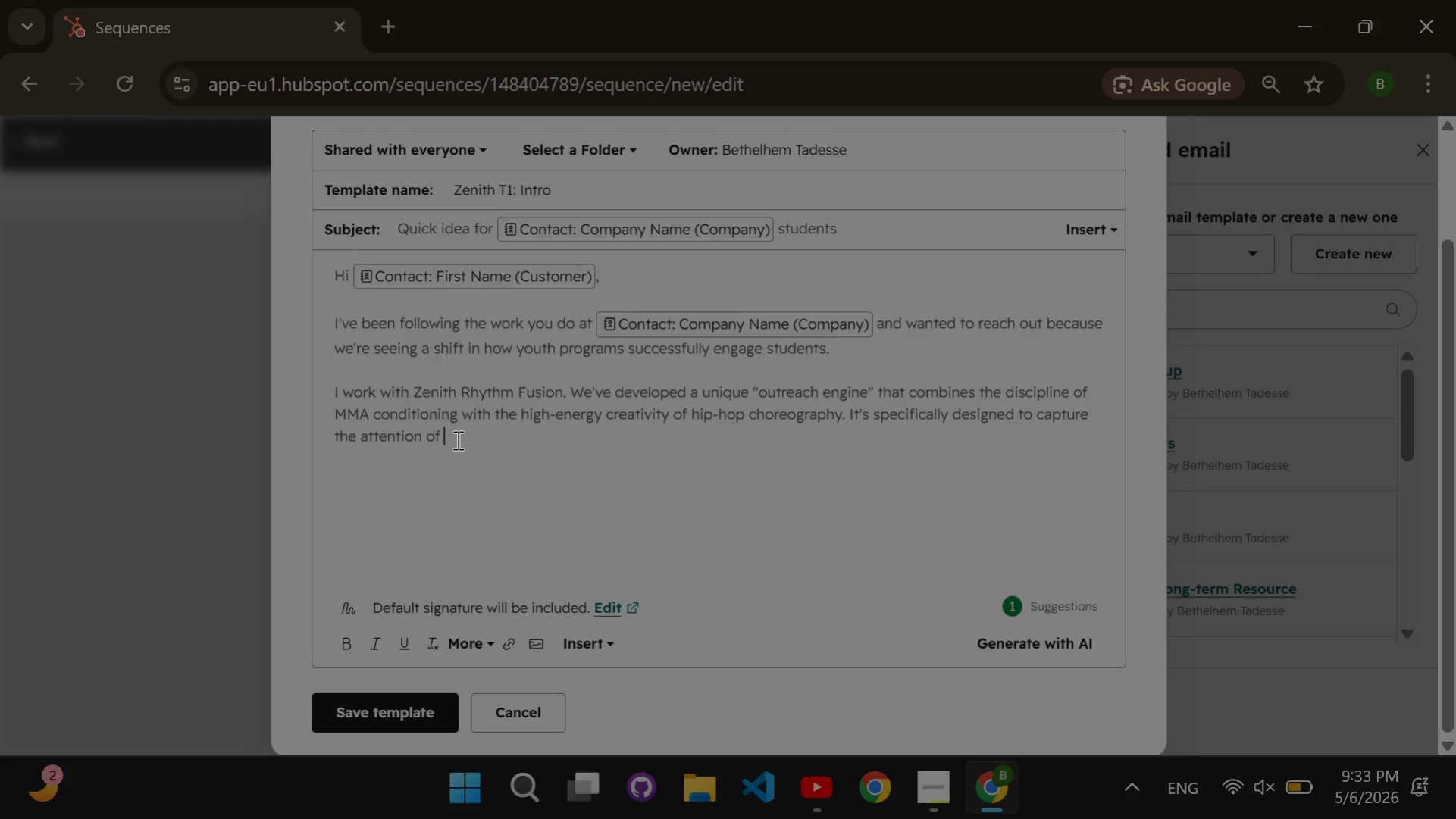 
left_click([587, 641])
 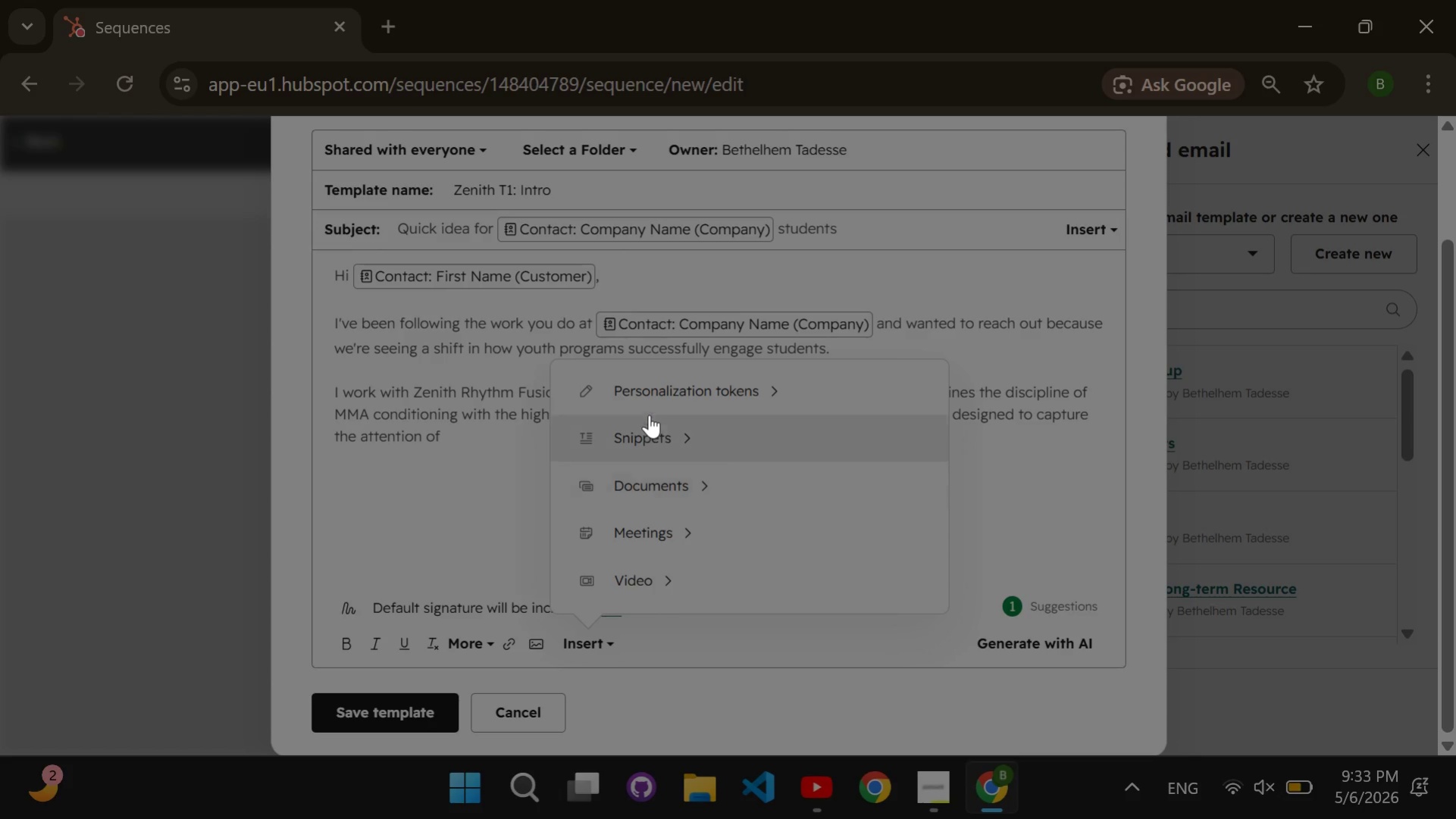 
left_click([649, 405])
 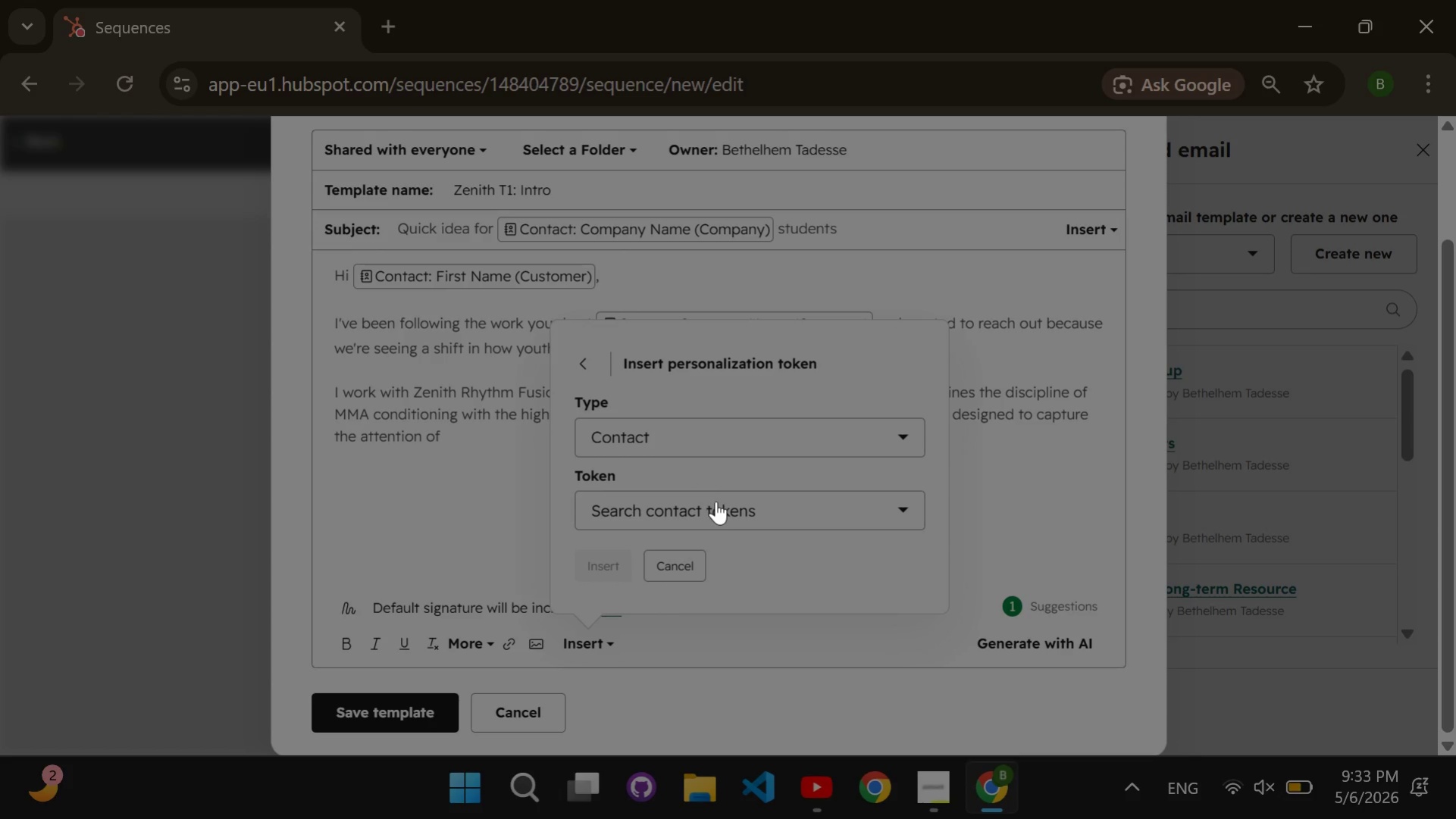 
left_click([715, 501])
 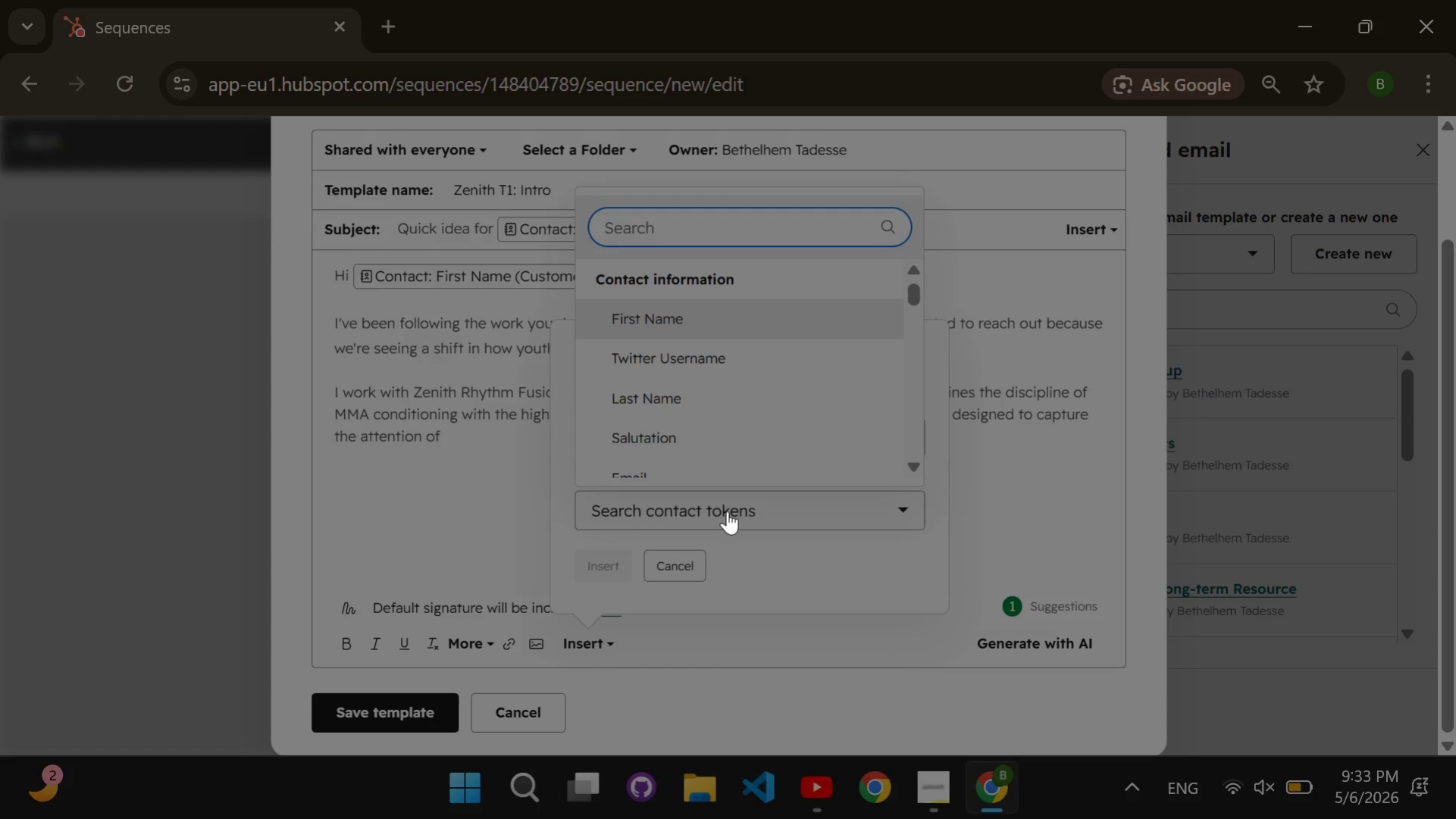 
type(target youth demography)
key(Backspace)
 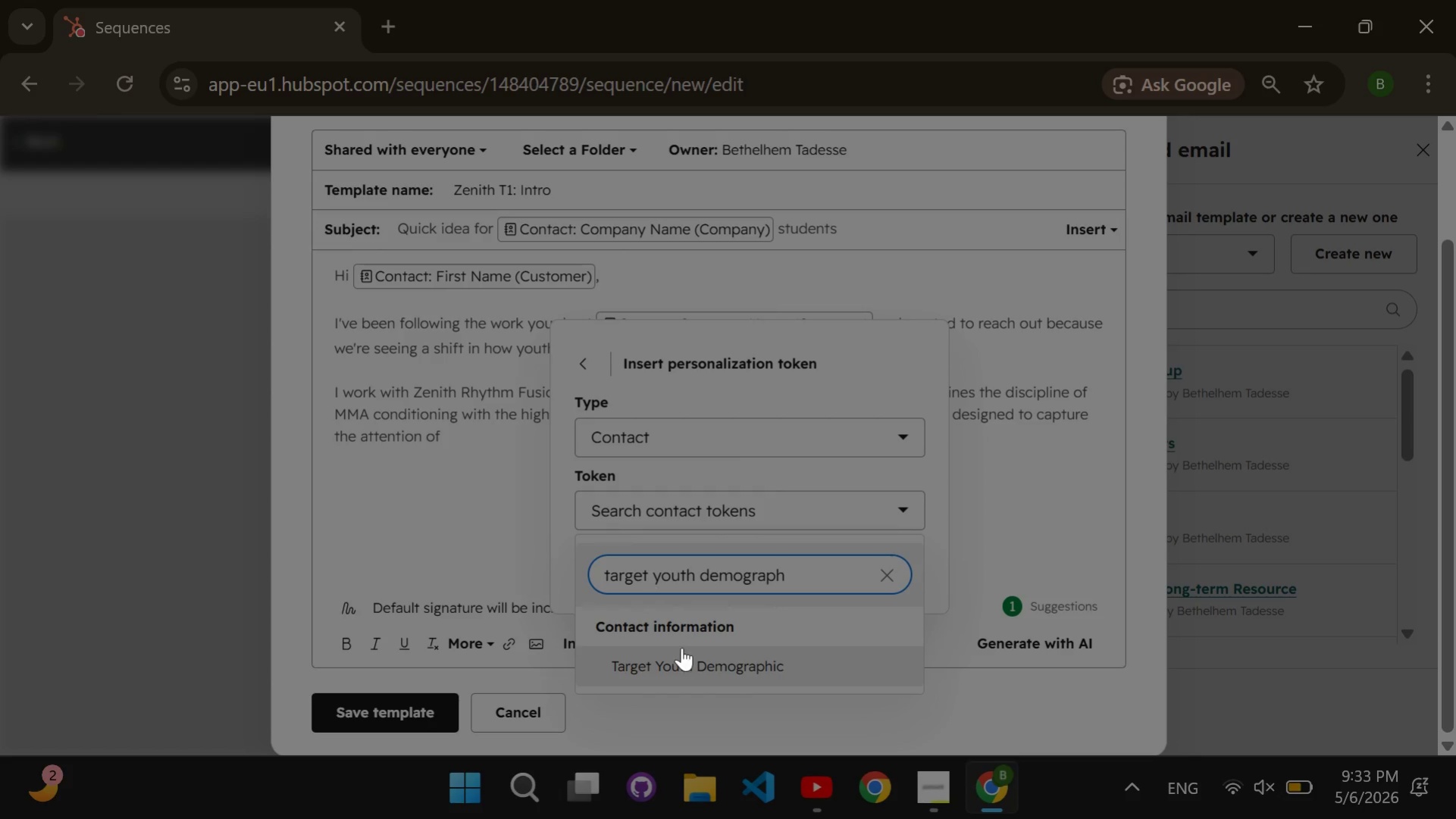 
left_click([695, 667])
 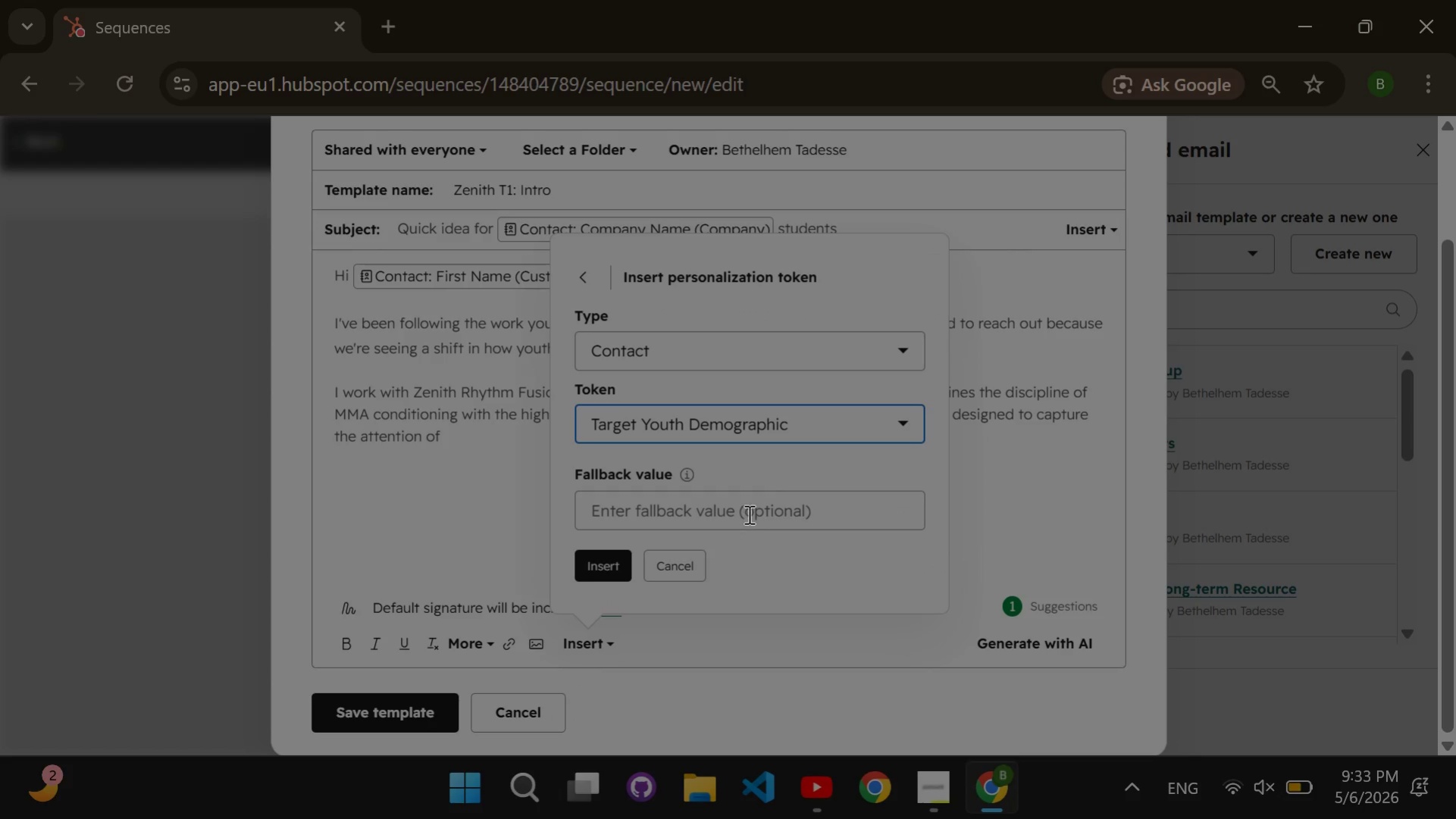 
left_click([750, 513])
 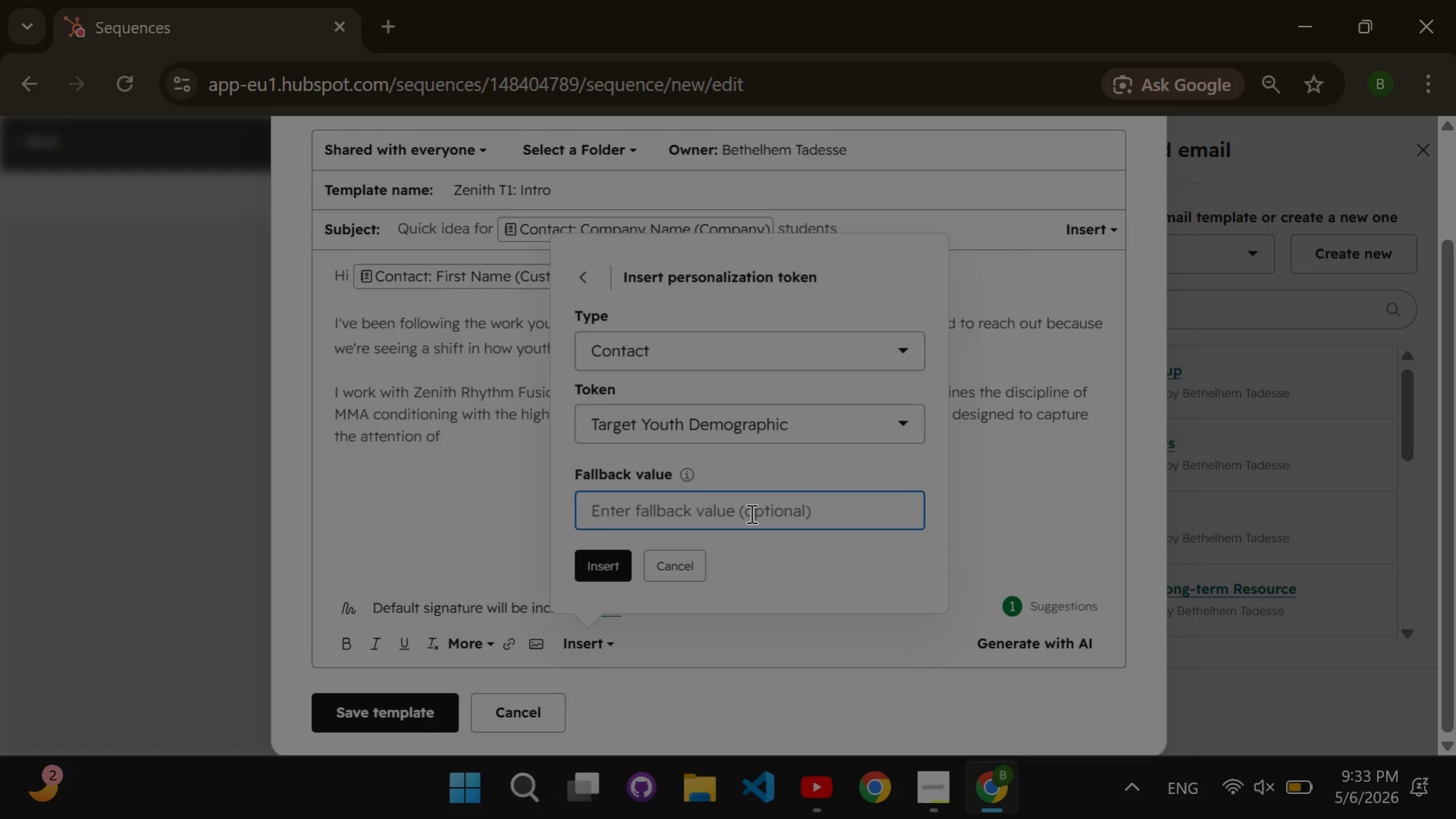 
type(youth)
 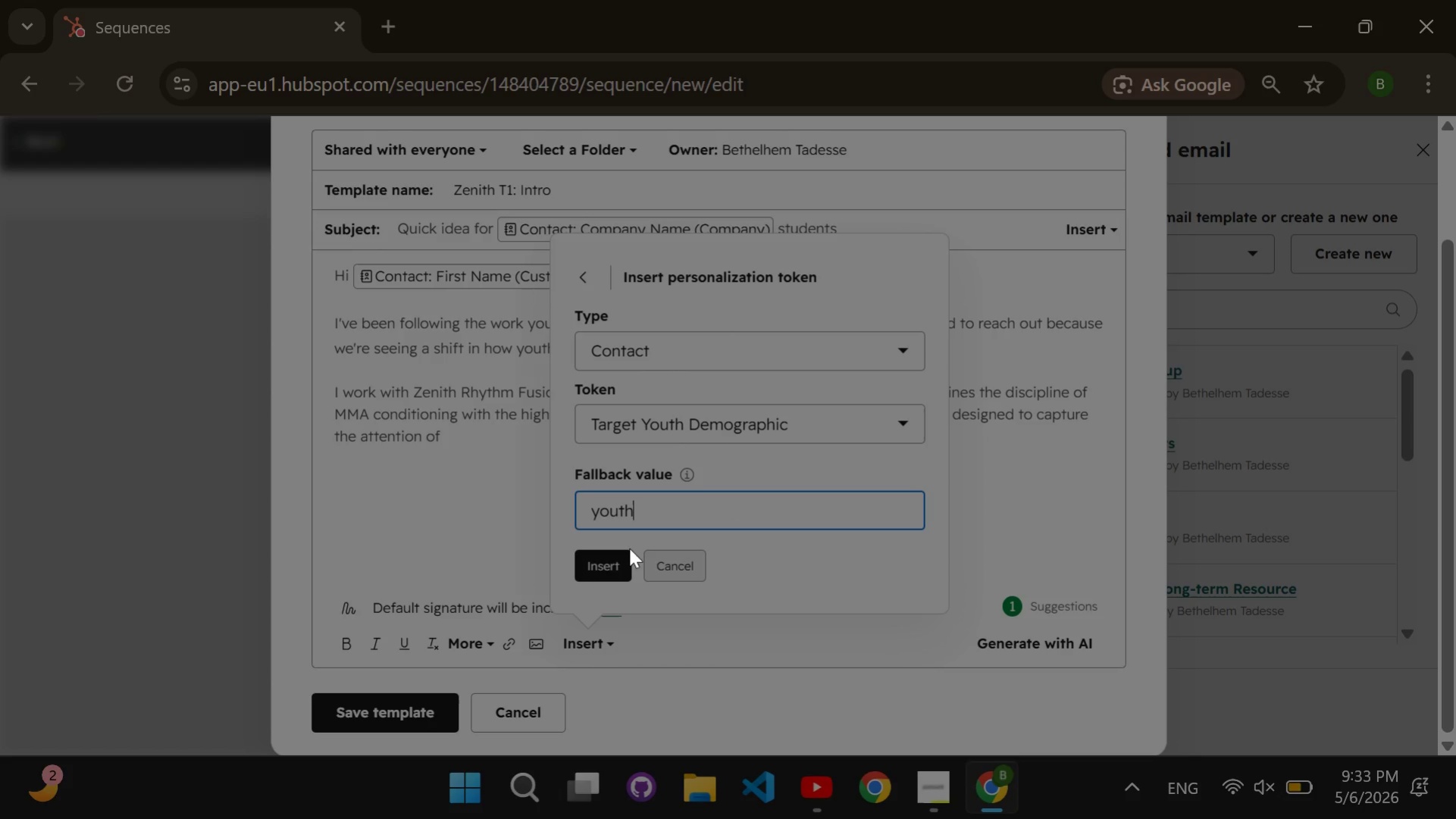 
left_click([609, 573])
 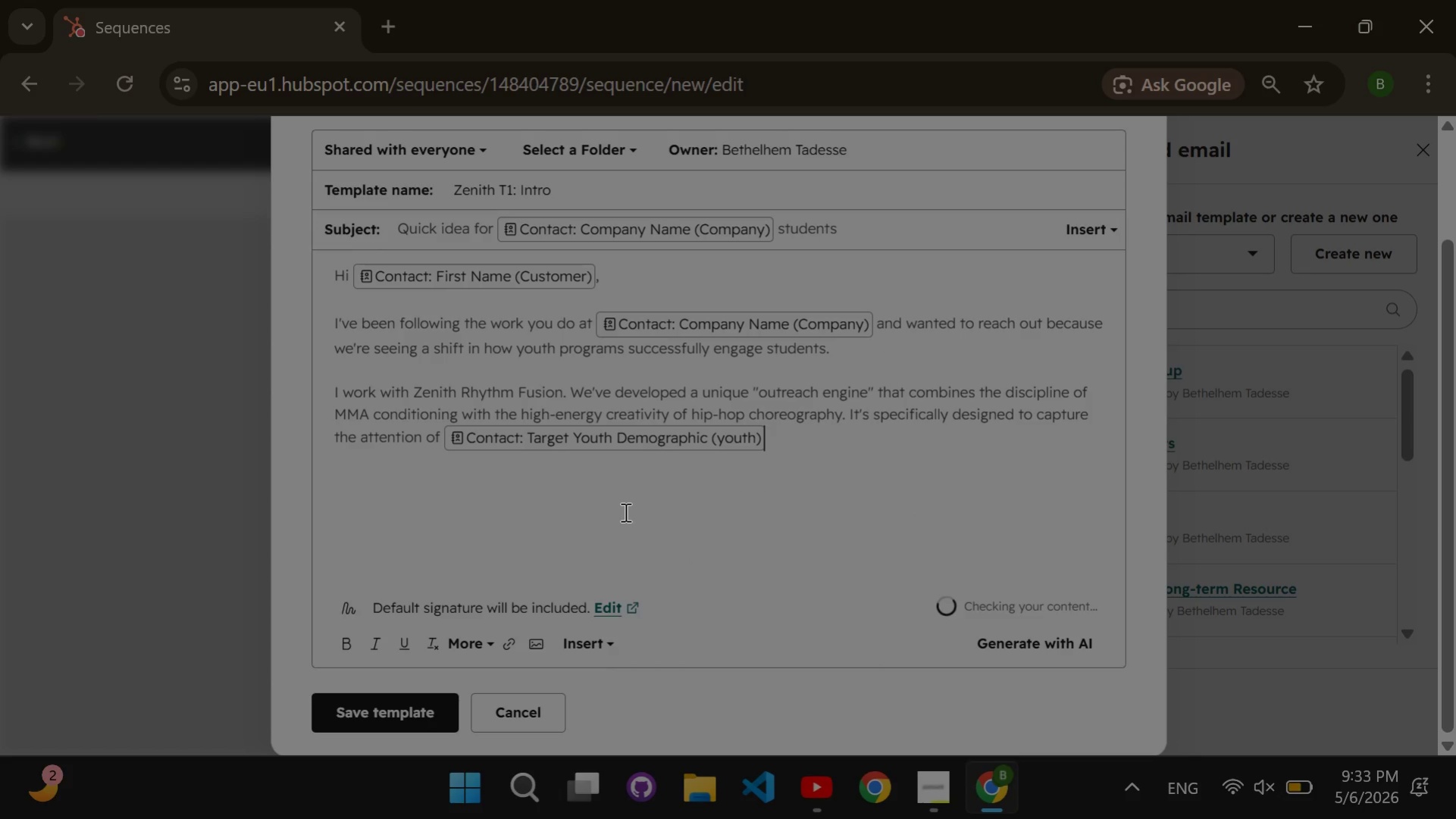 
type( )
key(Backspace)
type(-a group that often finds traditional production programm)
key(Backspace)
type(s a bit too repetitive or unind)
key(Backspace)
type(spired.)
 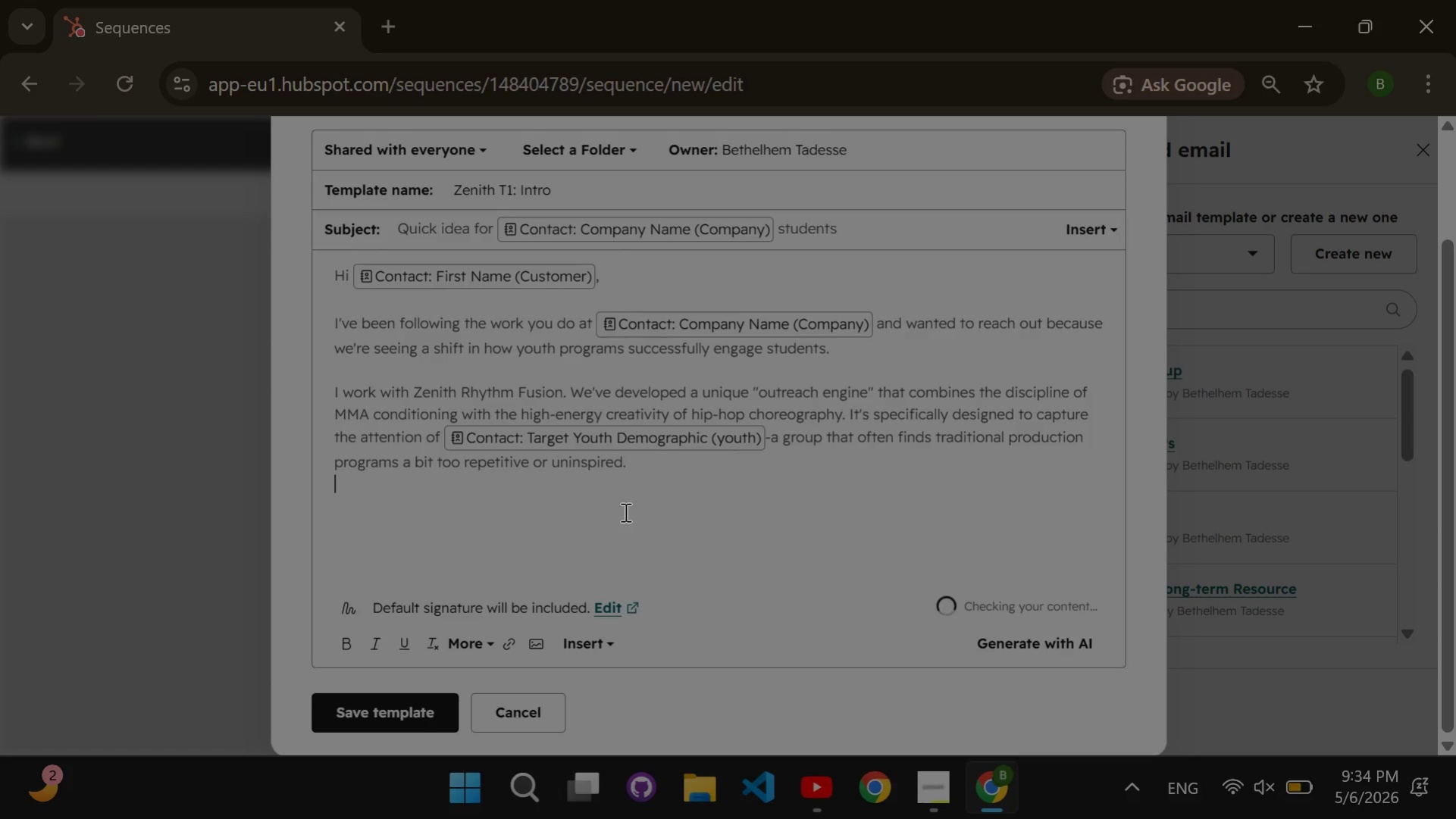 
key(Enter)
 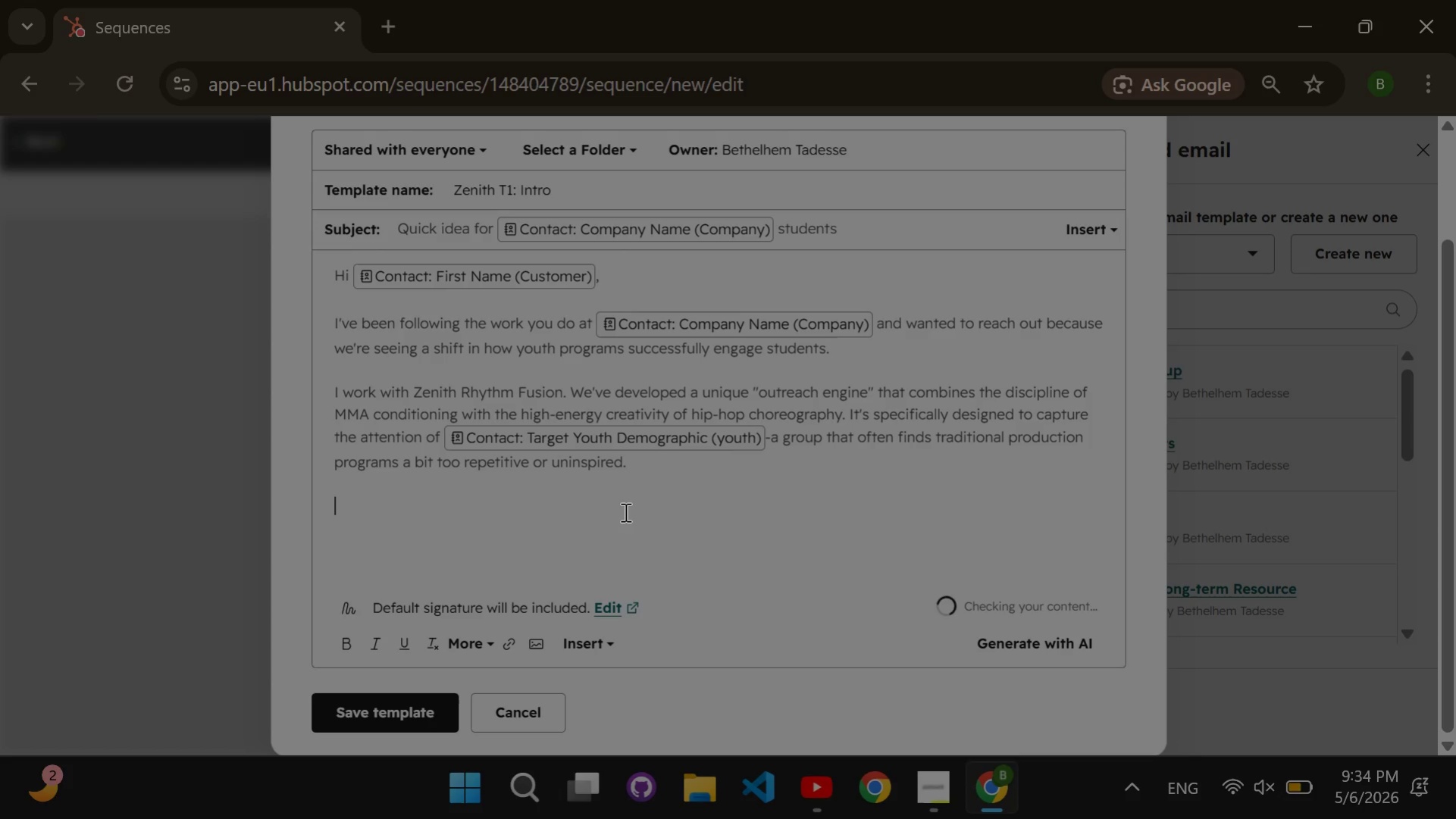 
key(Enter)
 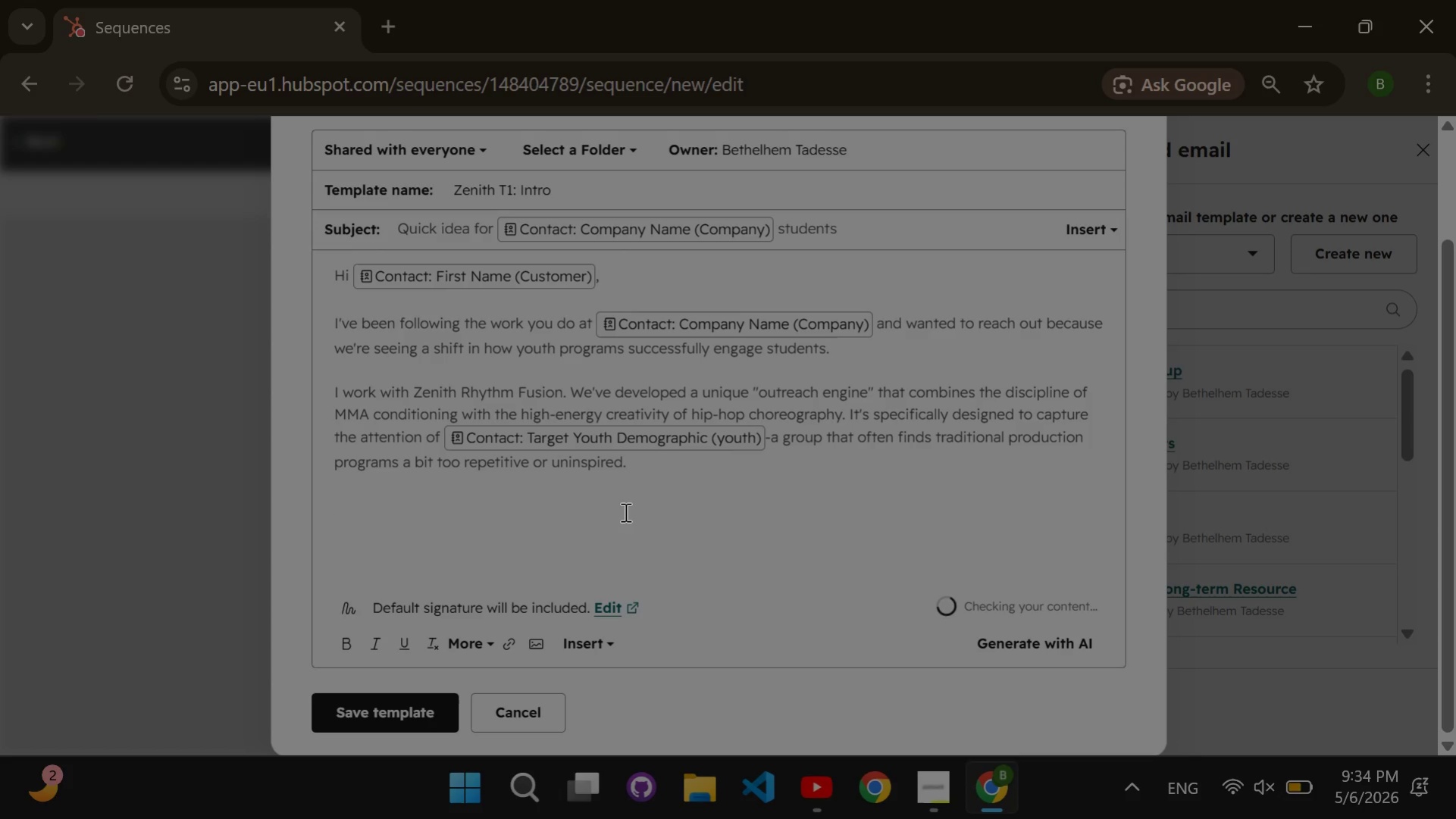 
type(I'd love to offer a complimentay )
key(Backspace)
key(Backspace)
type(ry live demo session for your team to see the impactf)
key(Backspace)
type( firsthand. Do you have 10 minutes later this week to discuss how this could fit into your current programming?)
 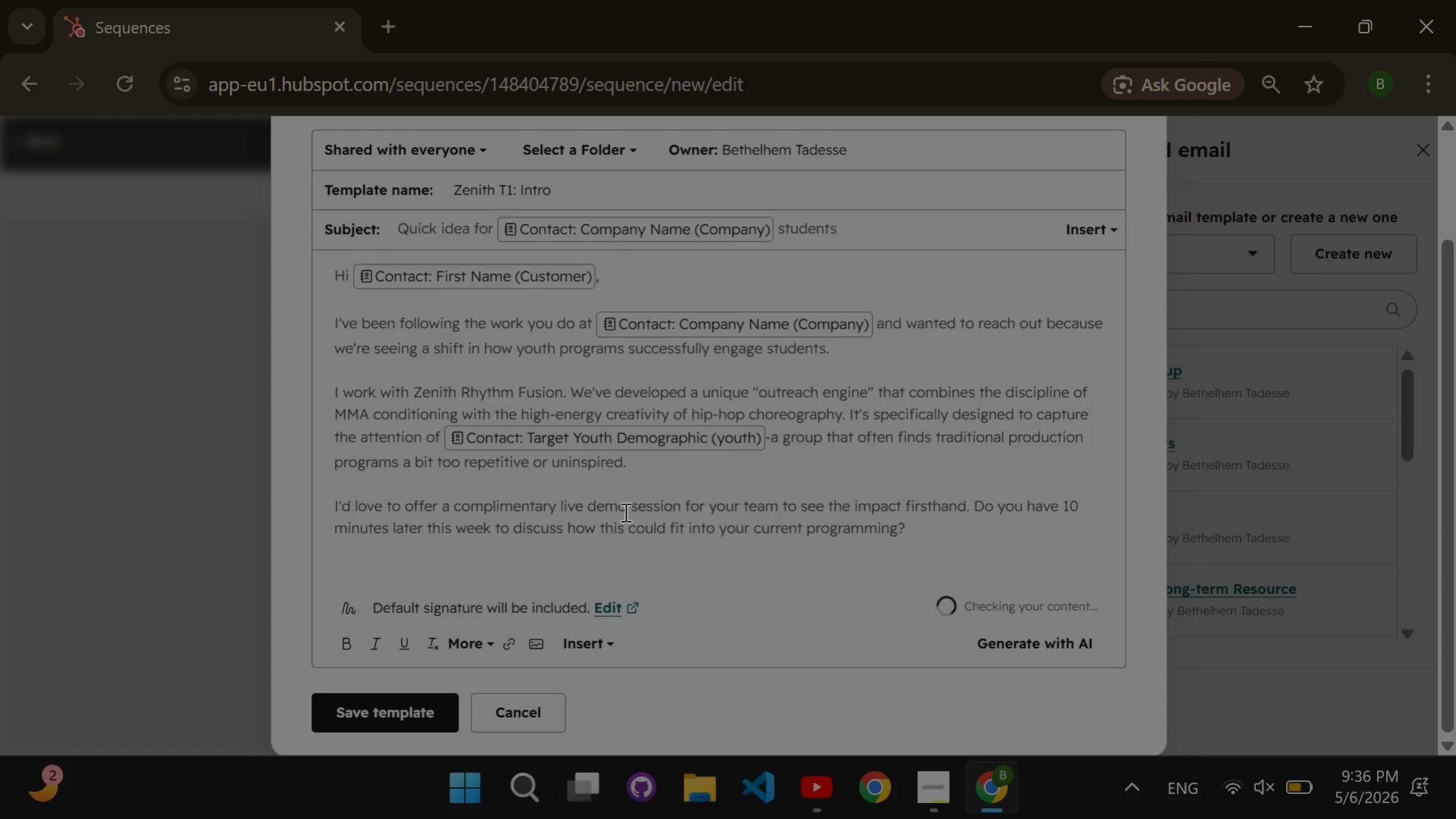 
key(Enter)
 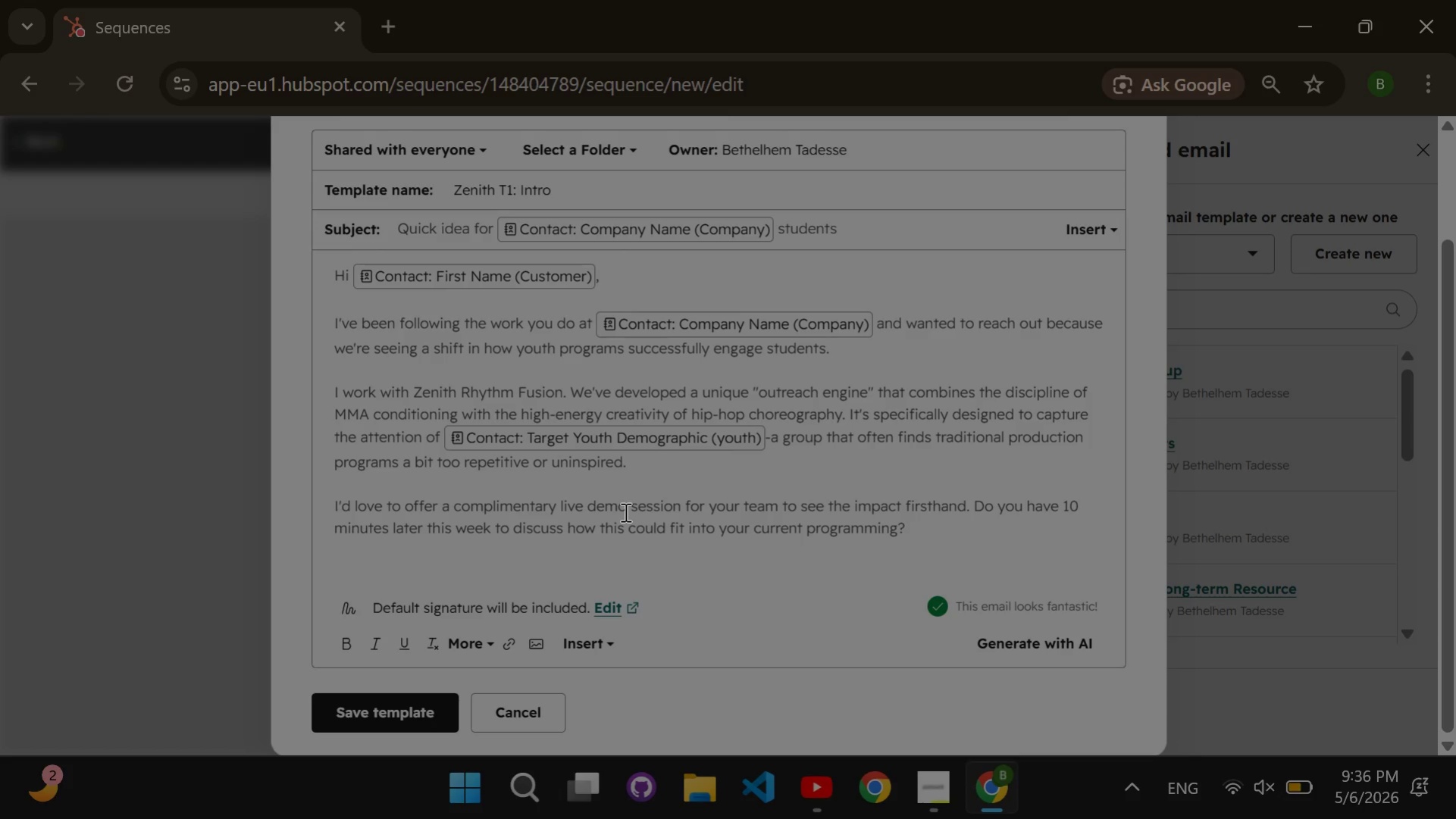 
wait(7.89)
 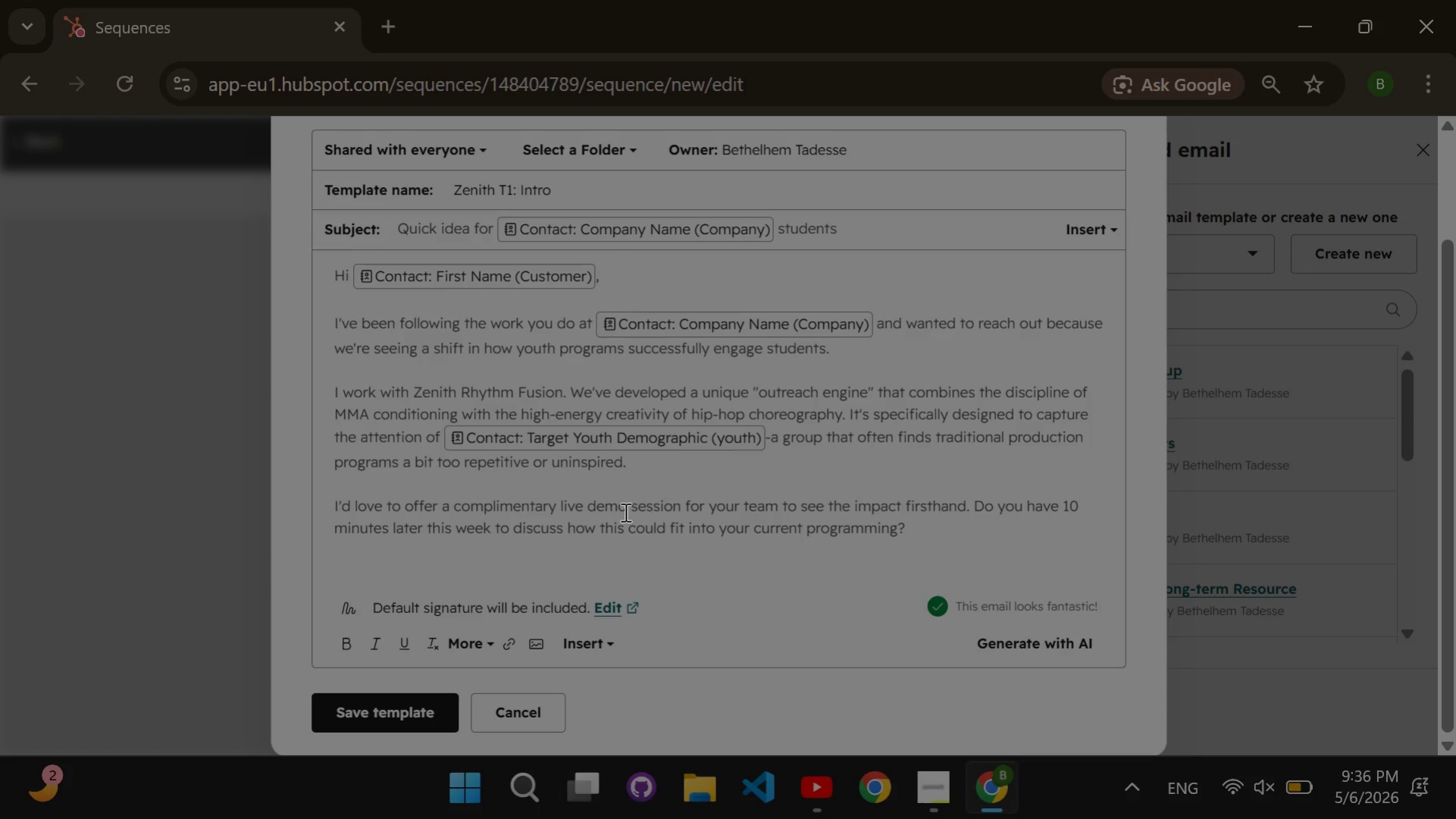 
key(Enter)
 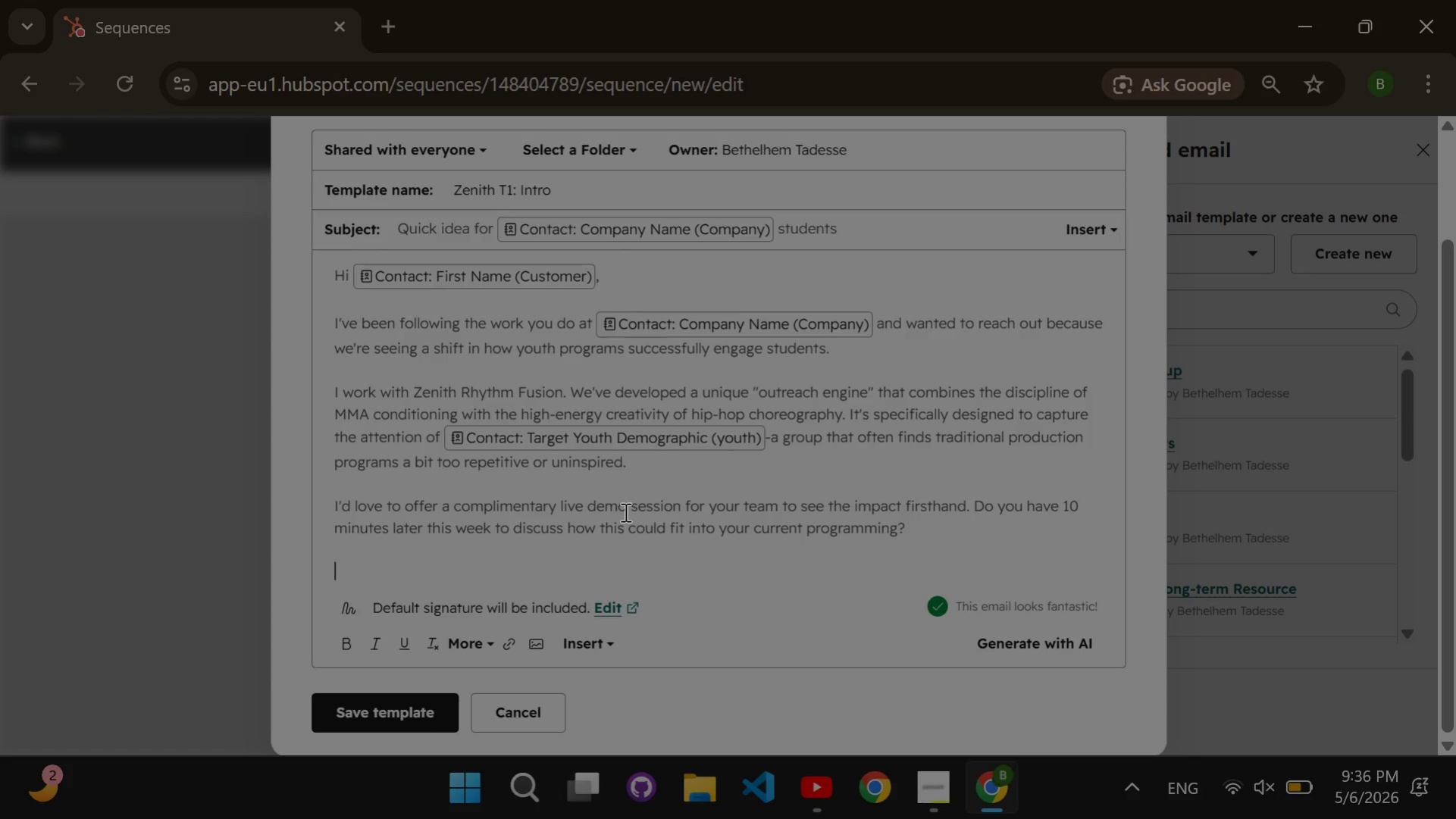 
type(b)
key(Backspace)
type(Best, The )
 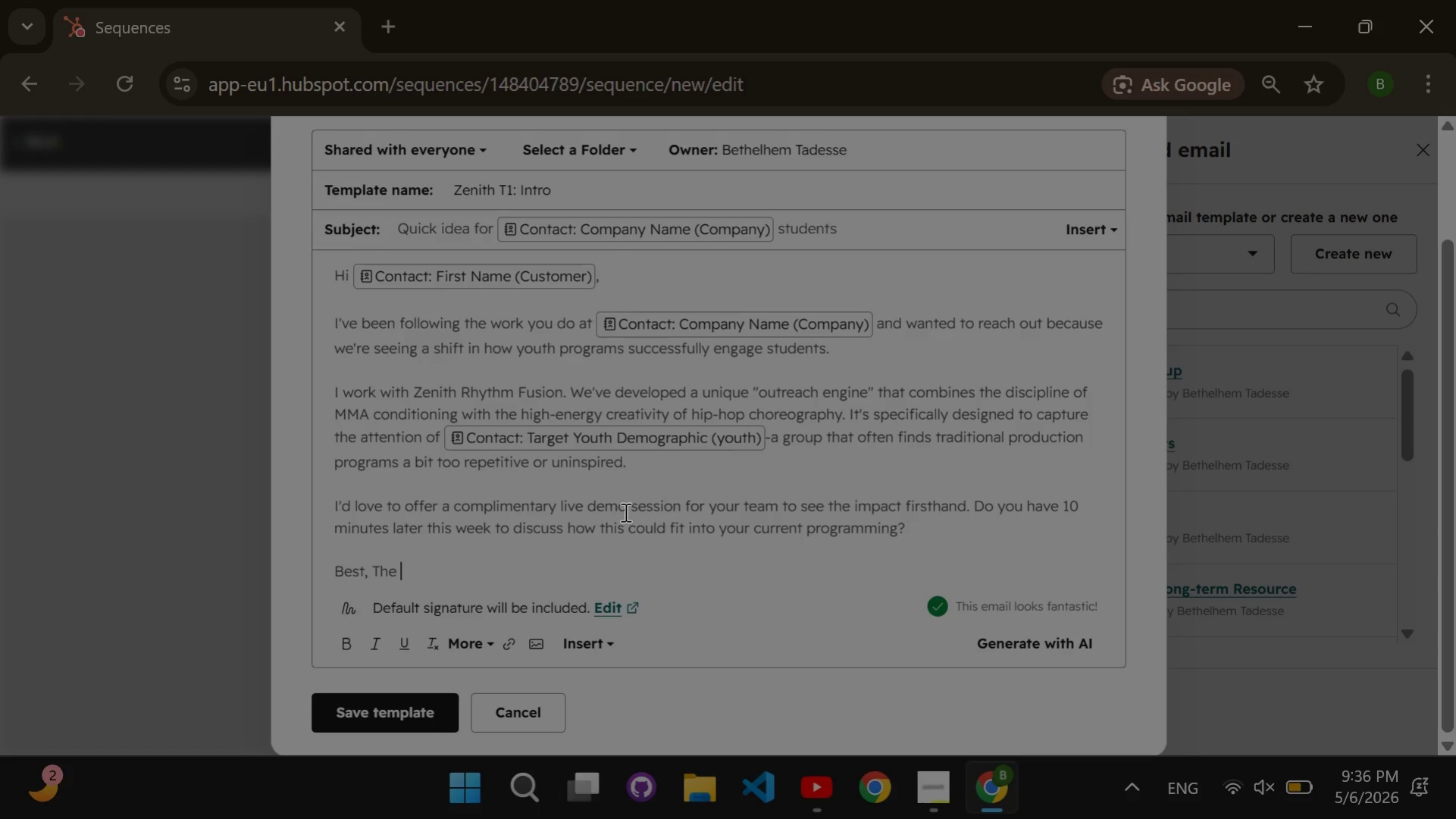 
type(Zenith Ry)
key(Backspace)
type(hythm Fusion Team)
 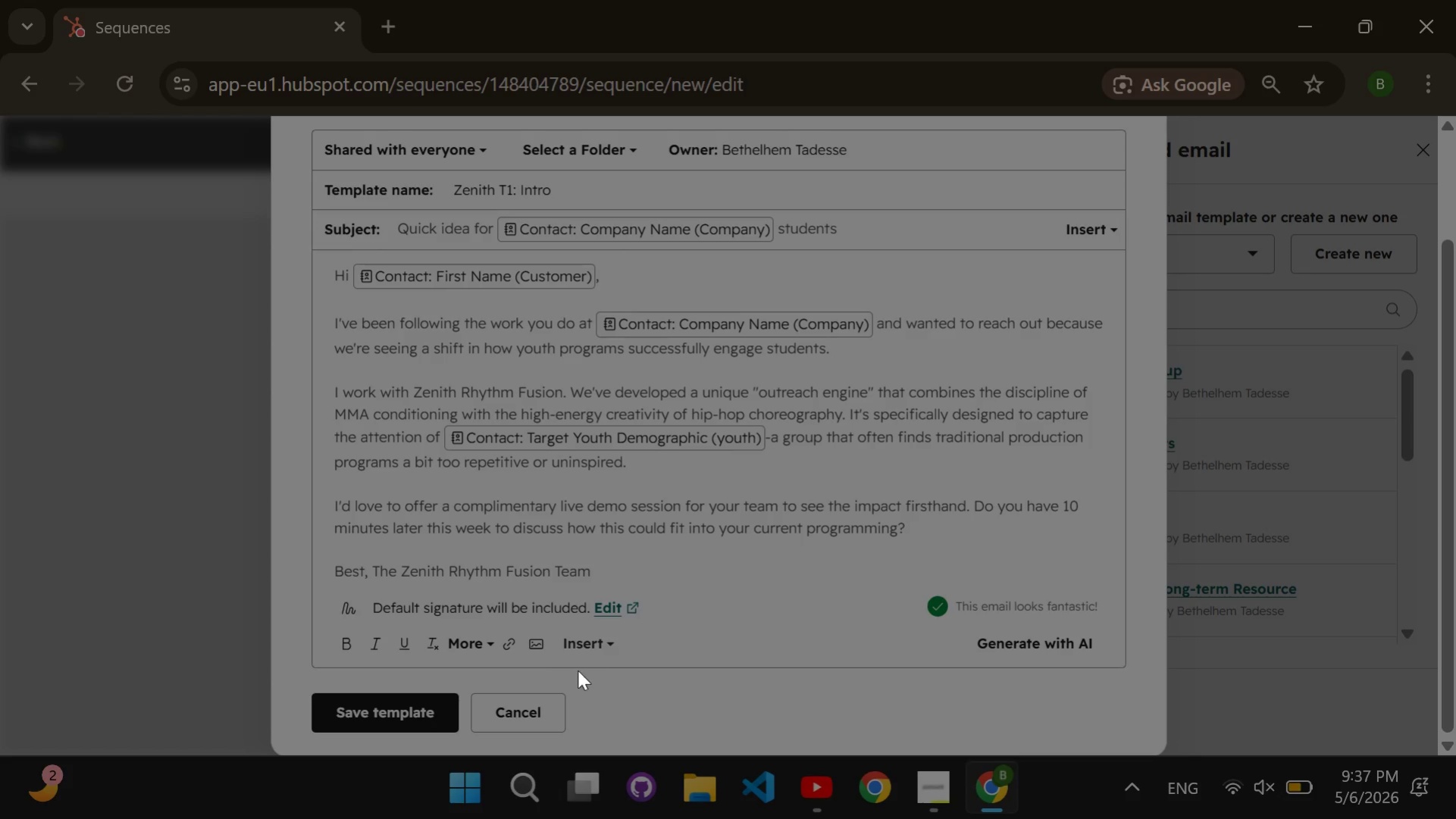 
left_click([442, 705])
 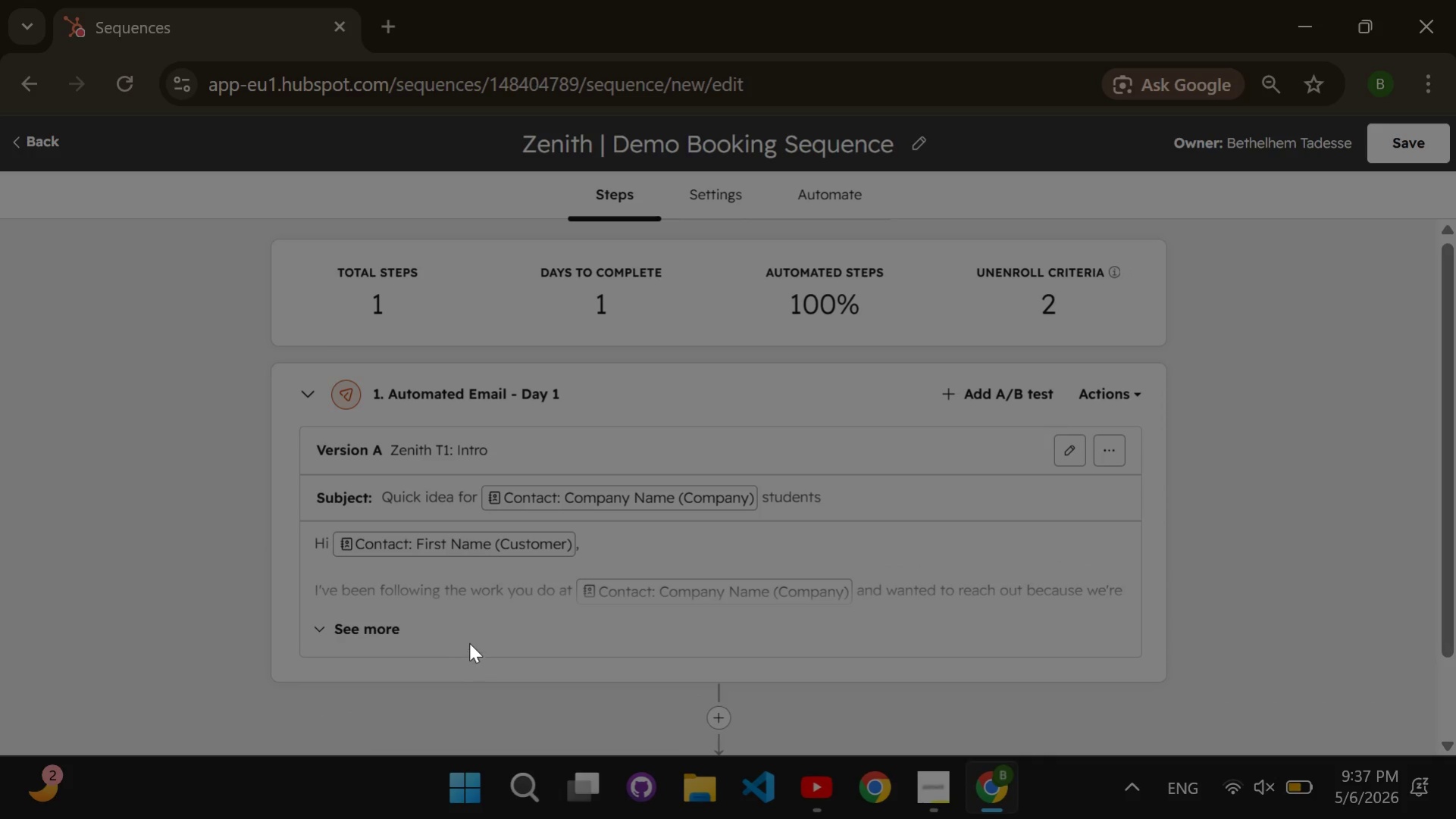 
left_click([381, 627])
 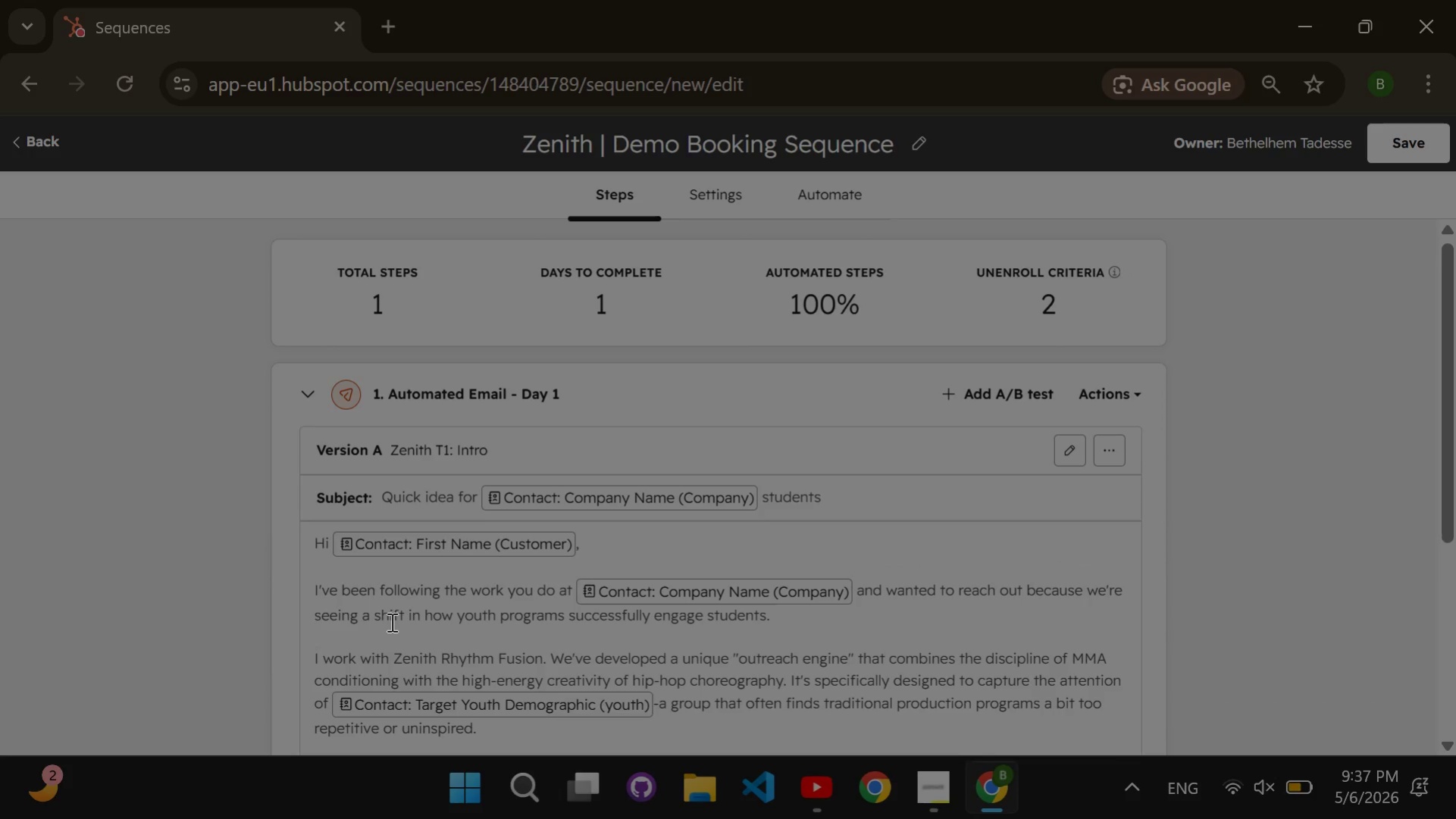 
scroll: coordinate [393, 622], scroll_direction: down, amount: 2.0
 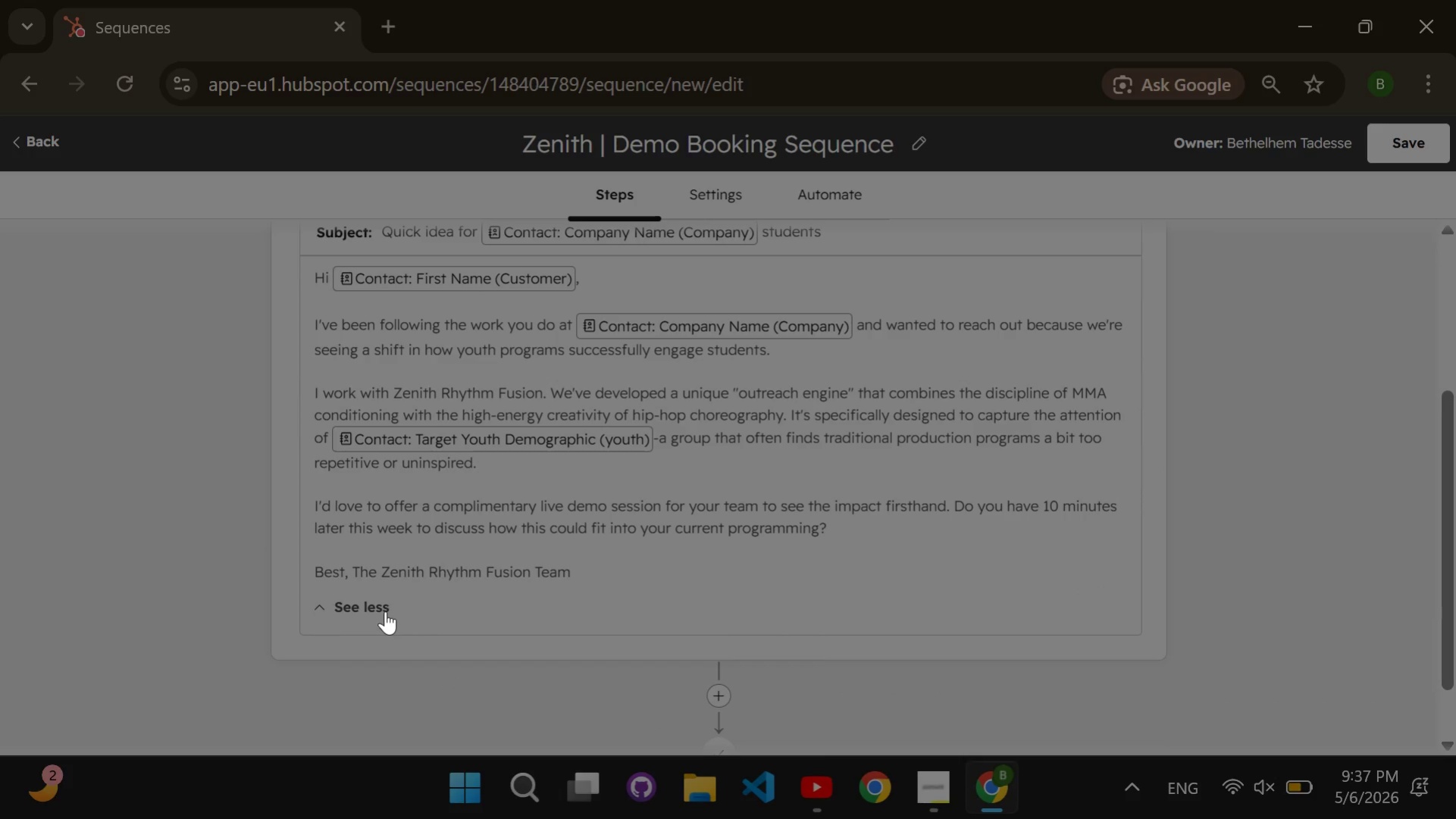 
left_click([385, 611])
 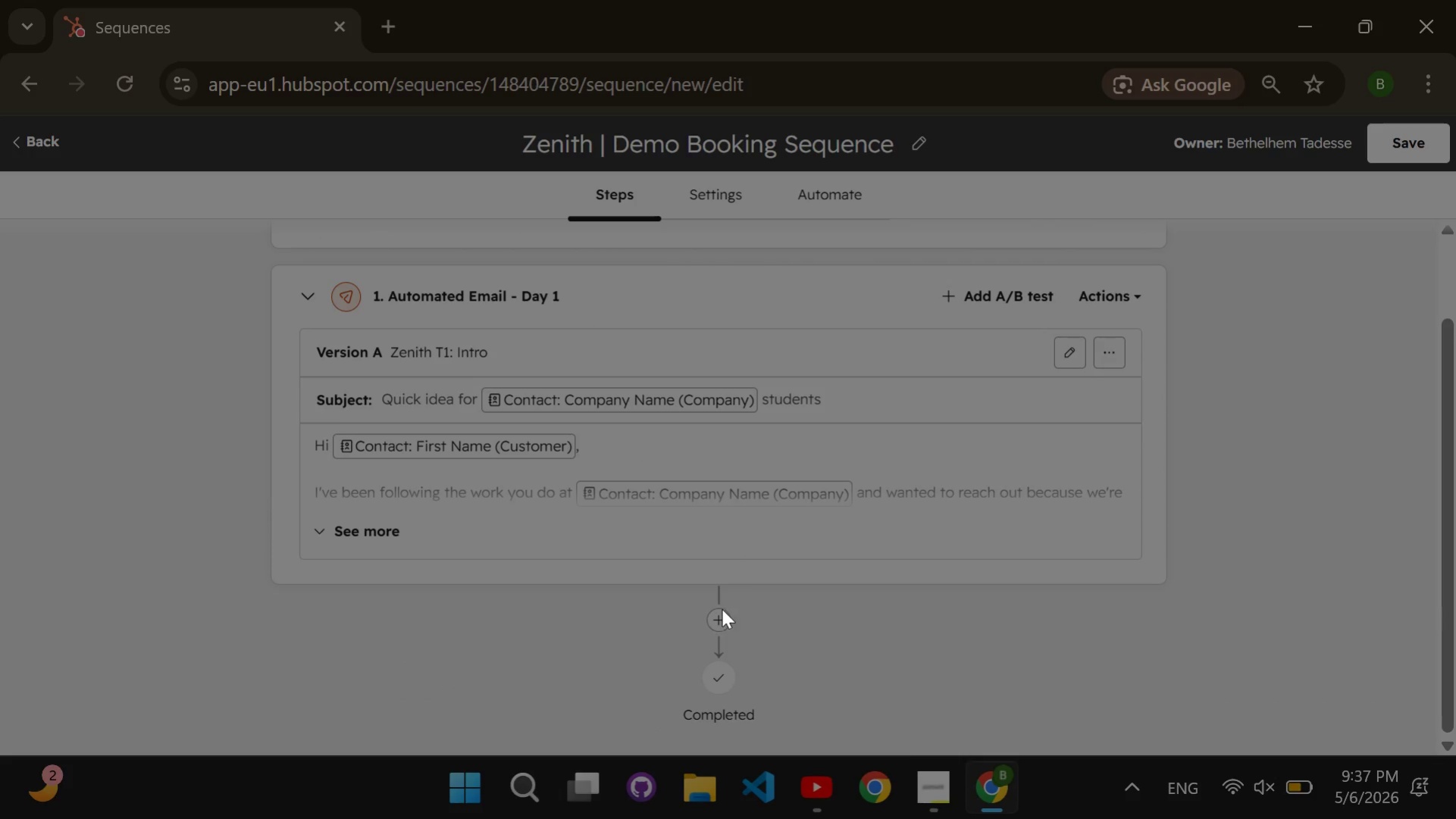 
left_click([713, 612])
 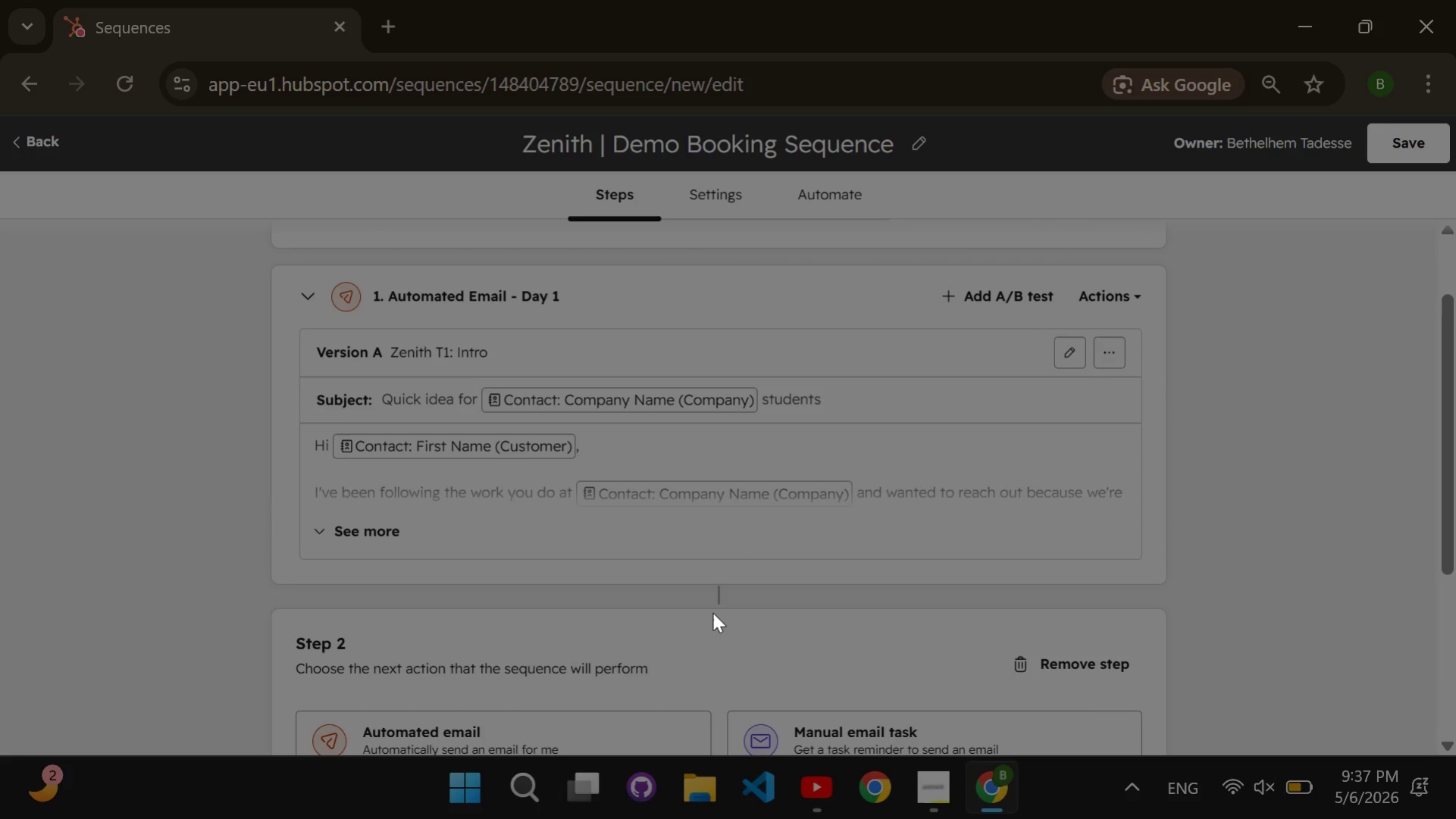 
scroll: coordinate [762, 570], scroll_direction: down, amount: 1.0
 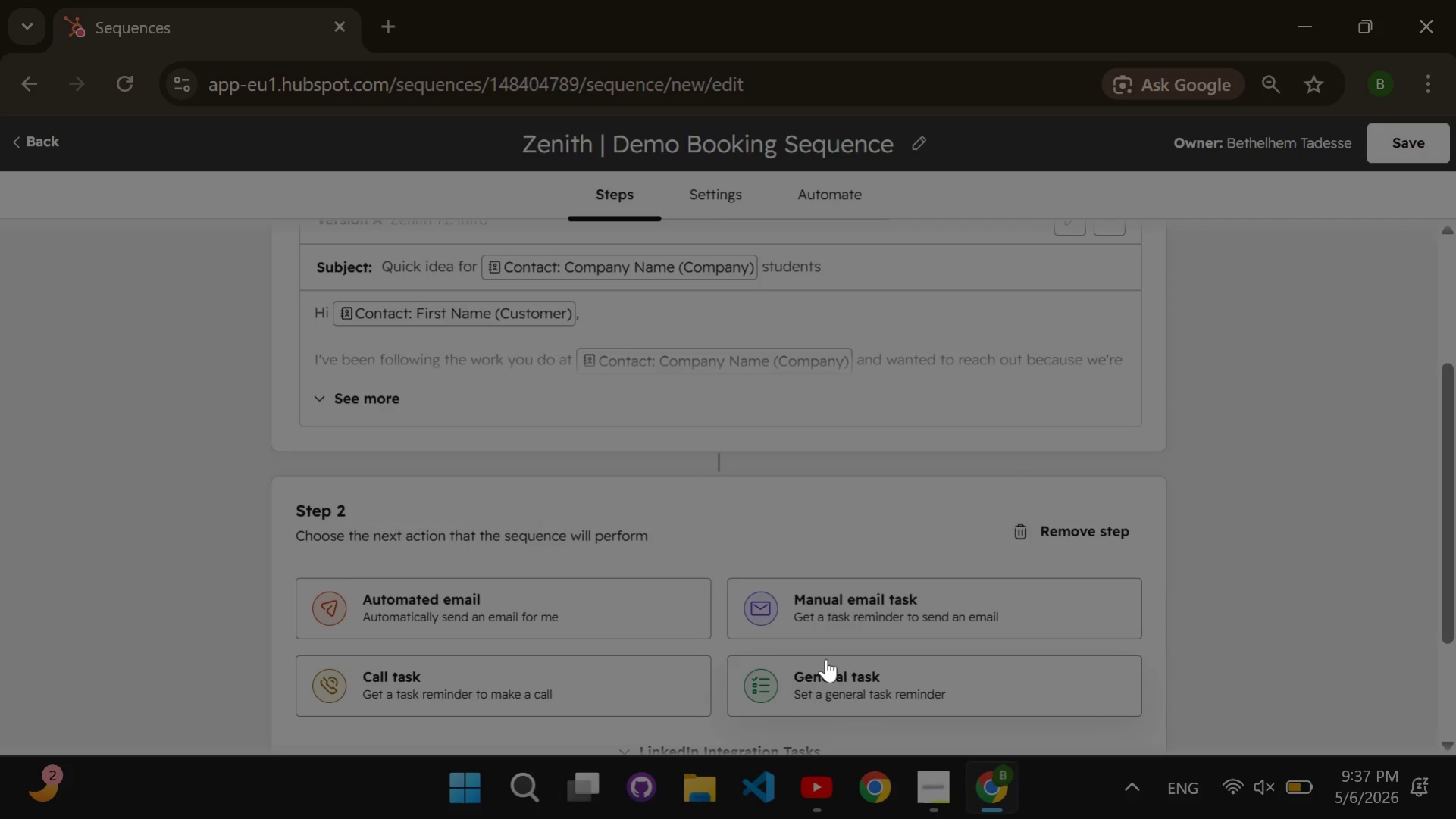 
left_click([828, 659])
 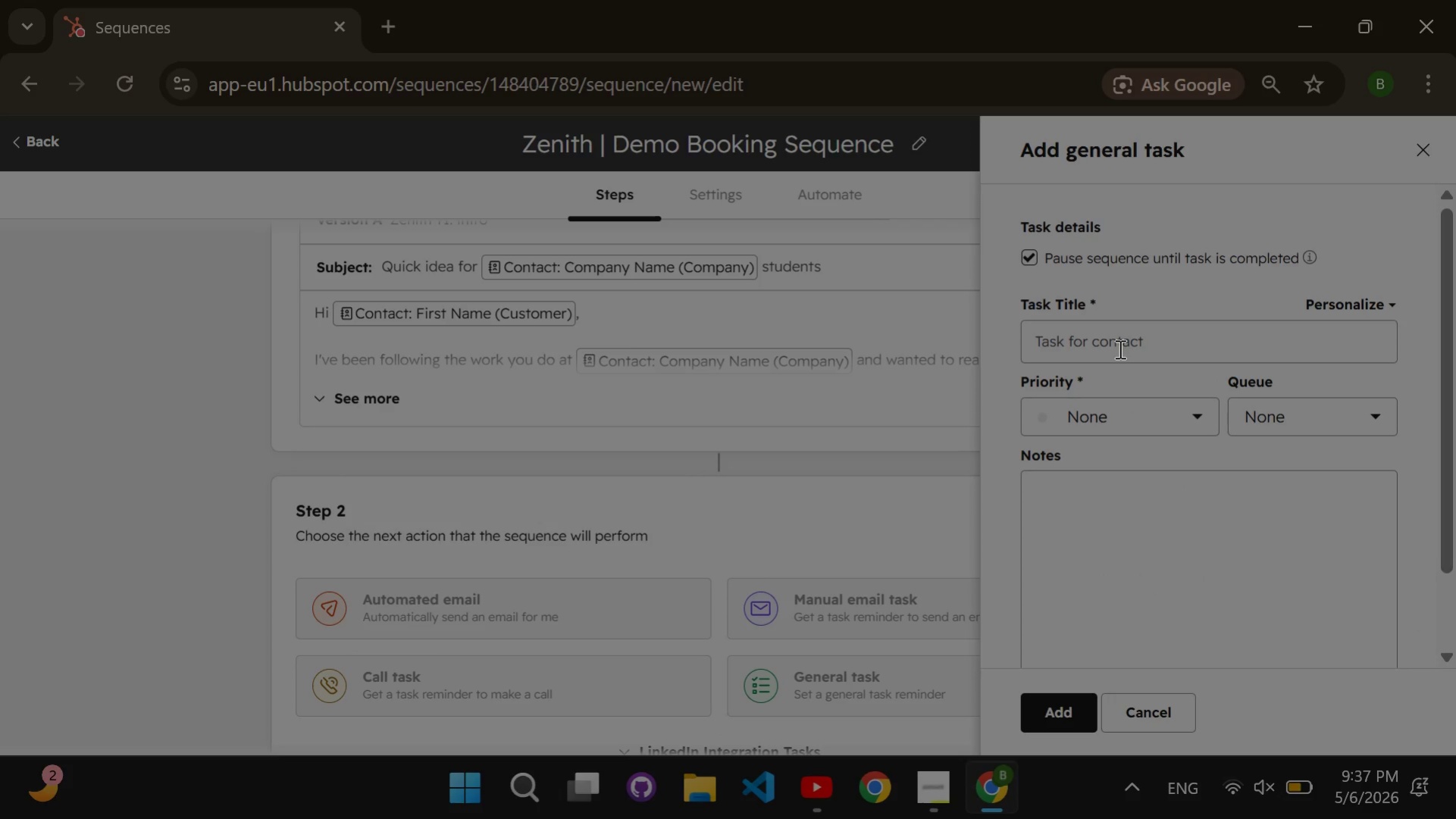 
wait(5.25)
 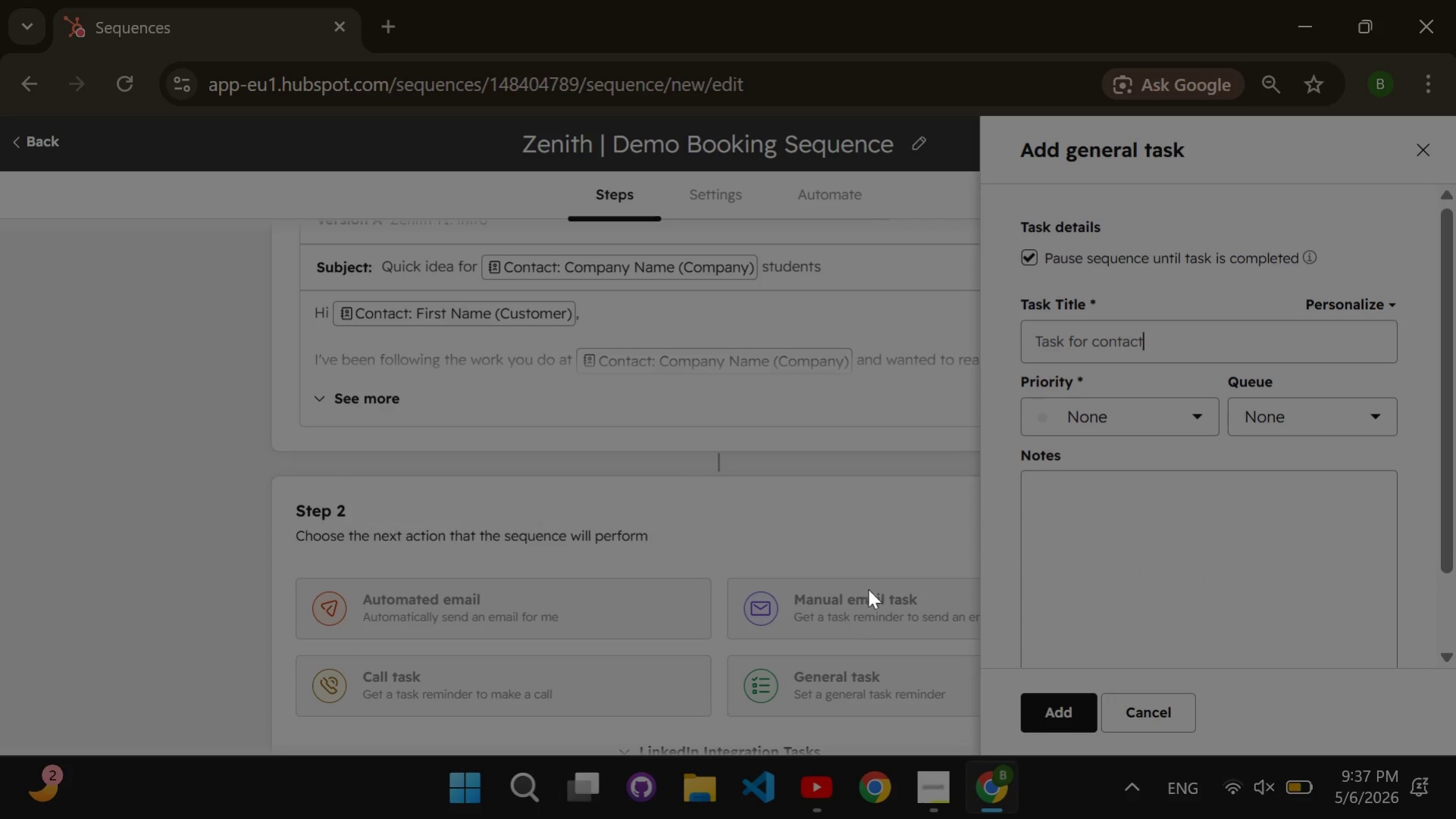 
hold_key(key=Backspace, duration=1.52)
 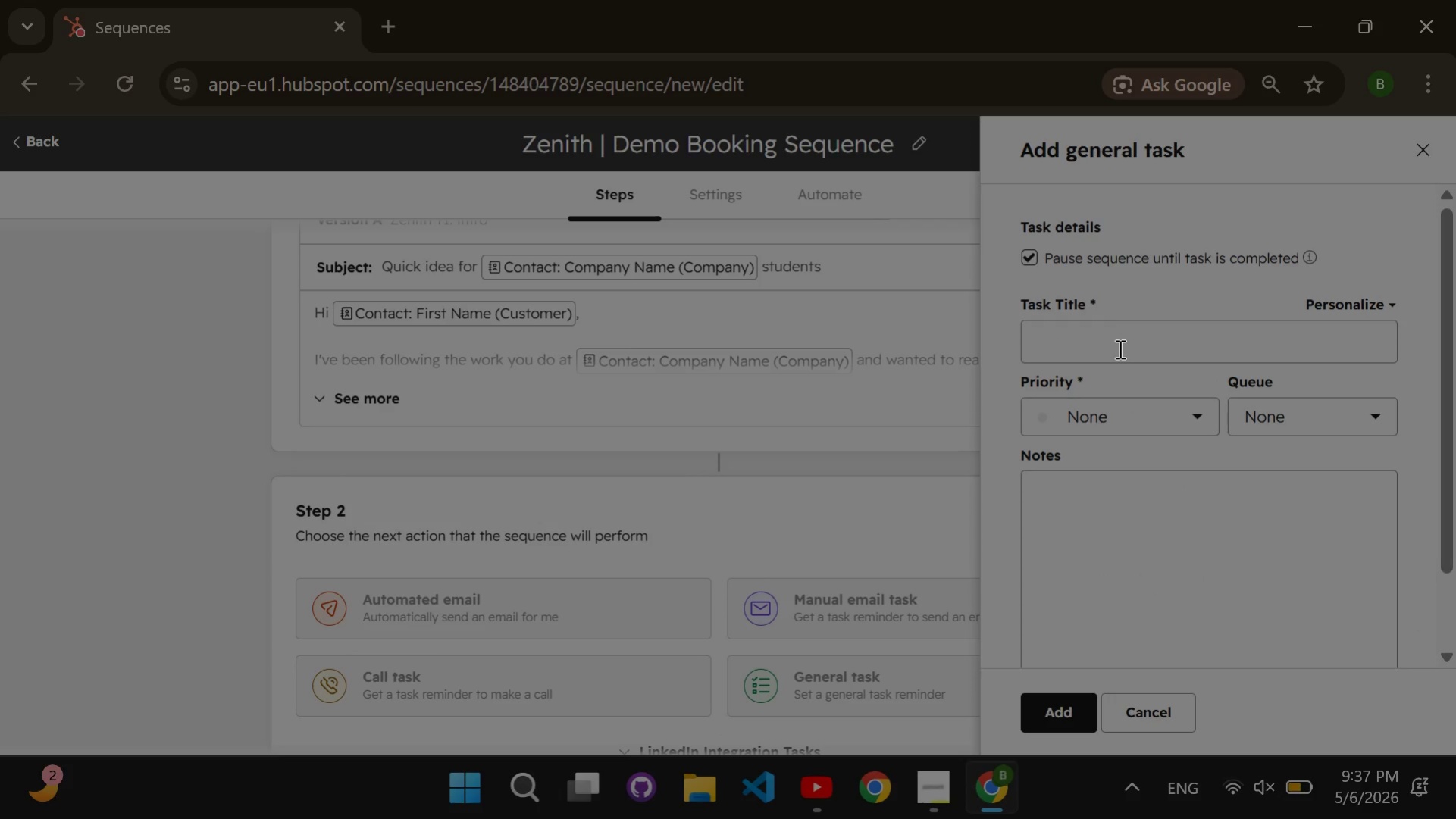 
left_click([1030, 251])
 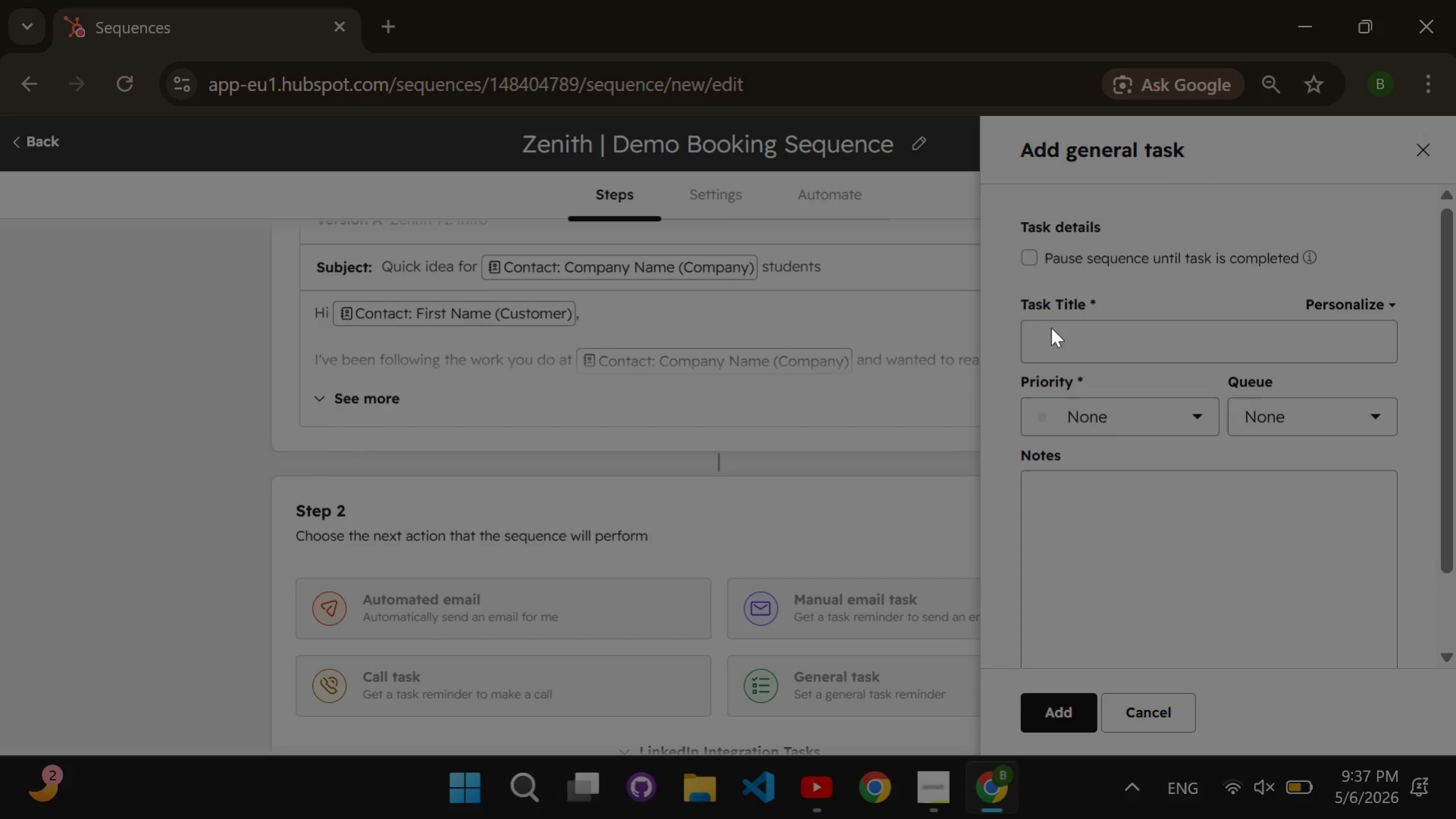 
left_click([1052, 338])
 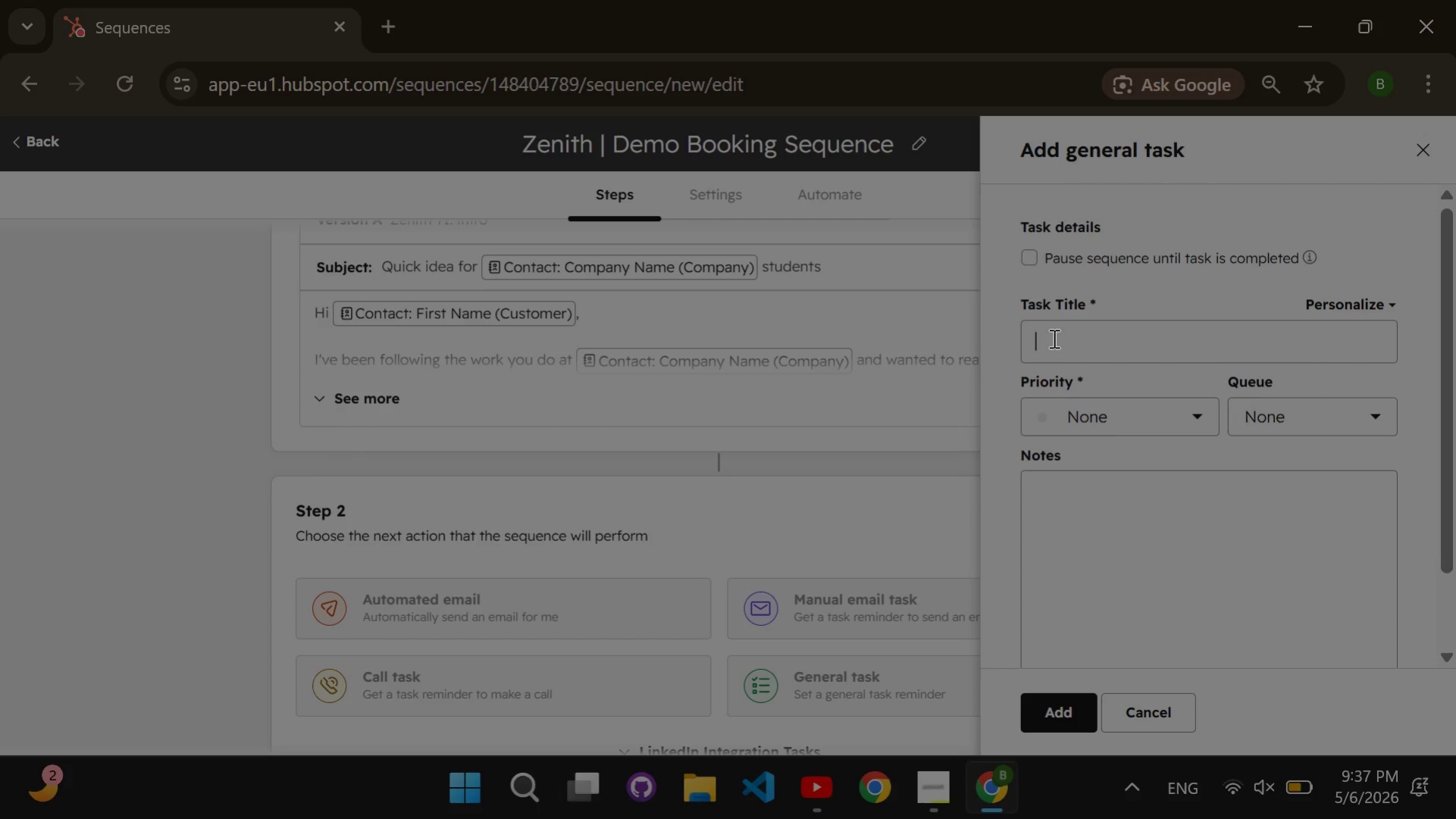 
type(Connect with )
 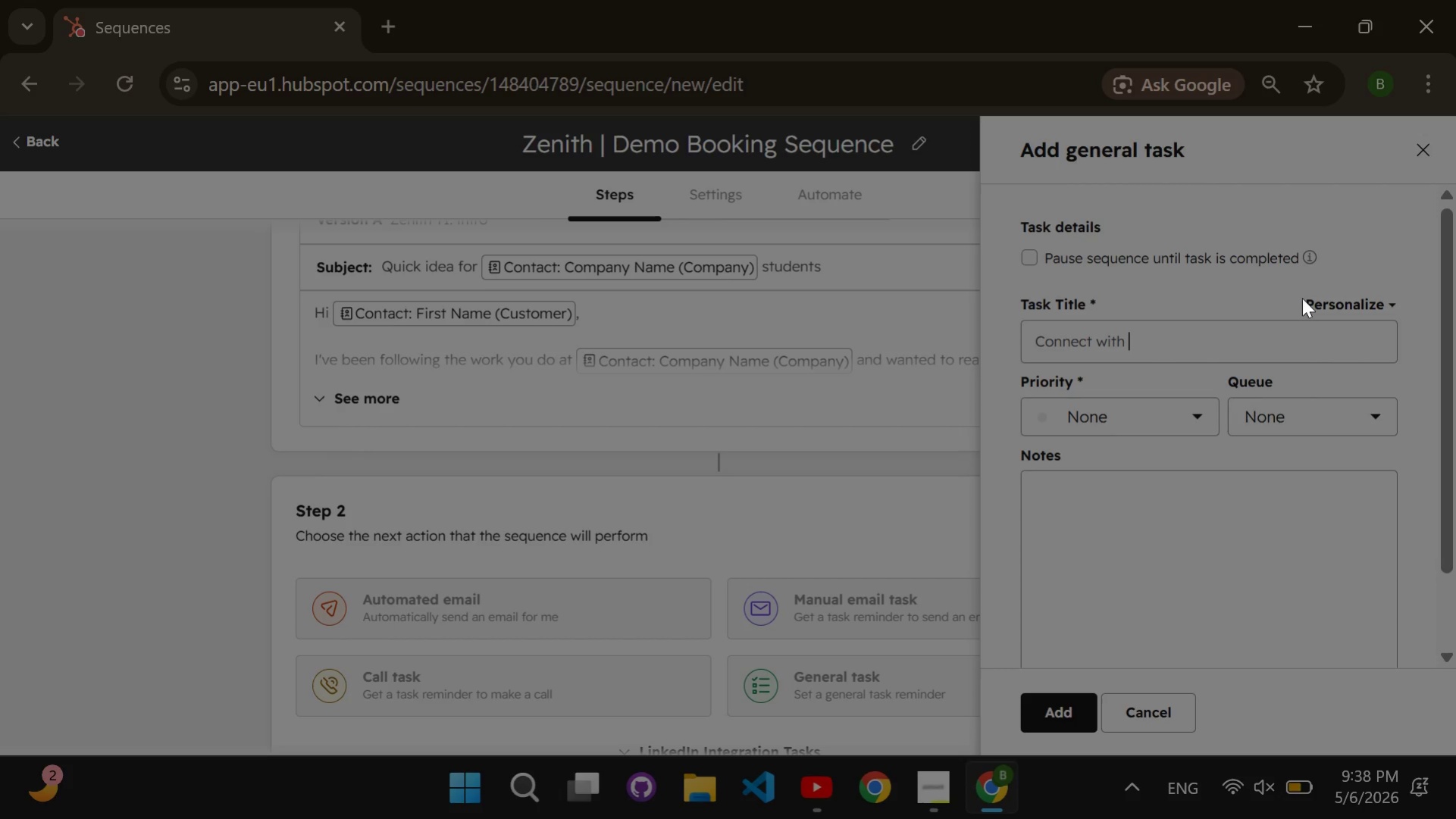 
left_click([1305, 298])
 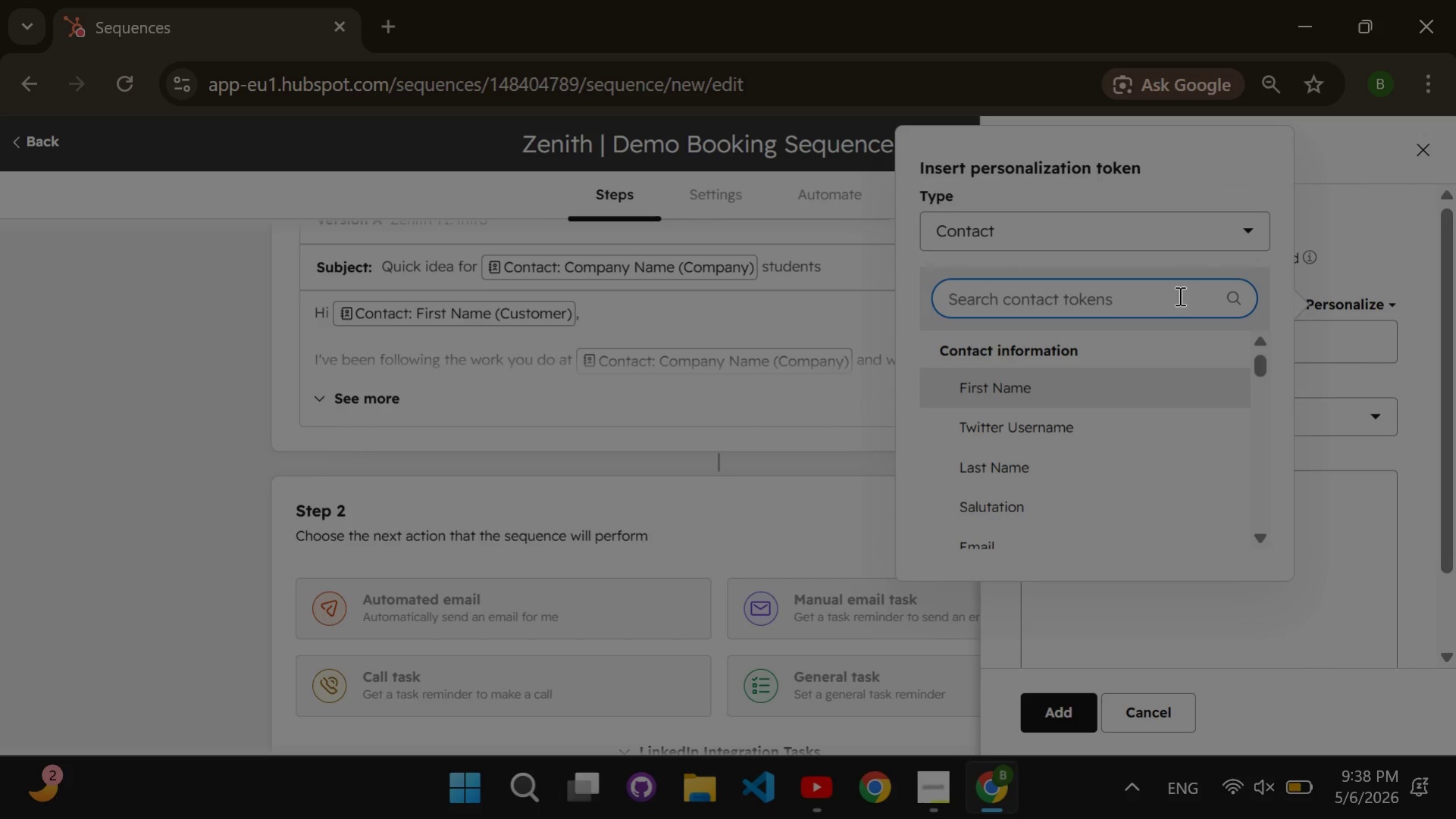 
type(first na)
 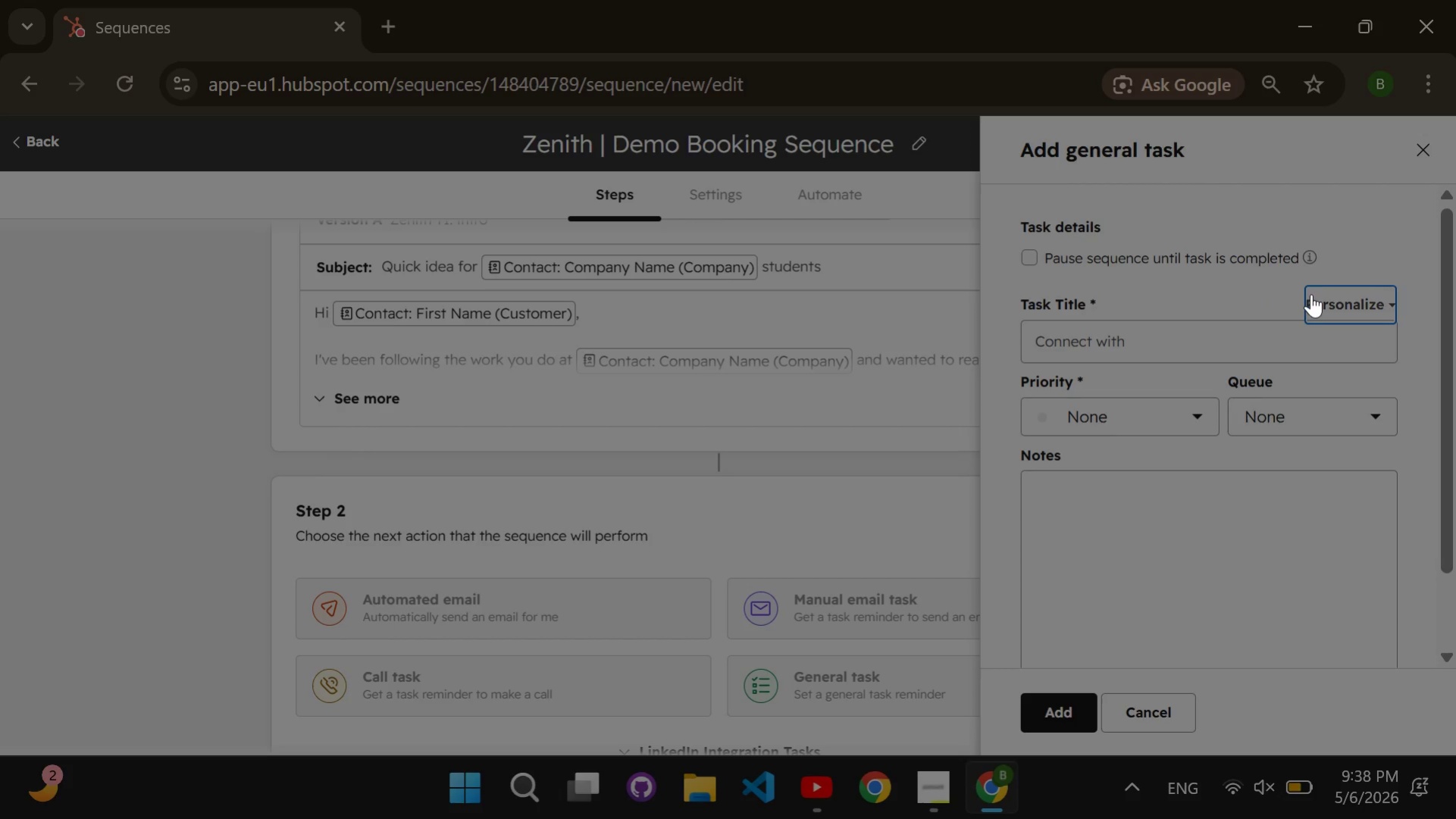 
left_click([1315, 297])
 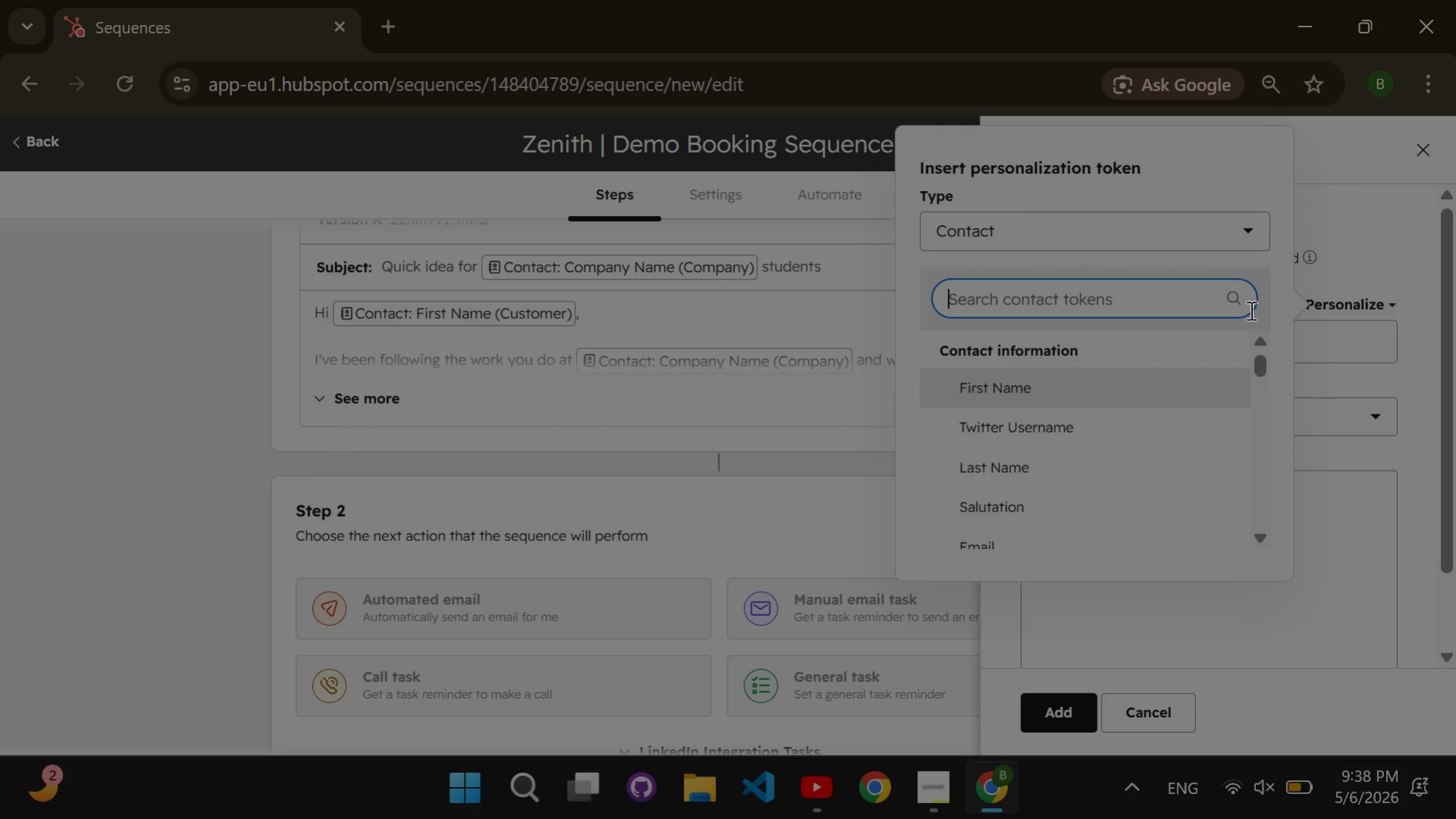 
type(first name)
 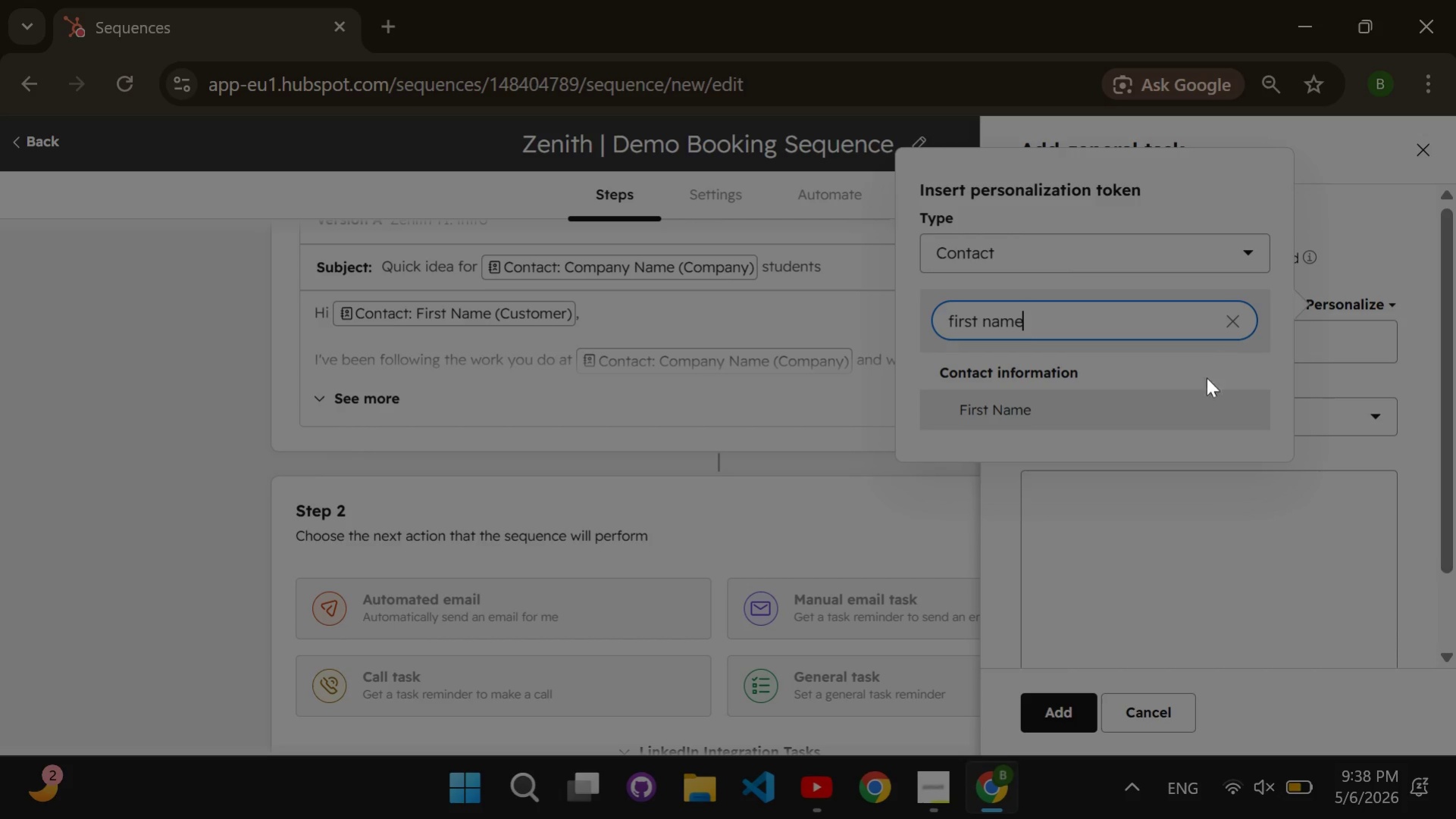 
left_click([1204, 398])
 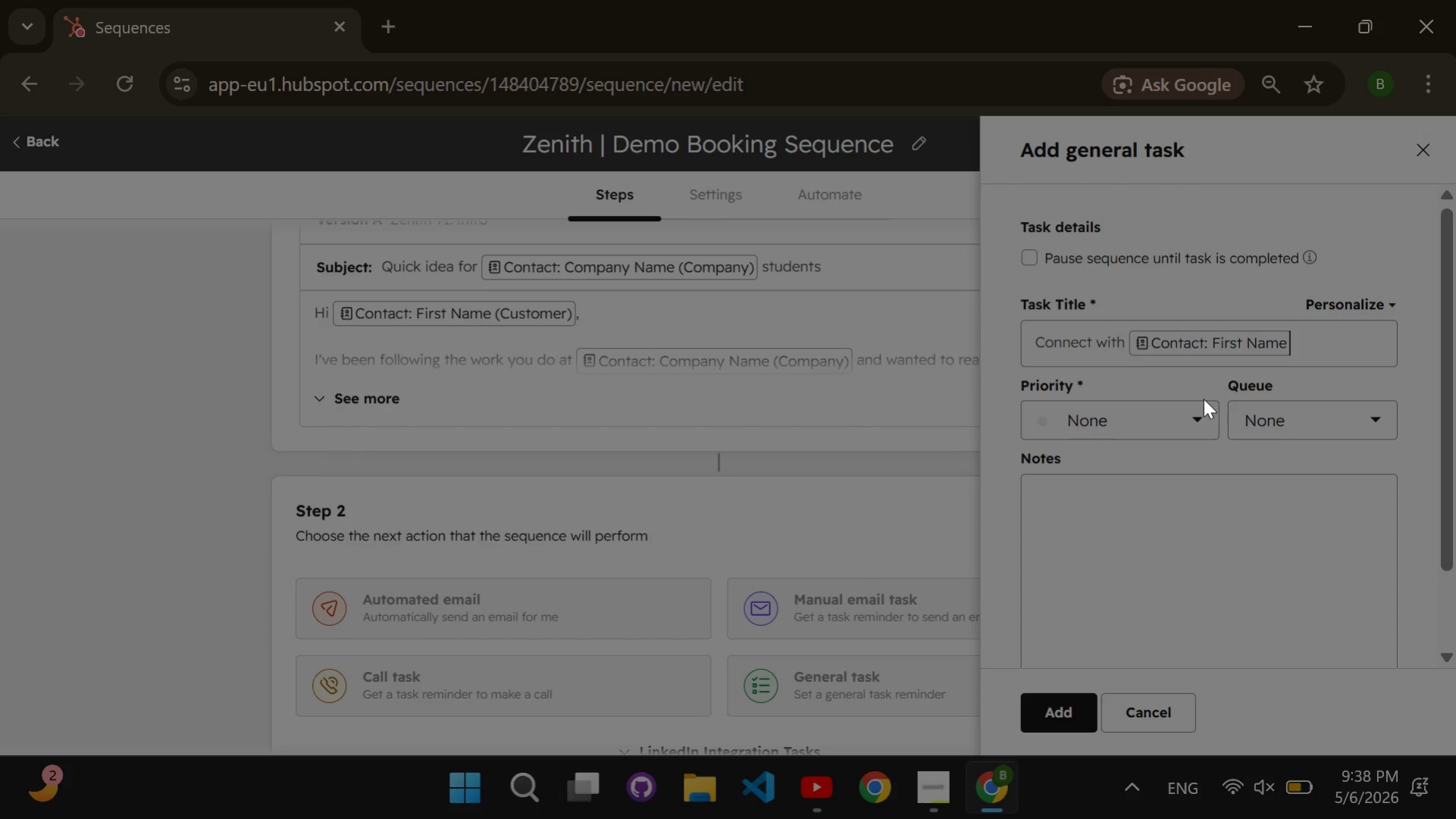 
type( on Linkdln )
key(Backspace)
key(Backspace)
key(Backspace)
type(In)
 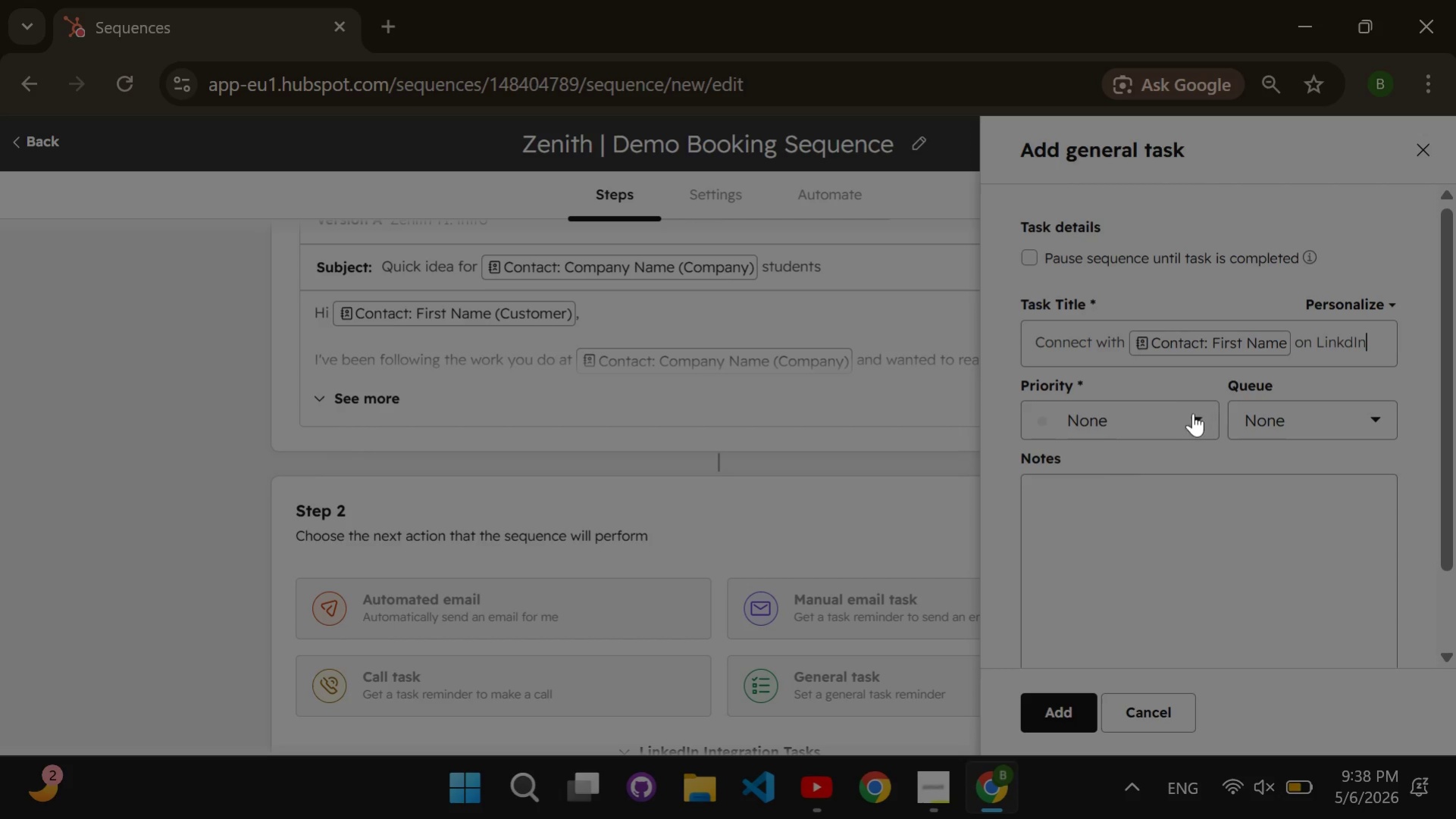 
left_click([1185, 422])
 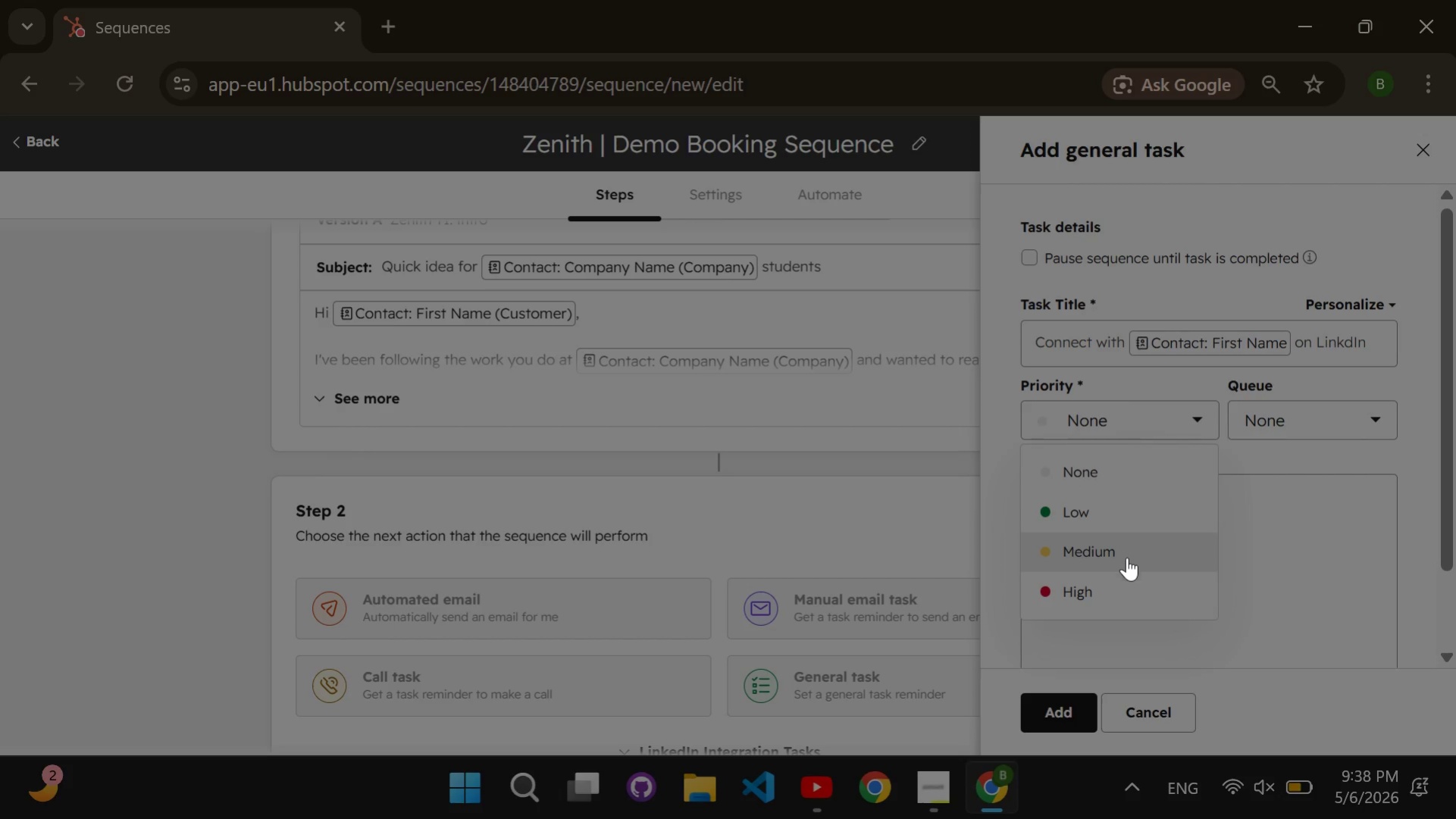 
left_click([1123, 572])
 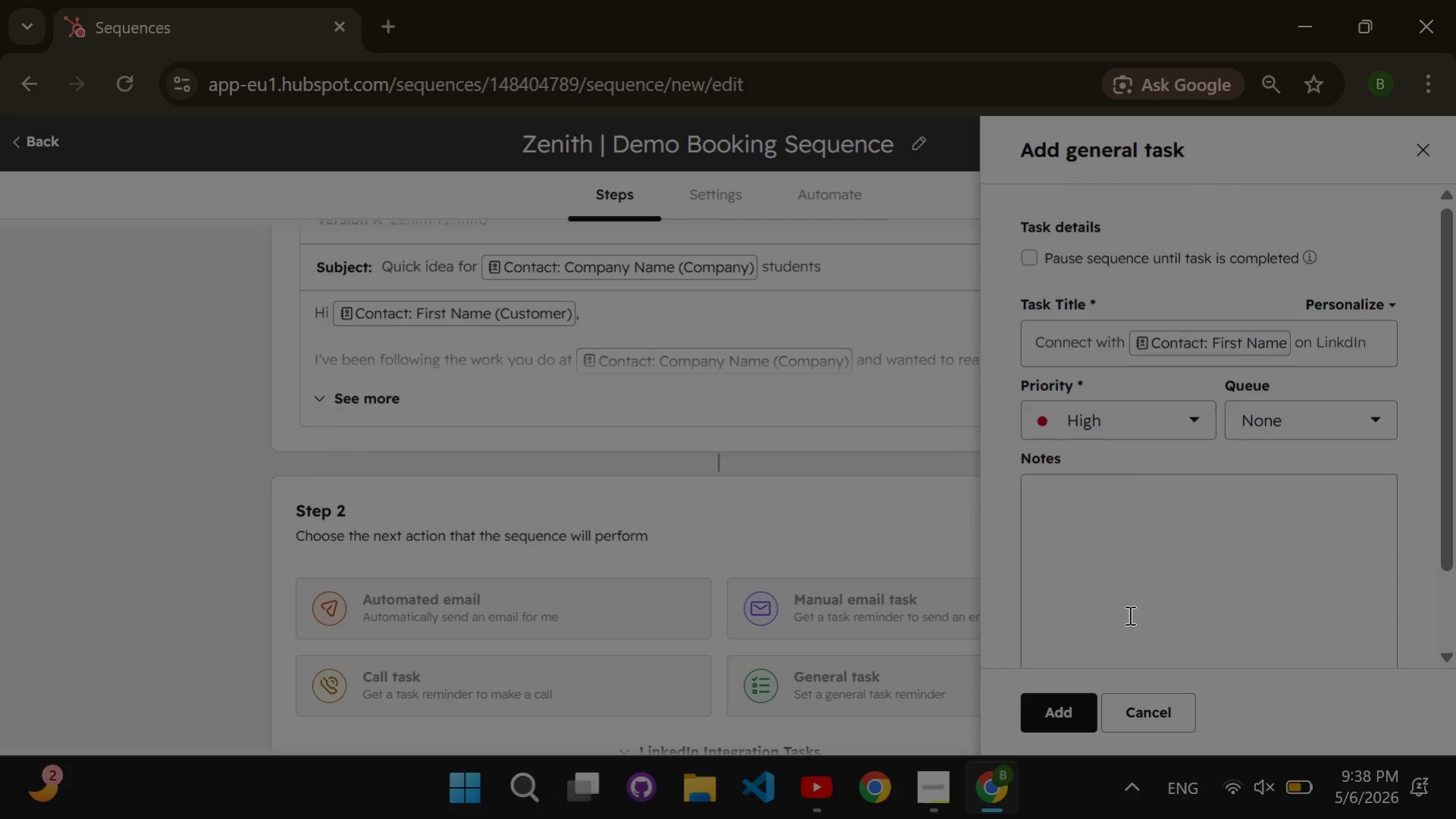 
wait(6.67)
 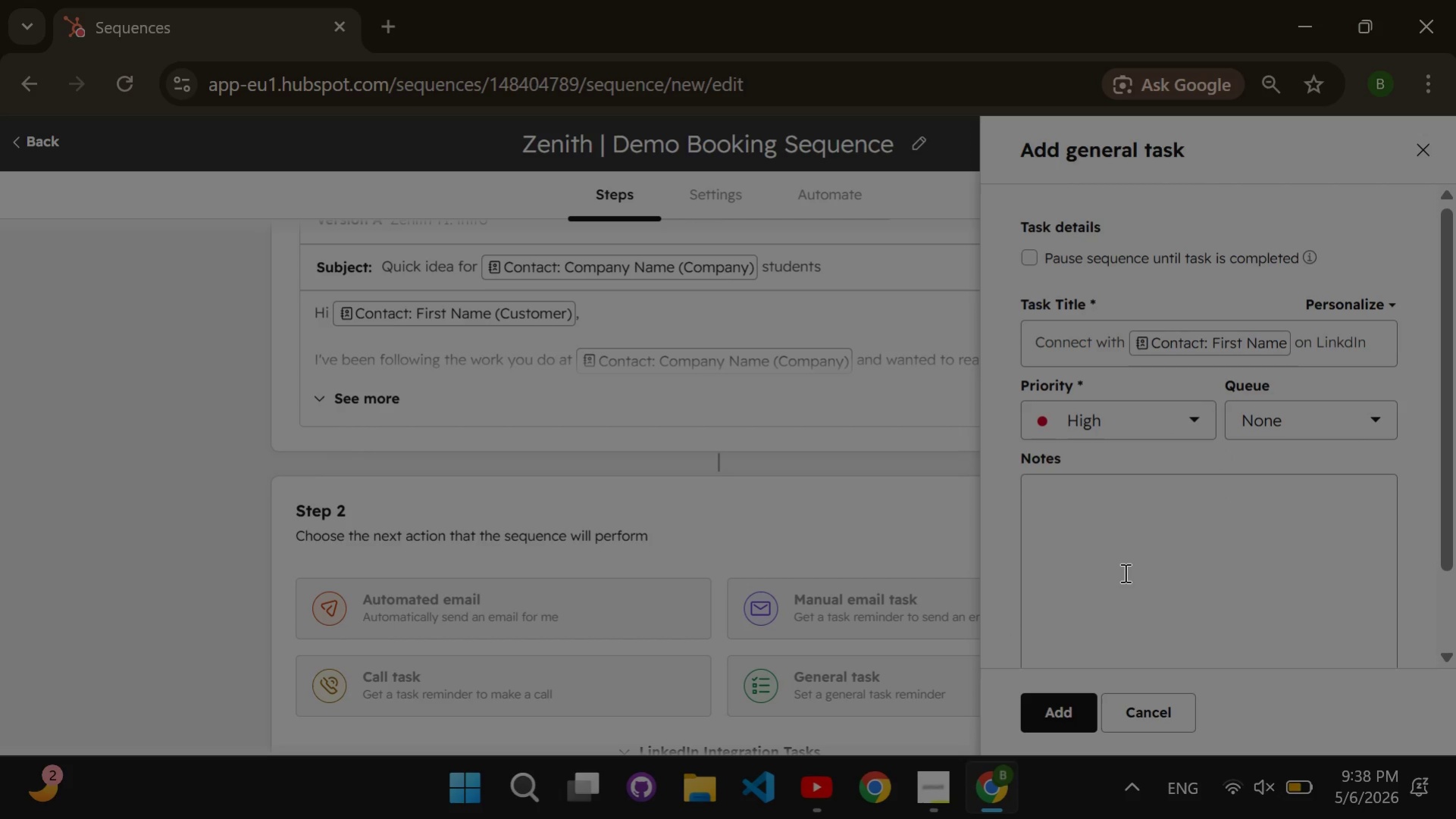 
left_click([1098, 511])
 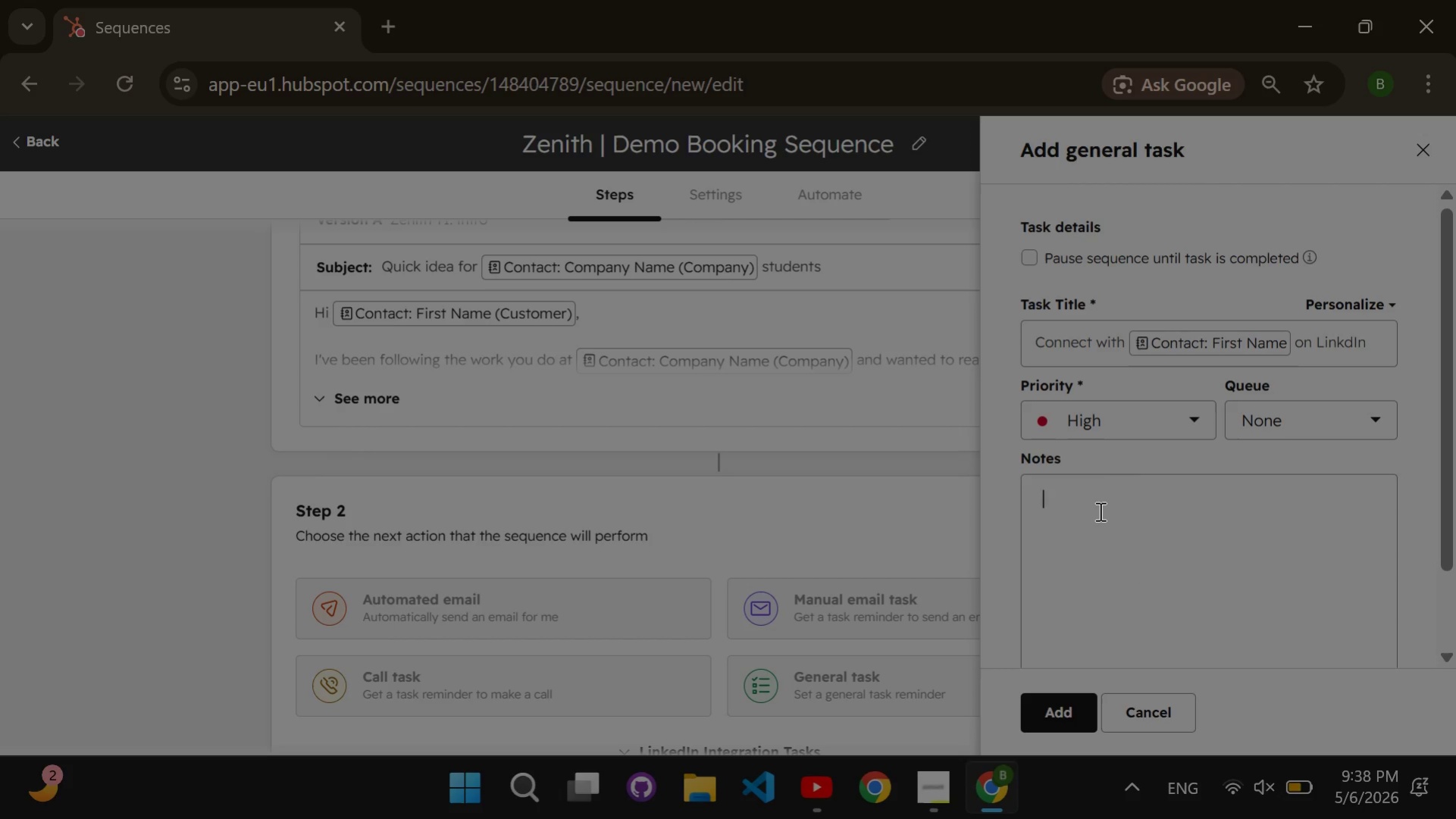 
key(CapsLock)
 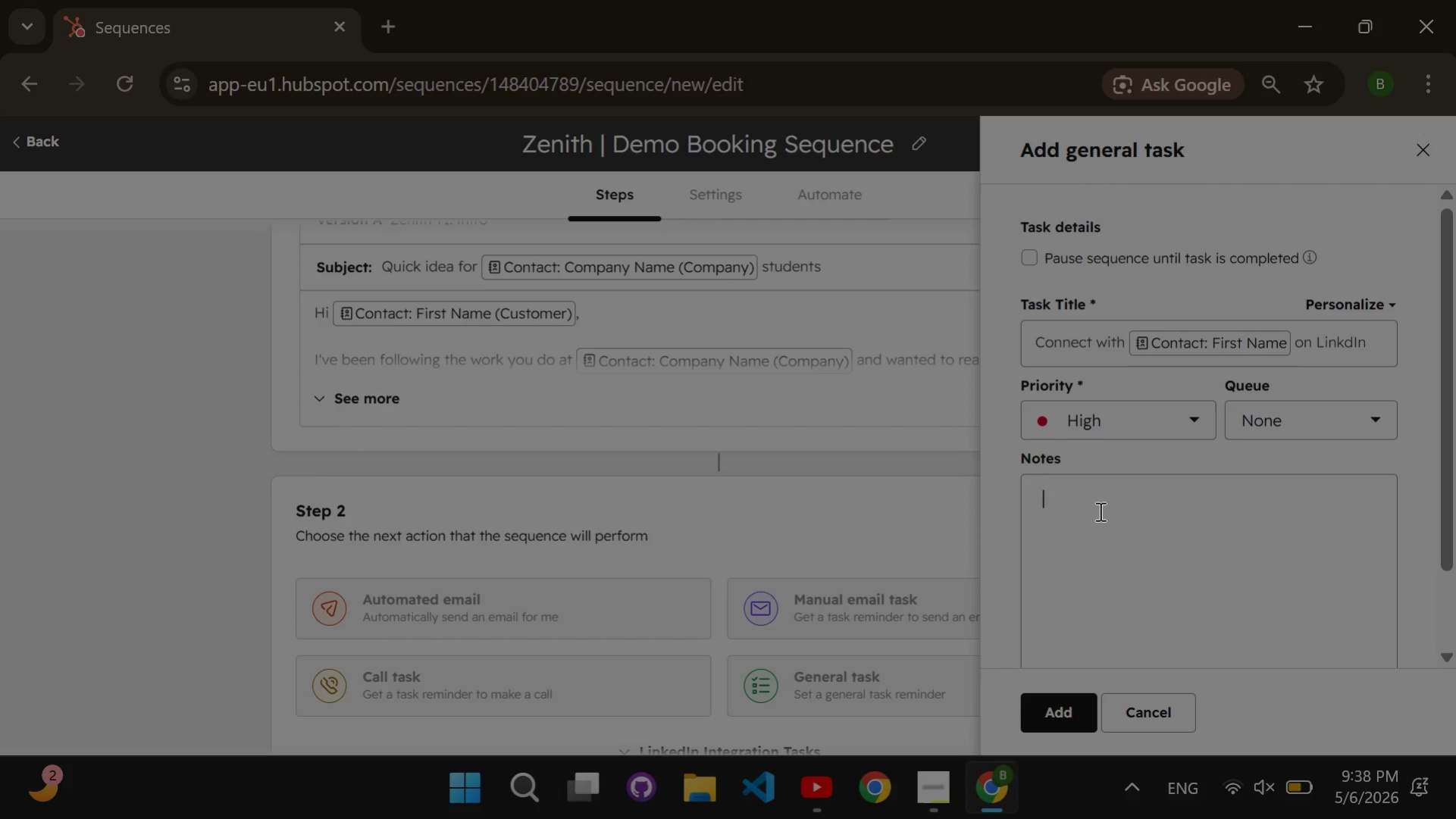 
key(H)
 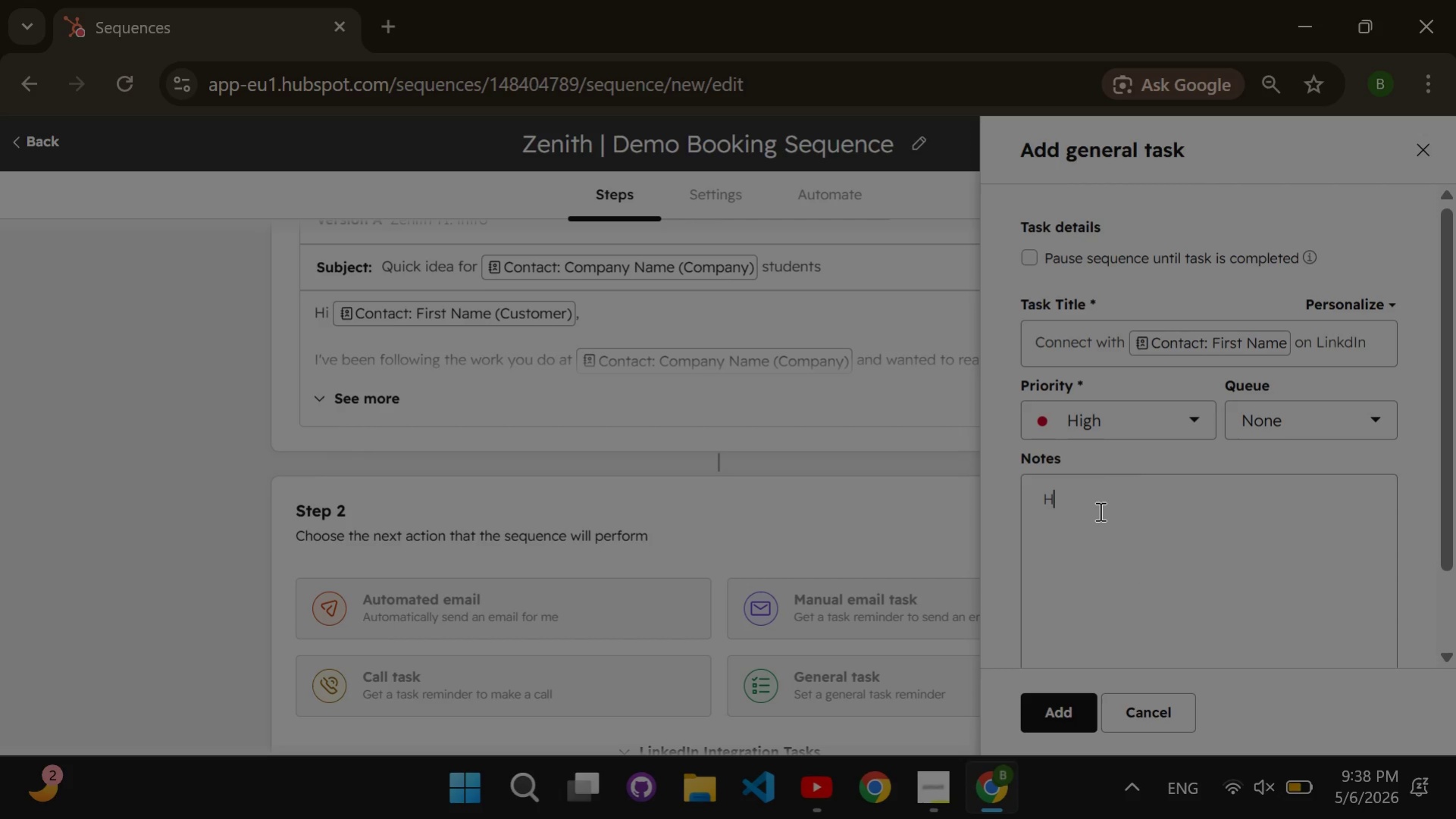 
key(CapsLock)
 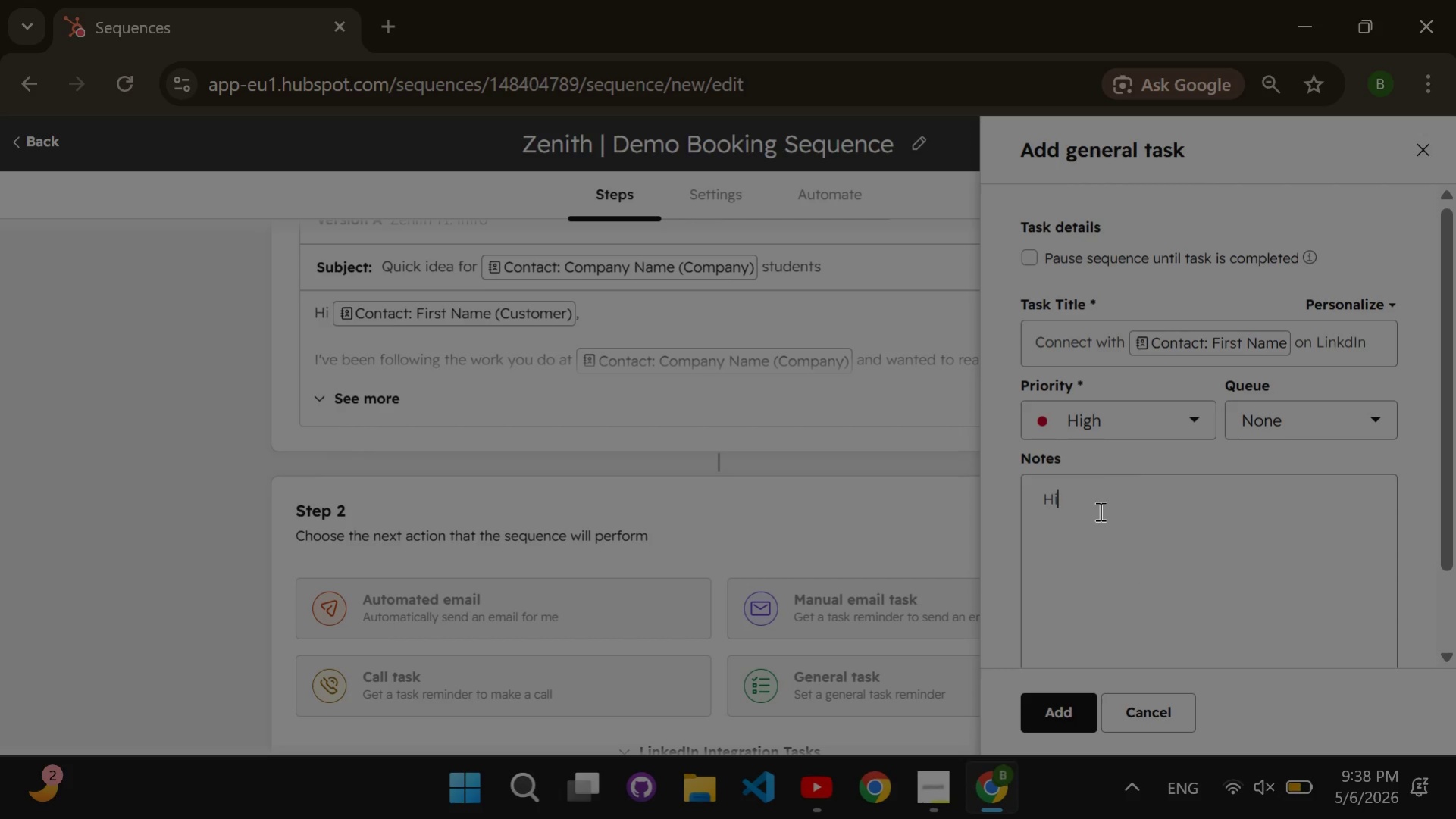 
key(I)
 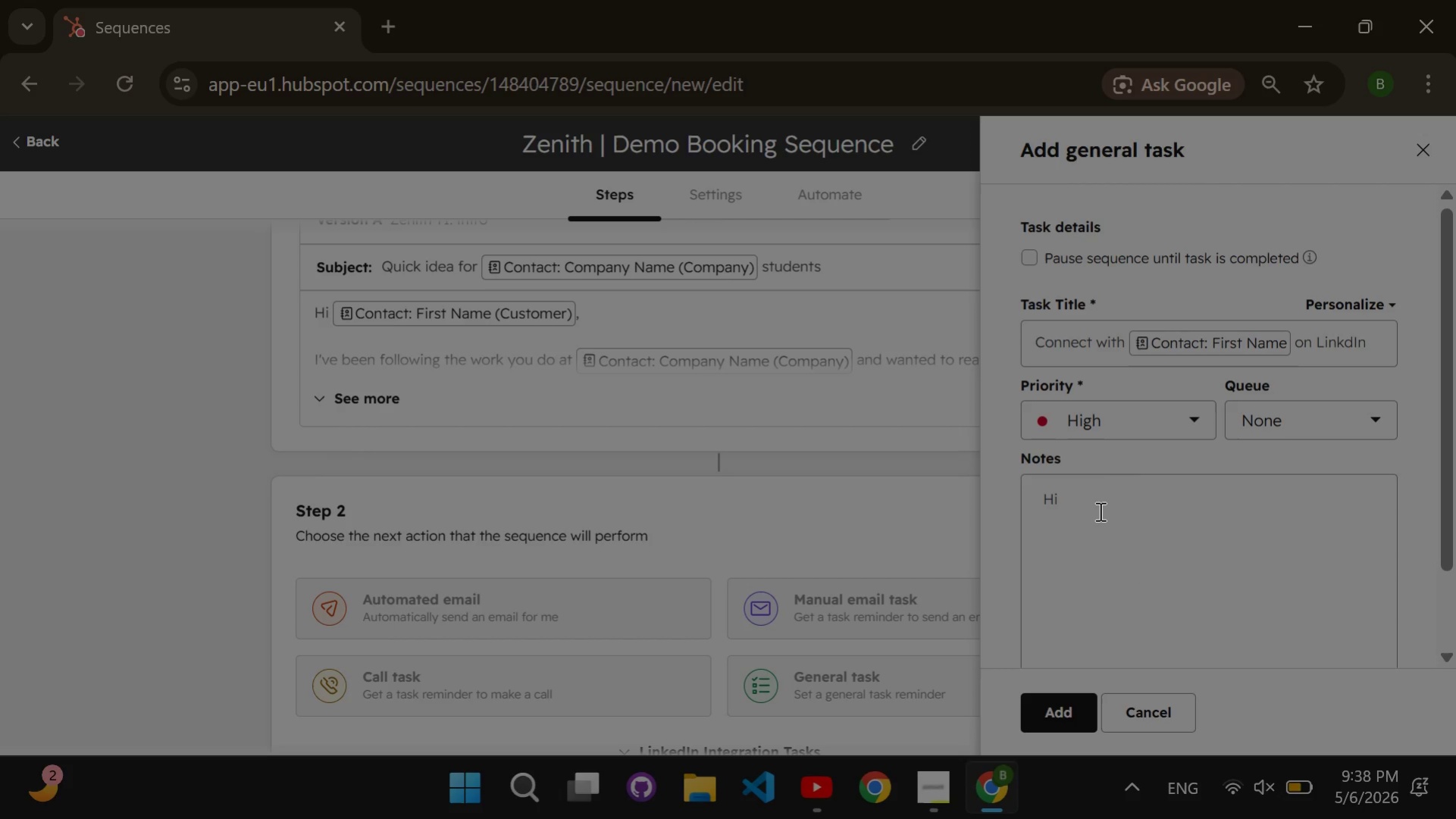 
key(Space)
 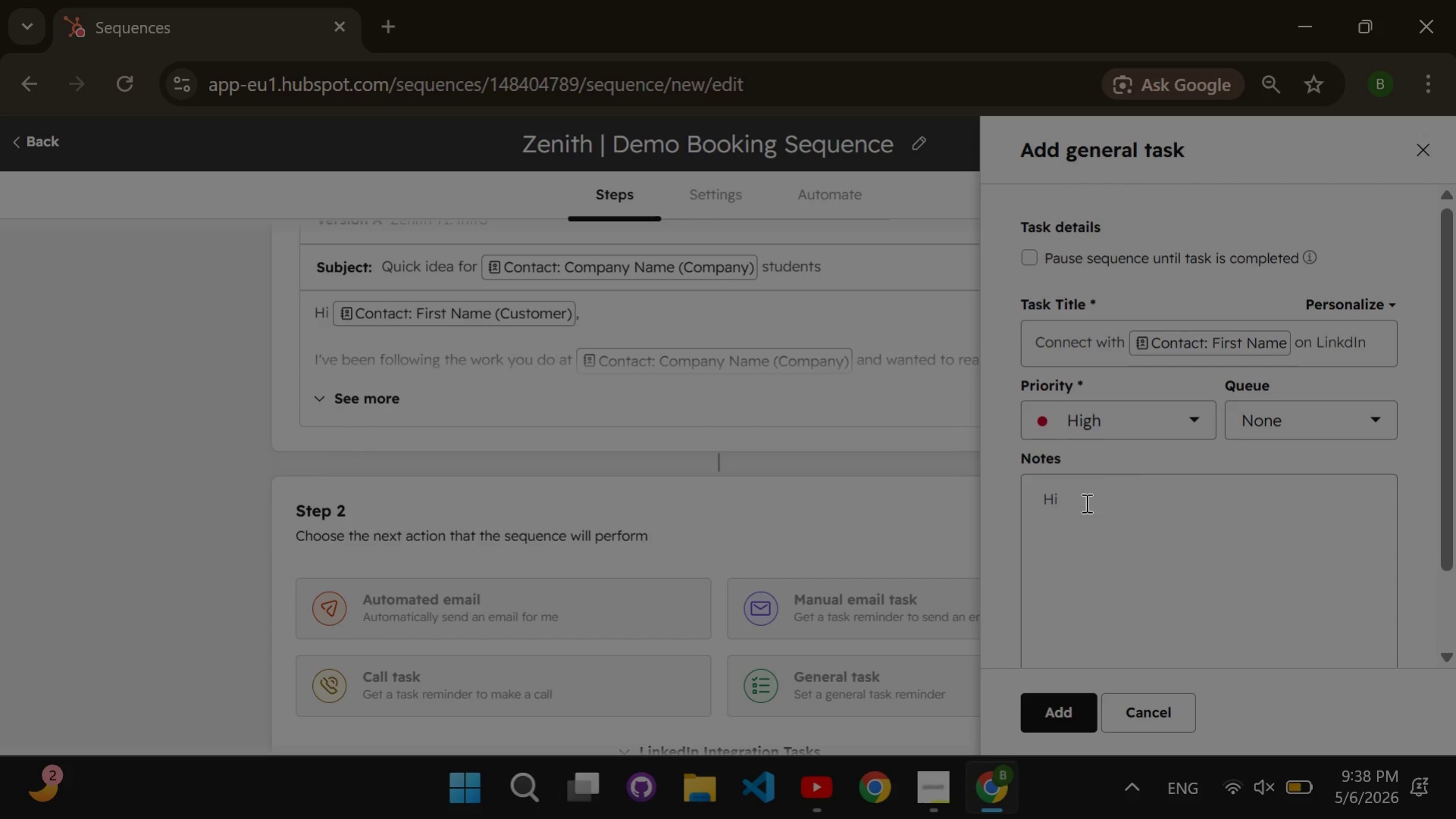 
scroll: coordinate [1085, 502], scroll_direction: down, amount: 1.0
 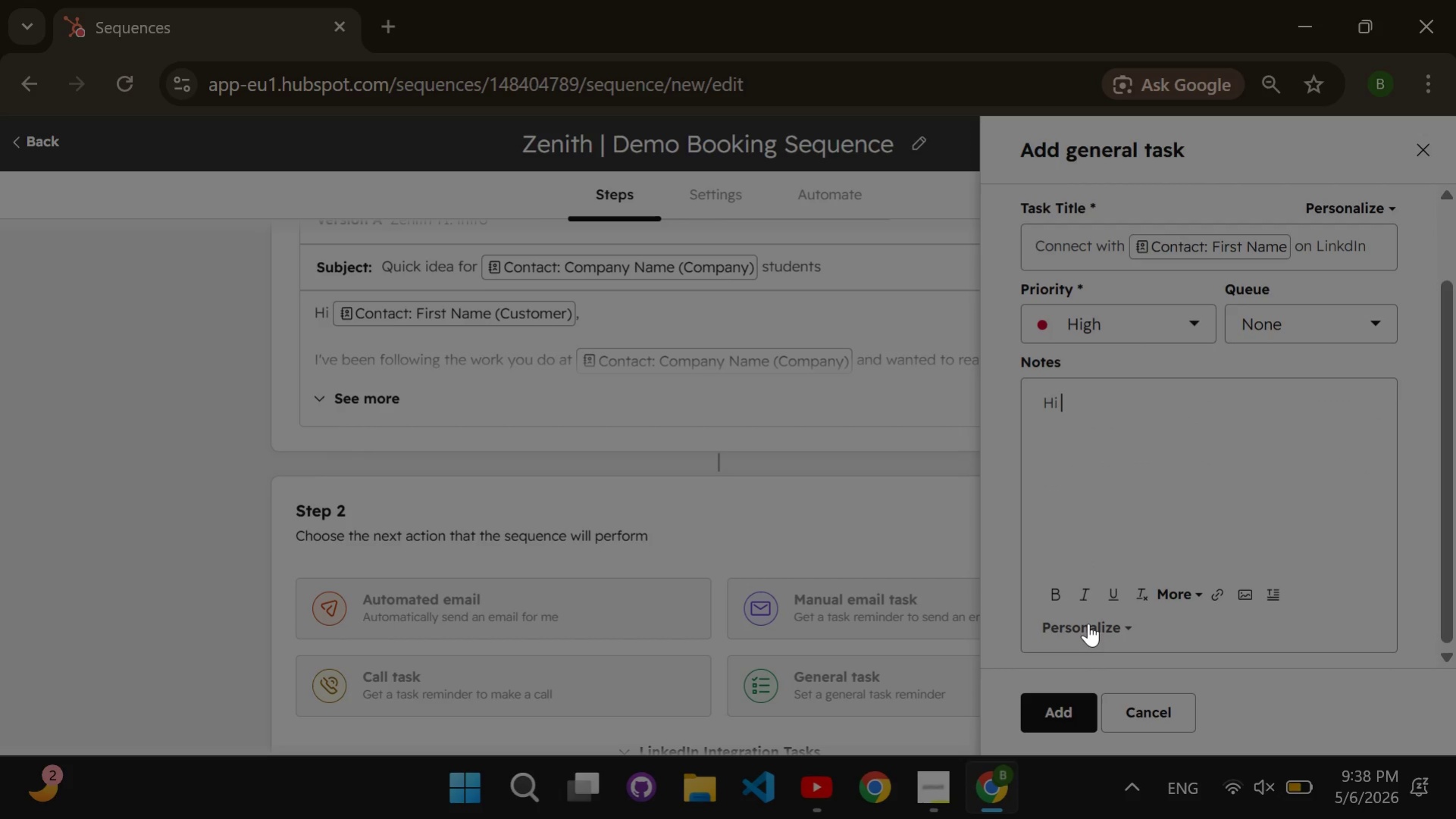 
left_click([1088, 623])
 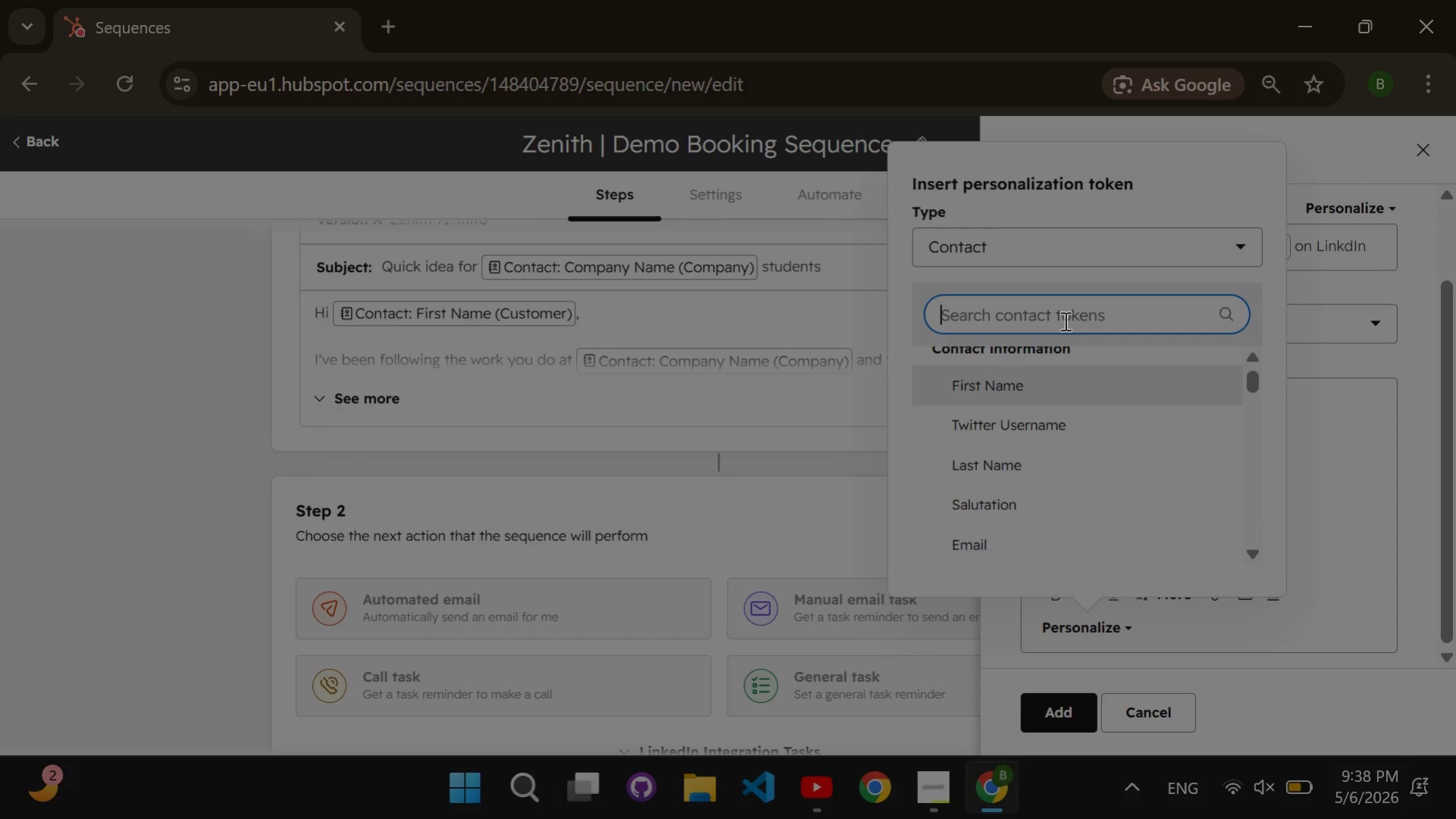 
type(first name)
 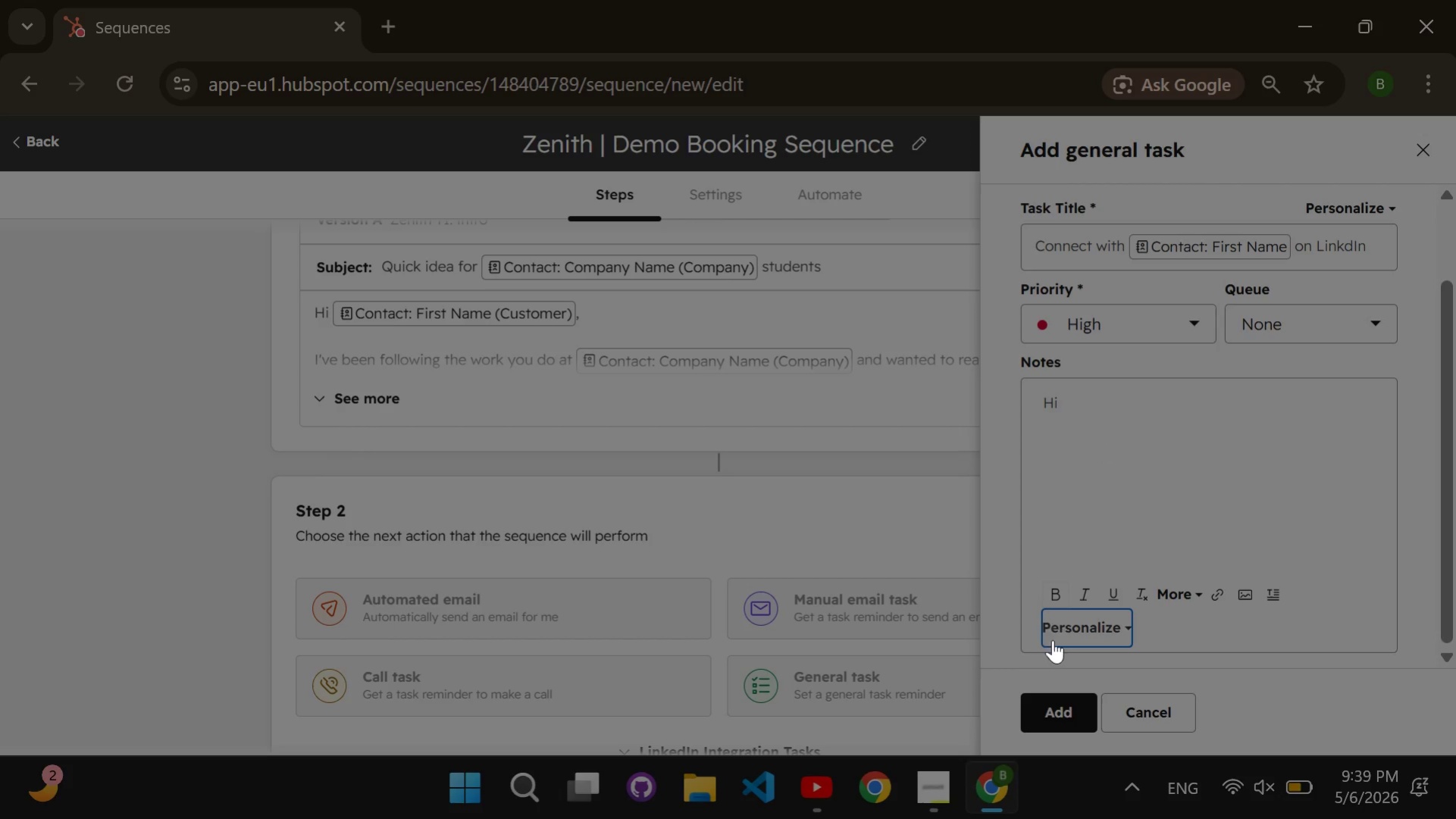 
left_click([1050, 624])
 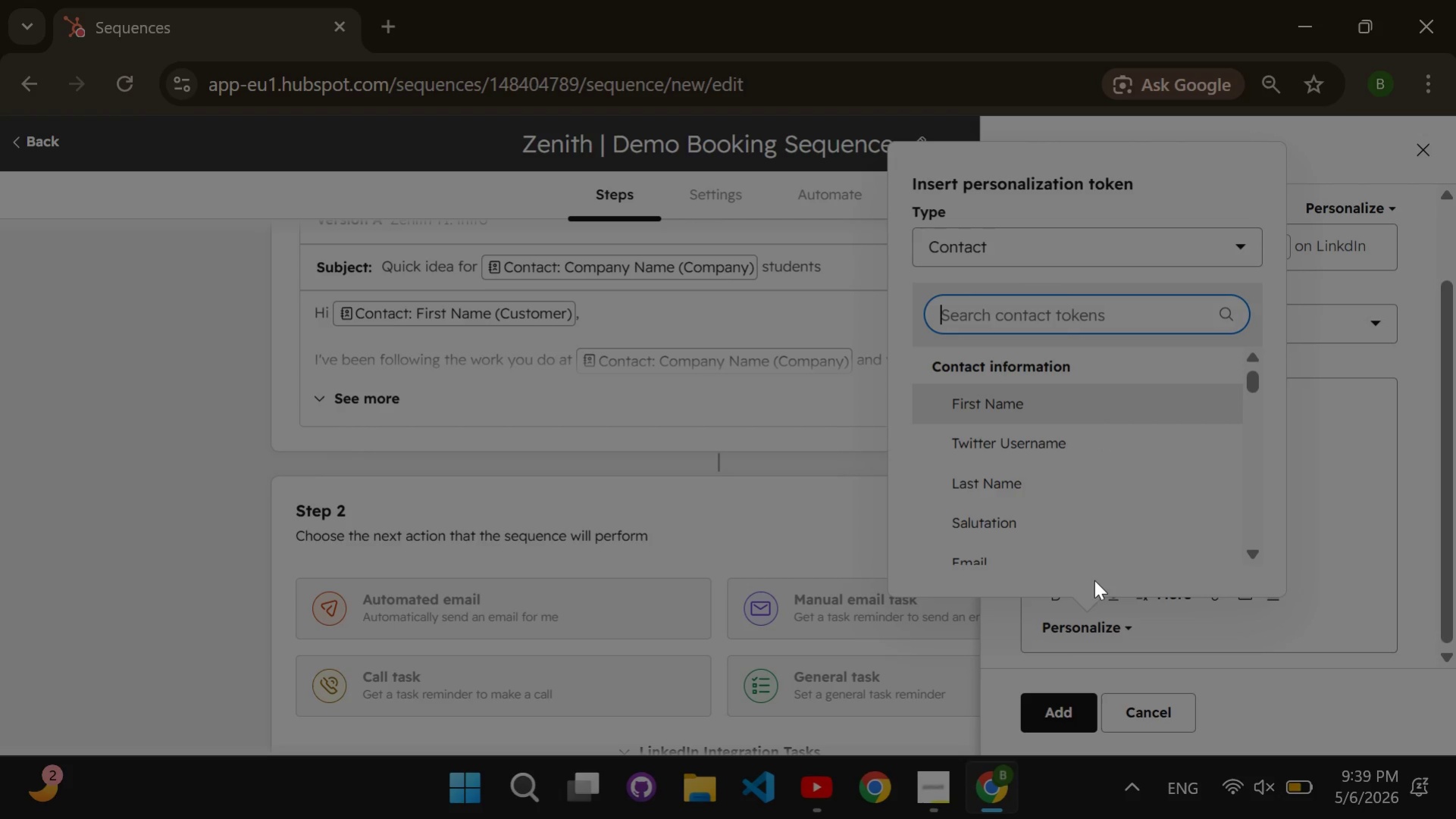 
type(first name)
 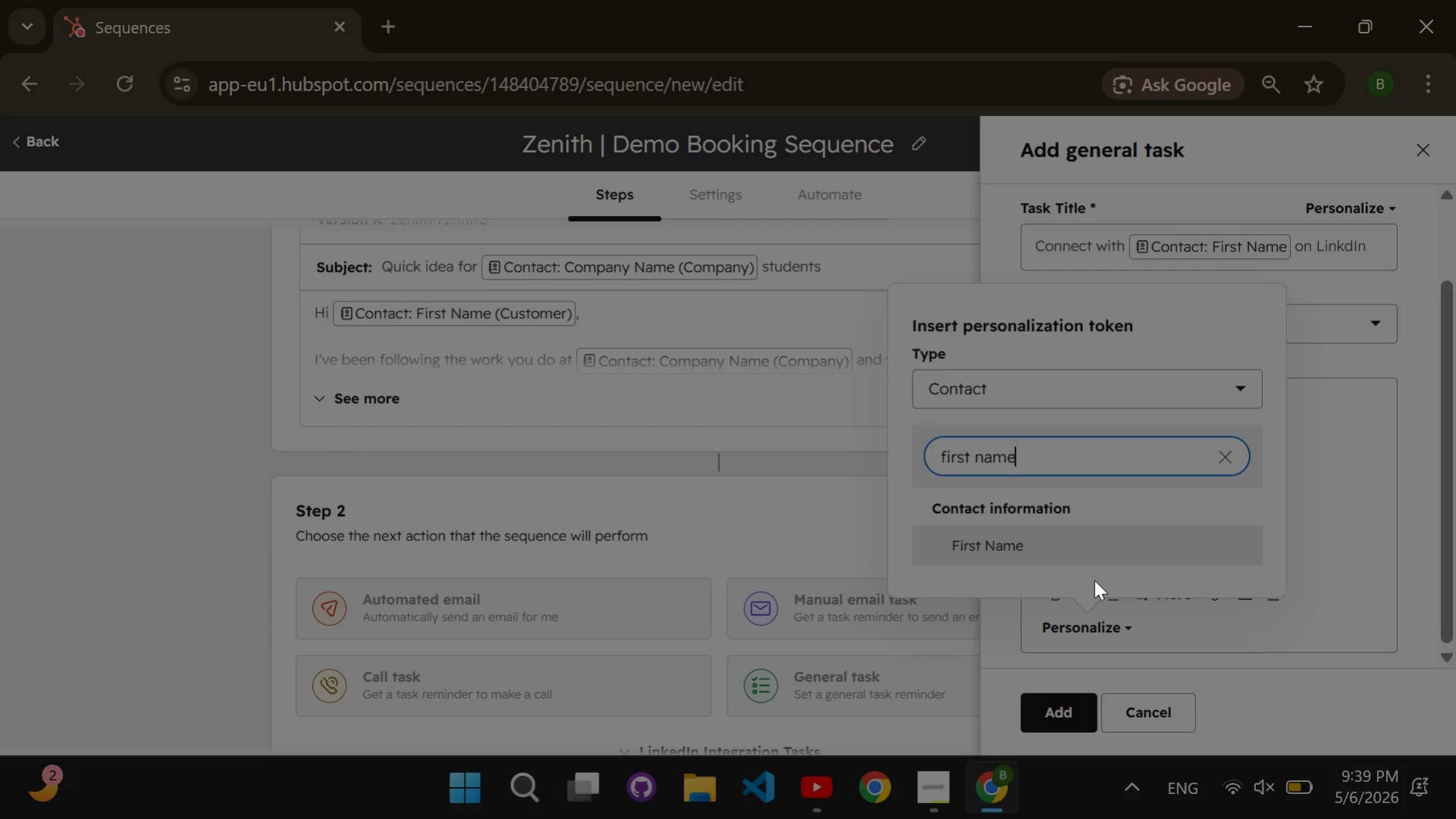 
key(Enter)
 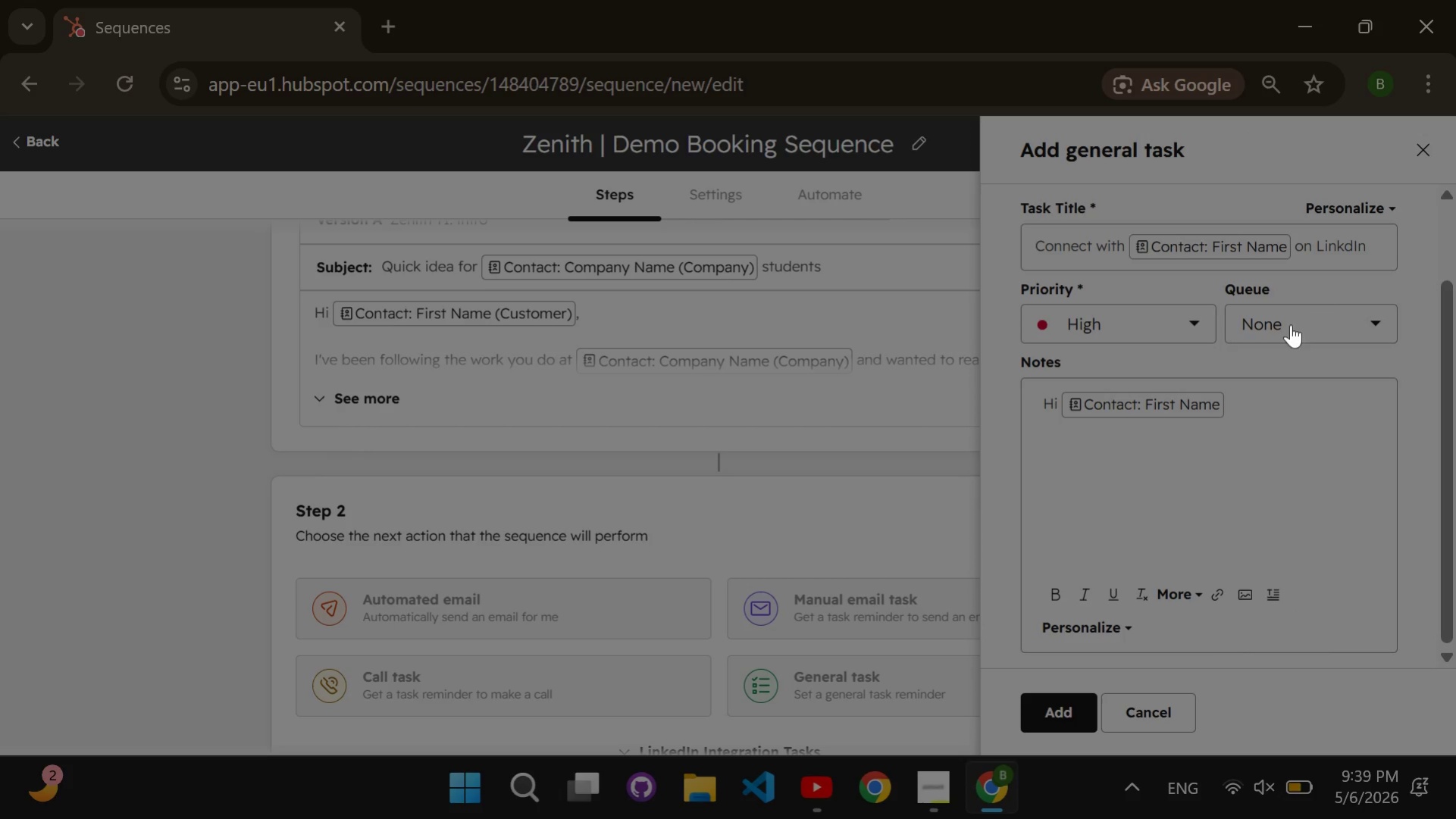 
left_click([1254, 399])
 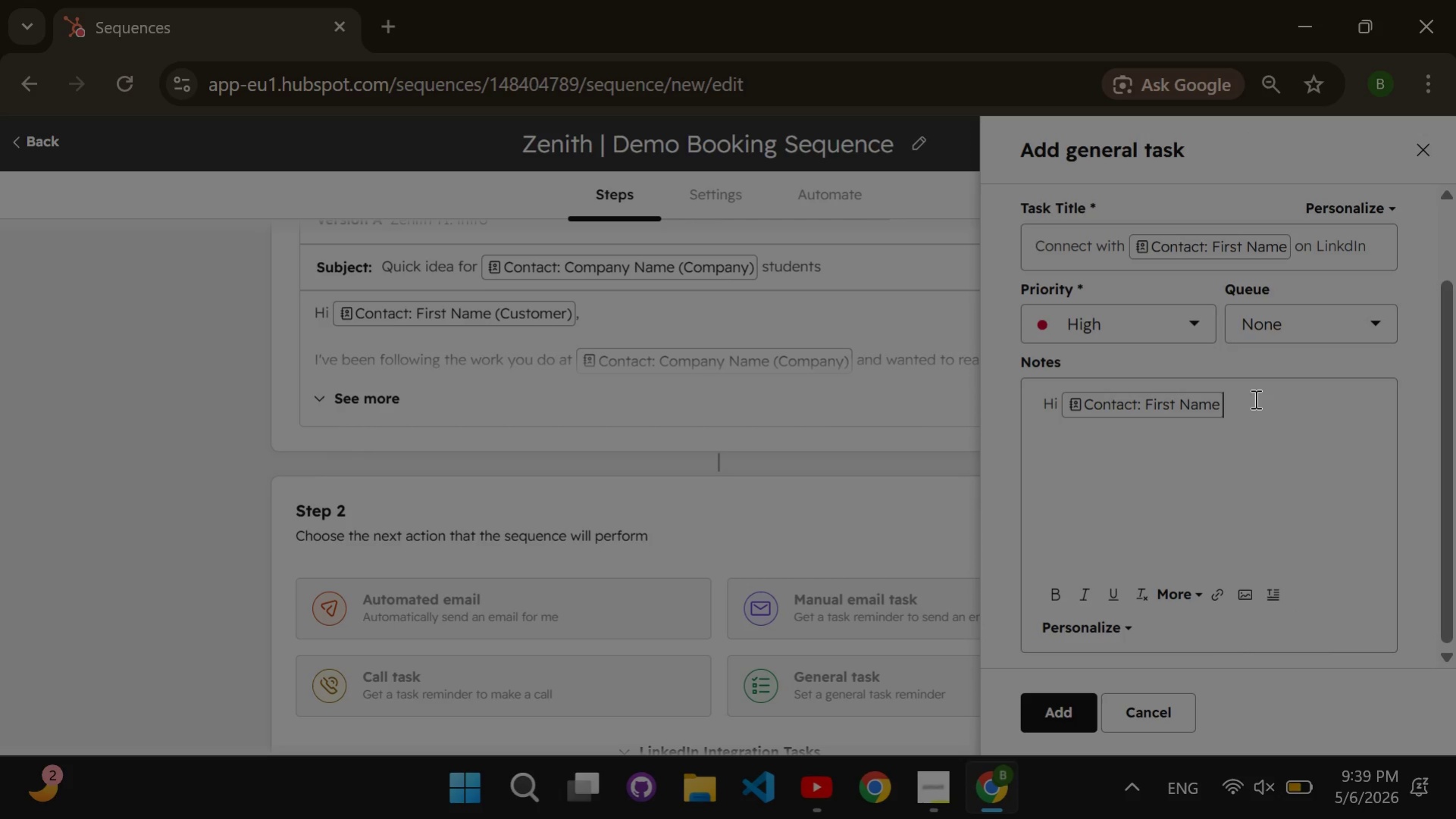 
type(, I saw the work you're doing with)
 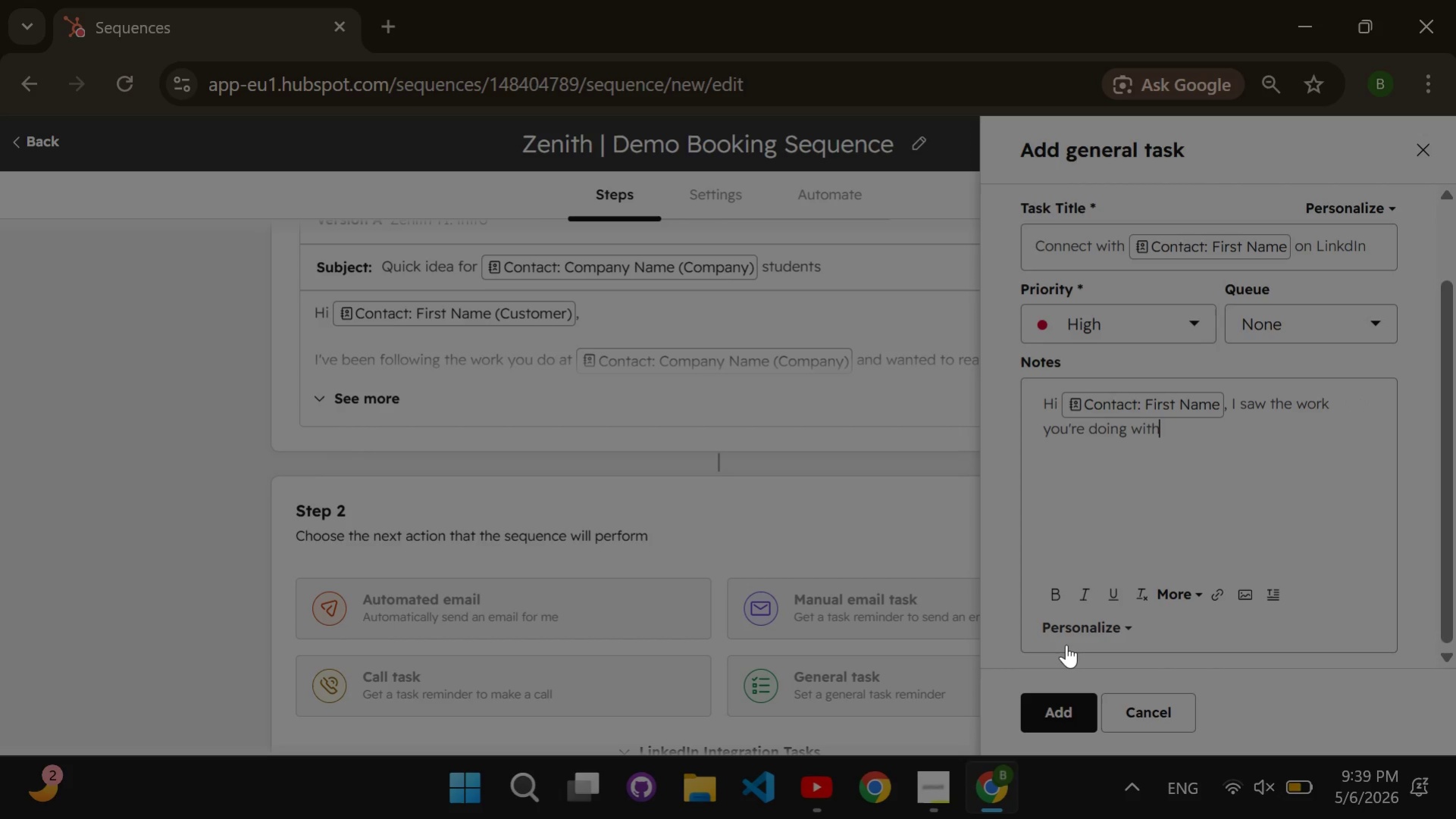 
double_click([1066, 630])
 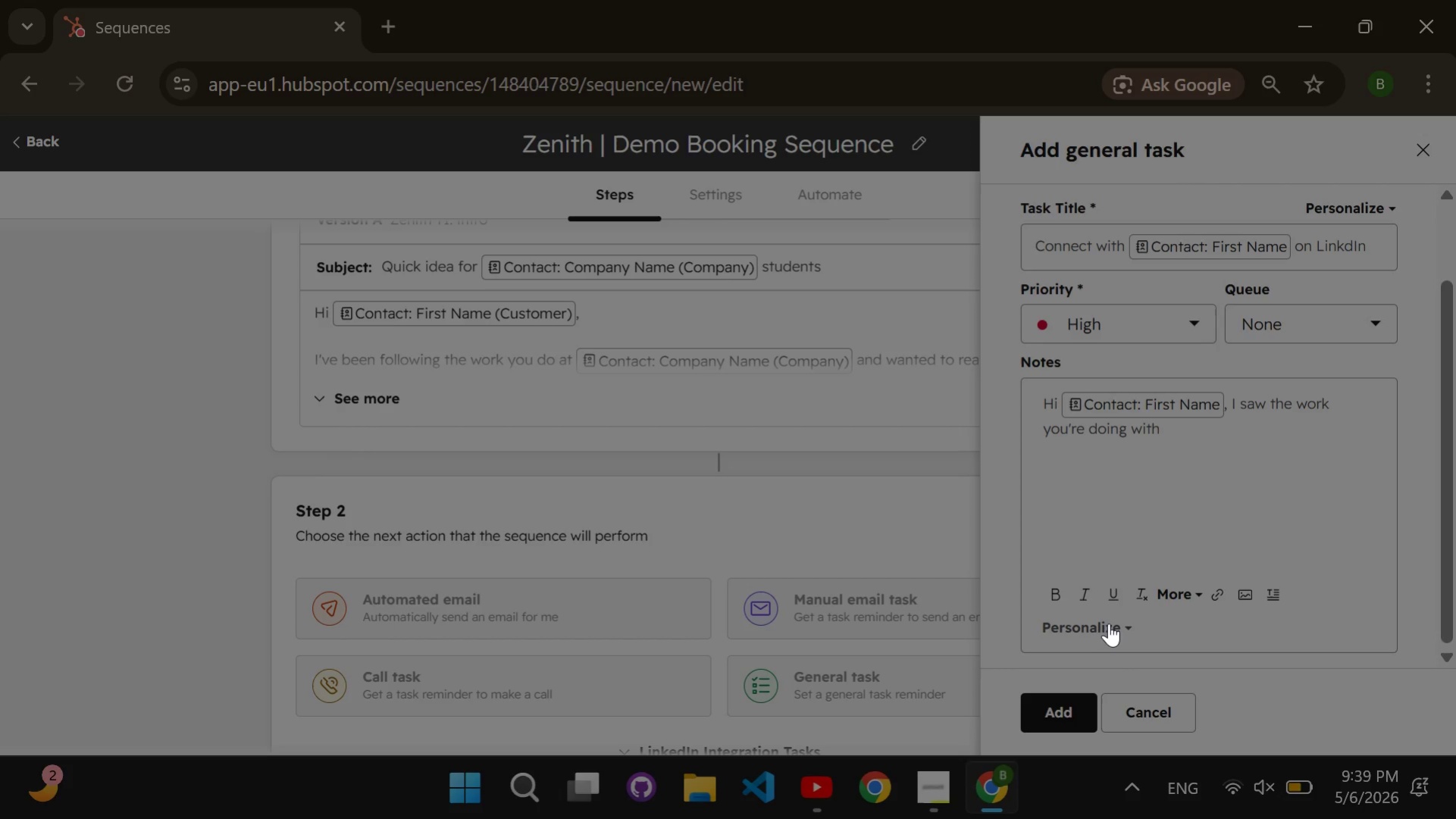 
left_click([1110, 624])
 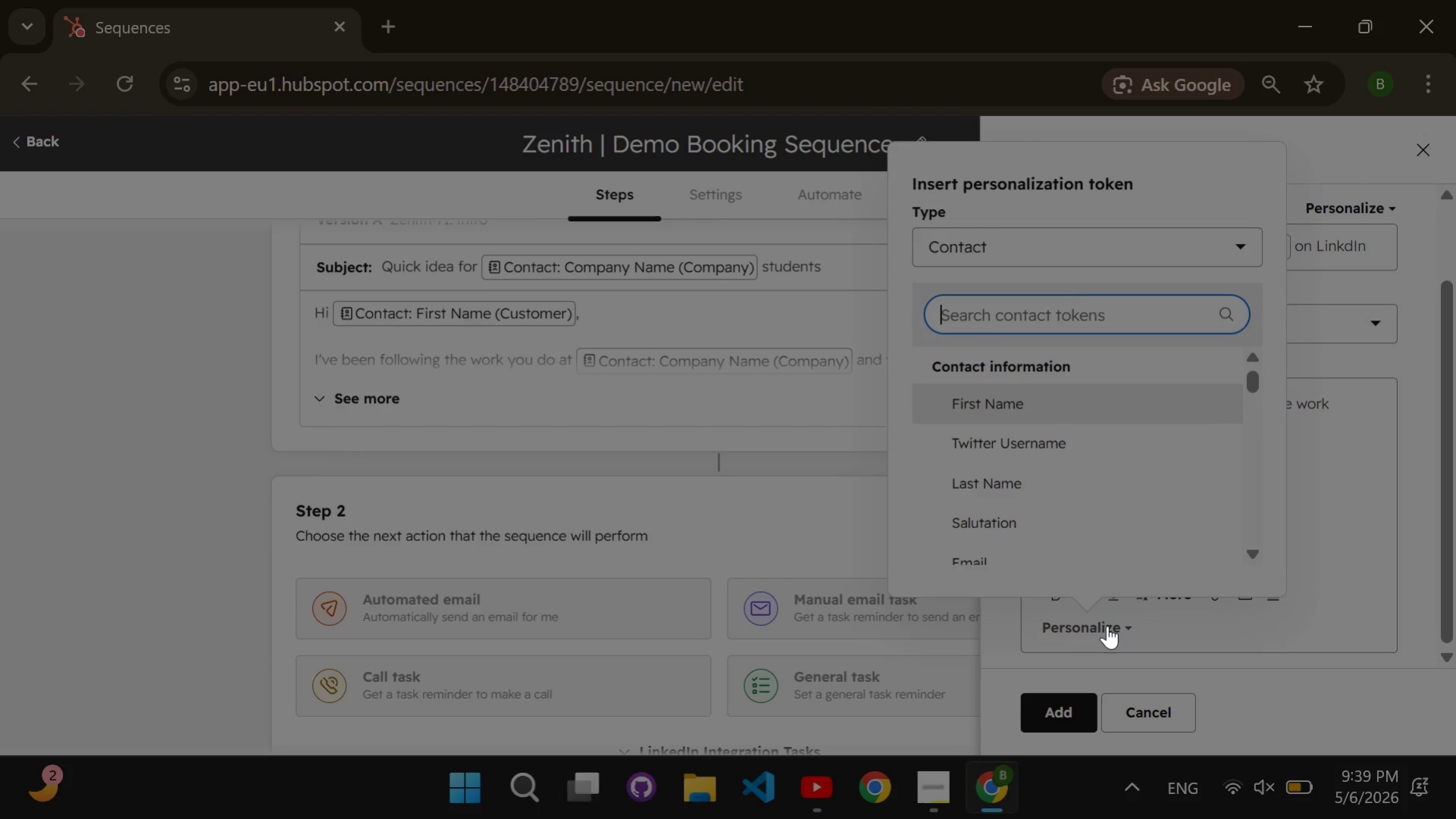 
type(target youth demogr)
 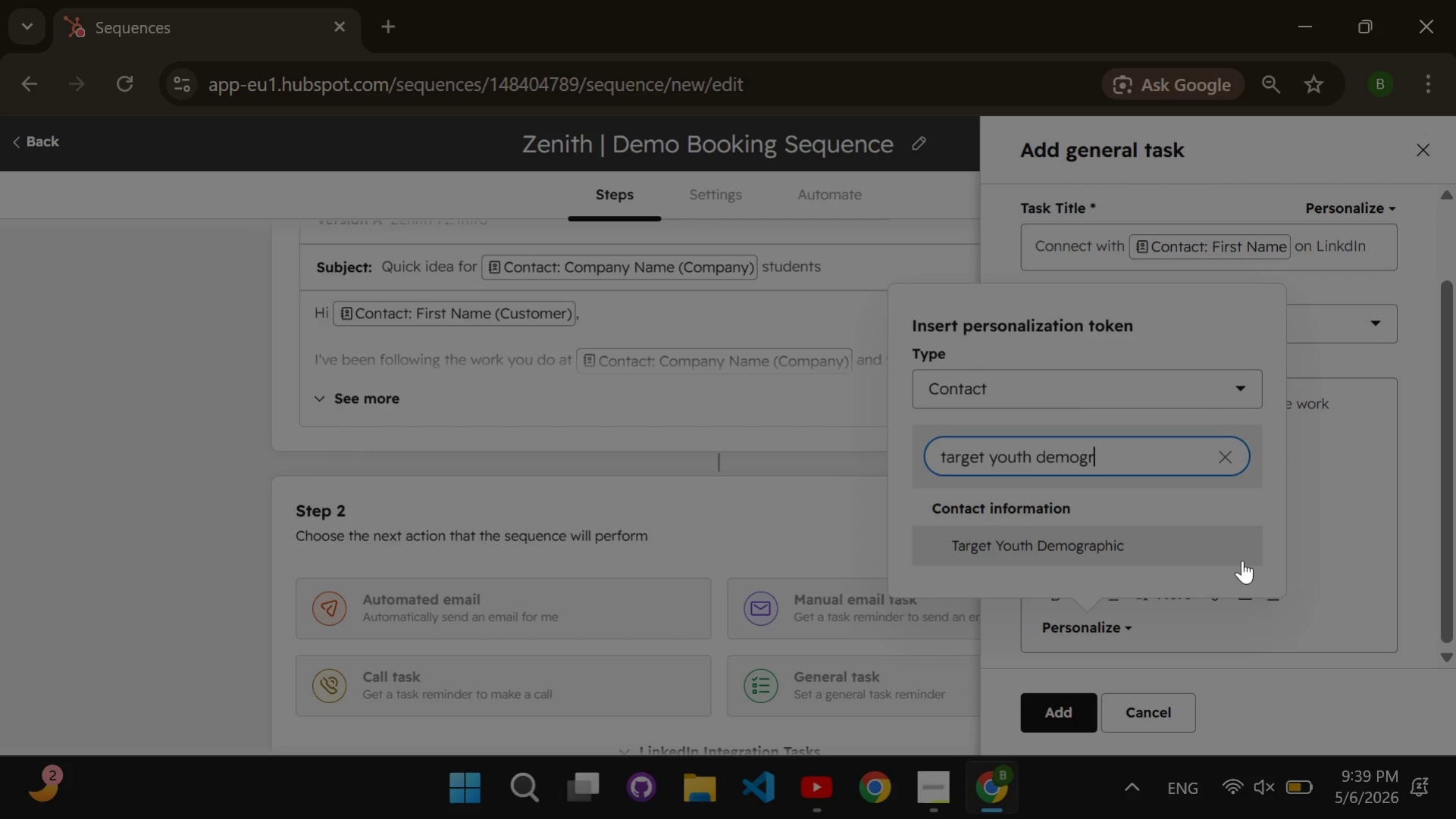 
left_click([1214, 557])
 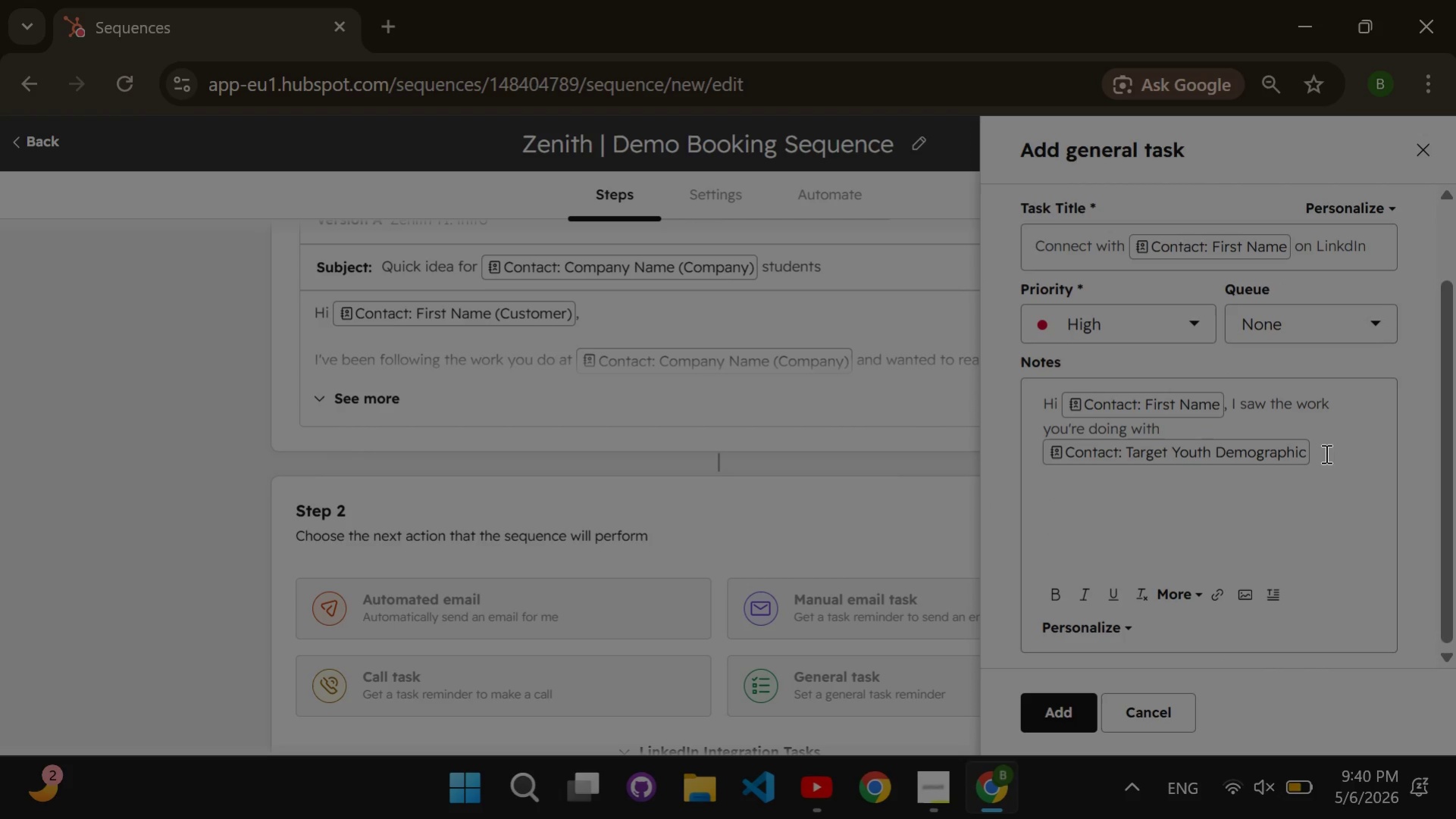 
left_click([1323, 454])
 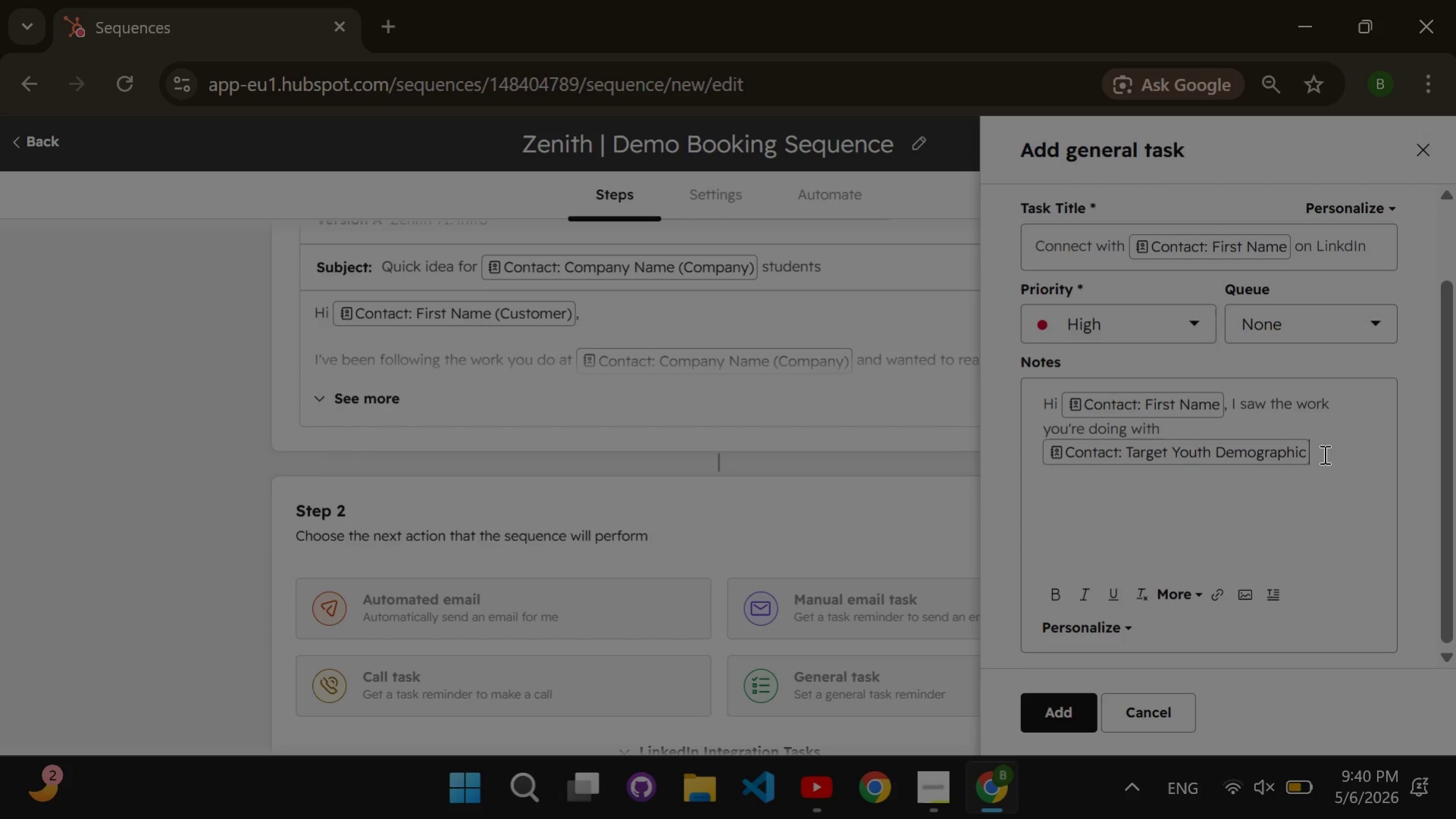 
type( at )
 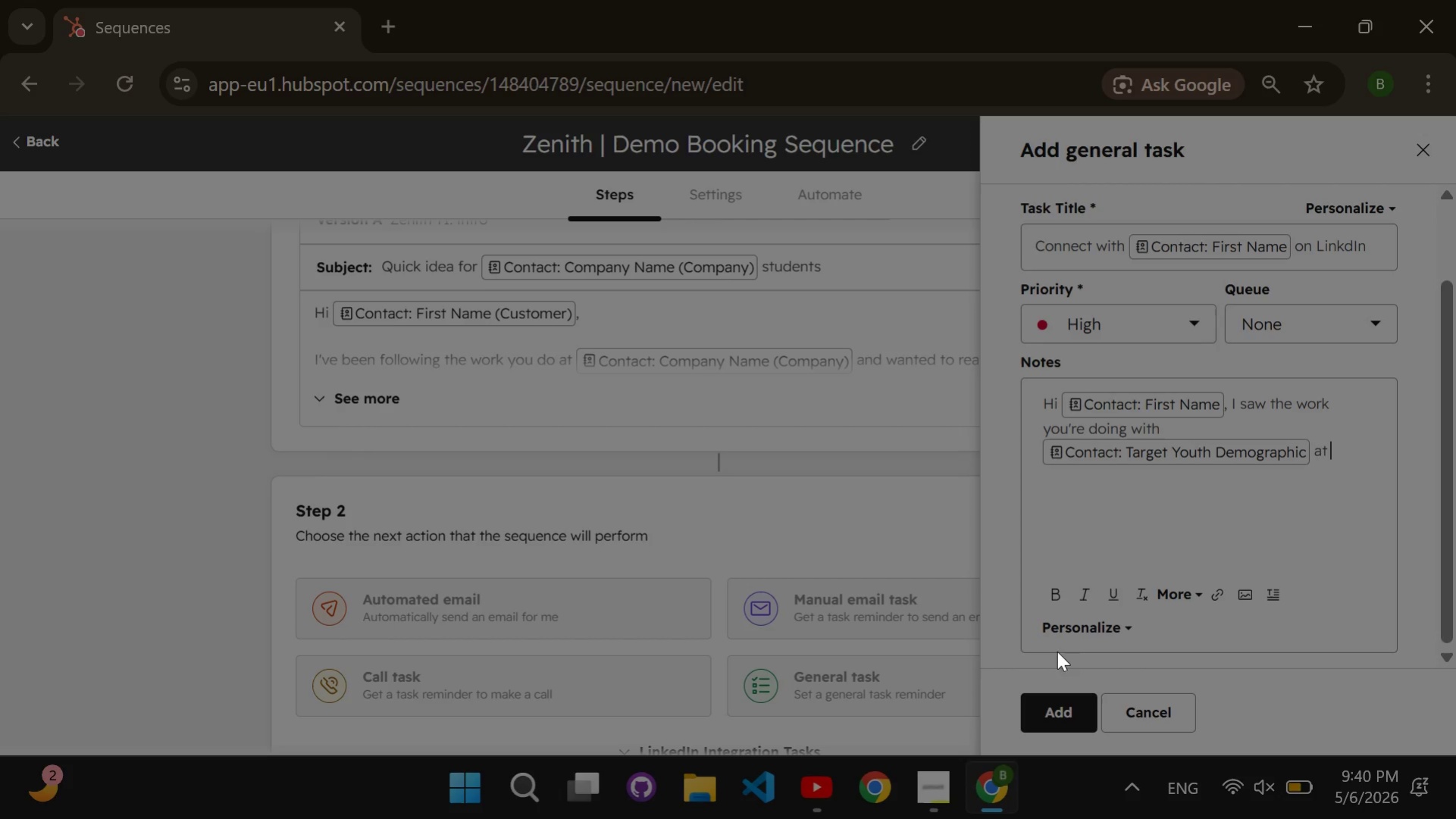 
left_click([1054, 626])
 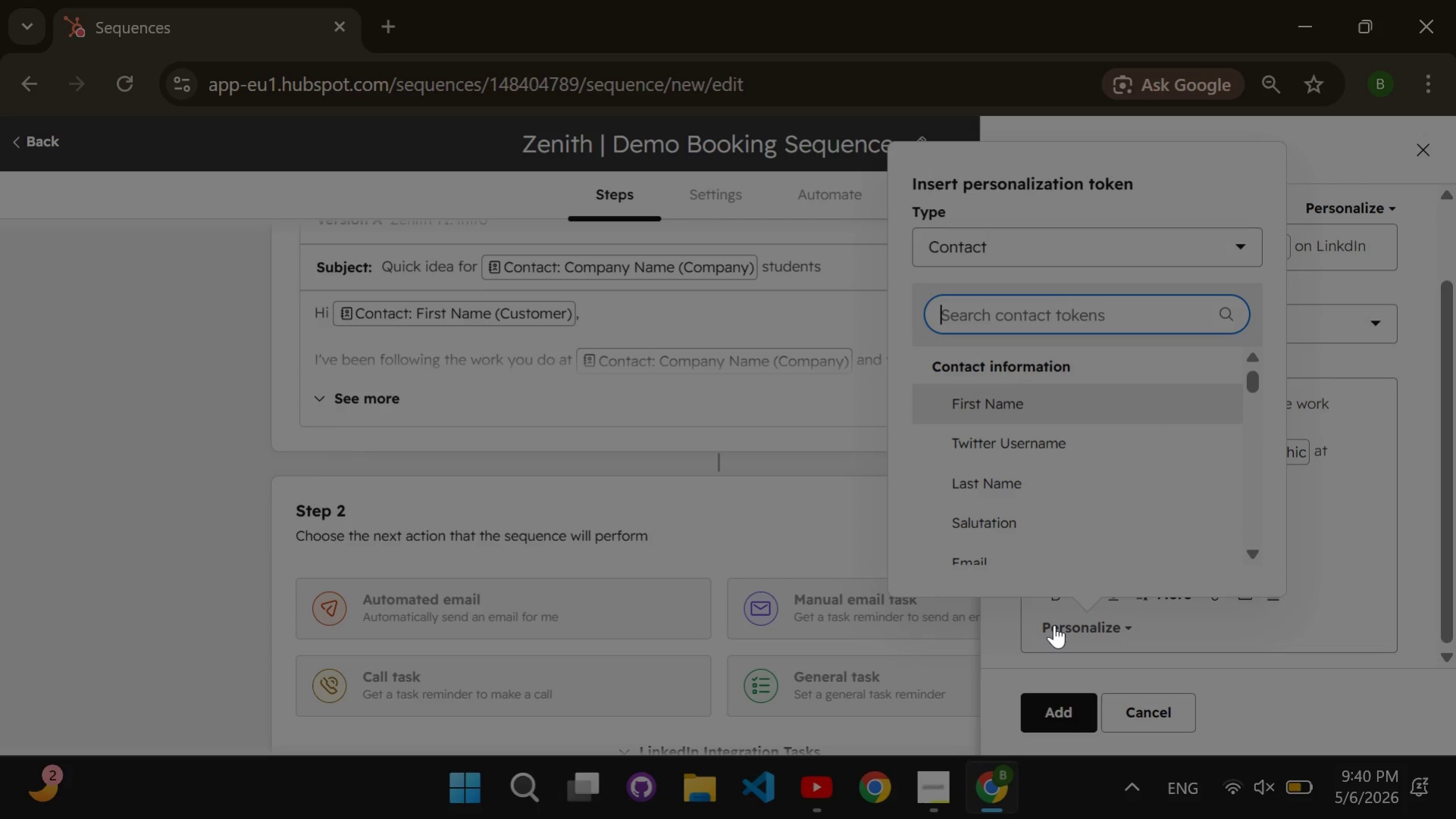 
type(company name)
 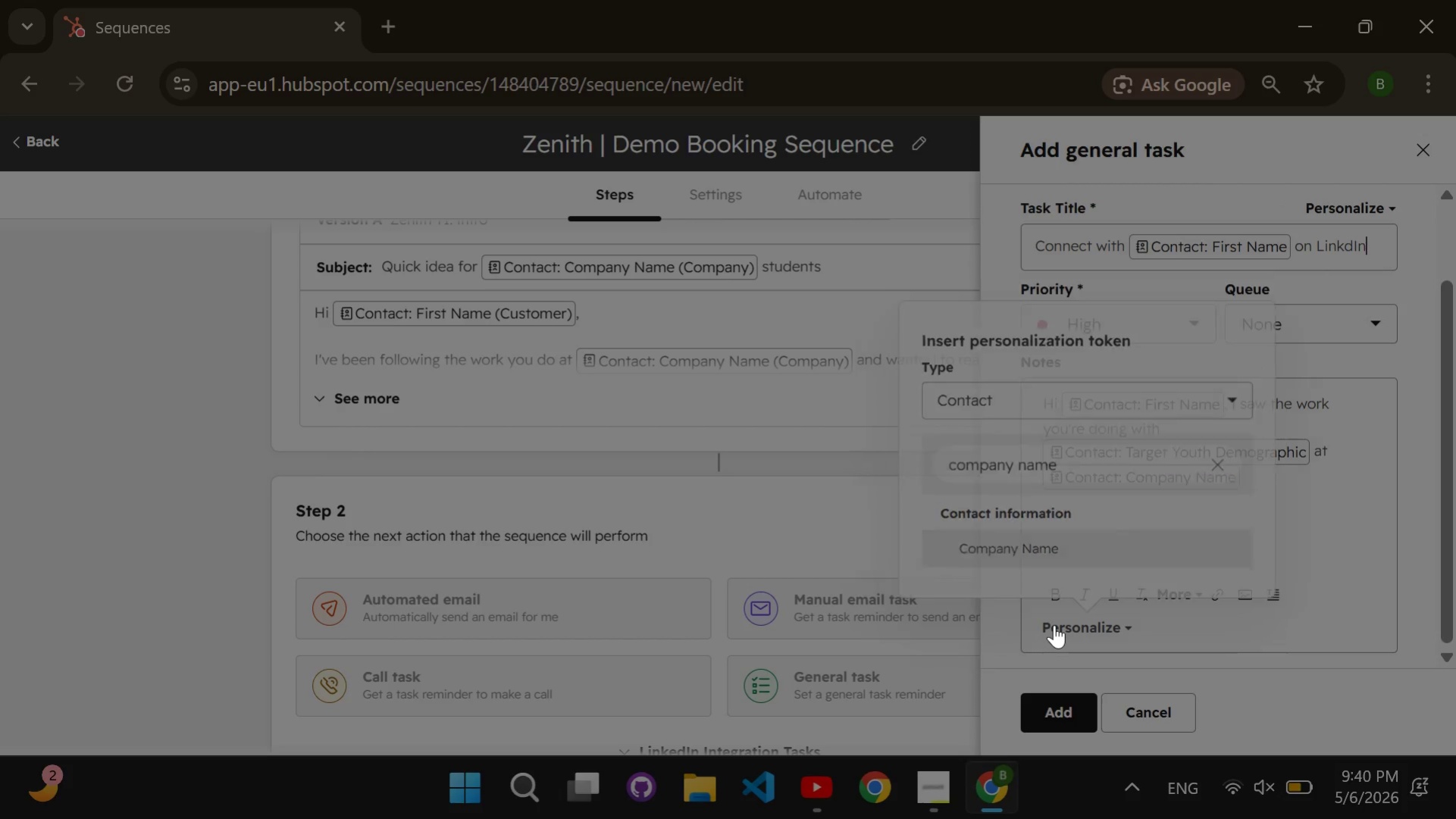 
key(Enter)
 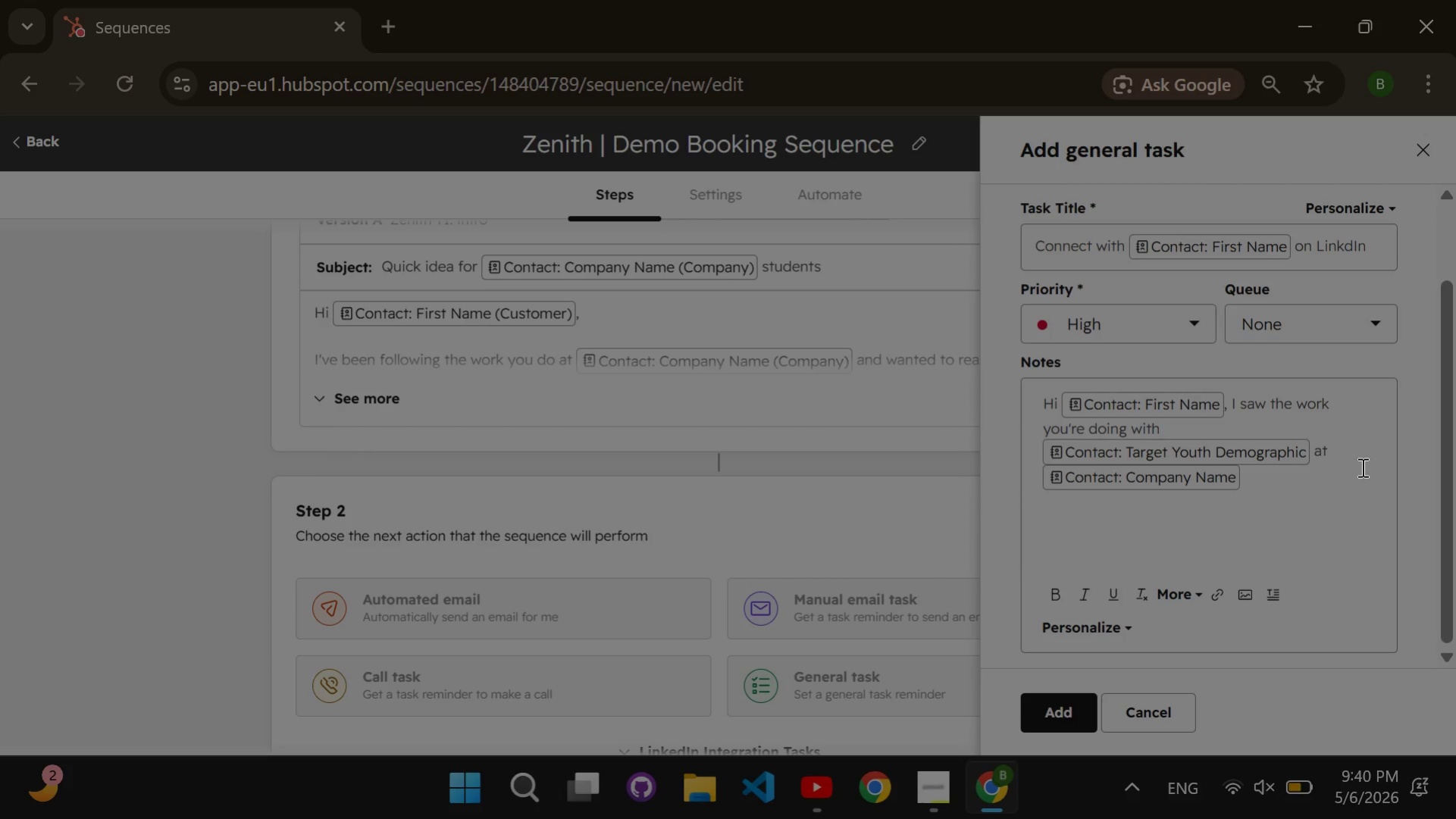 
left_click([1351, 475])
 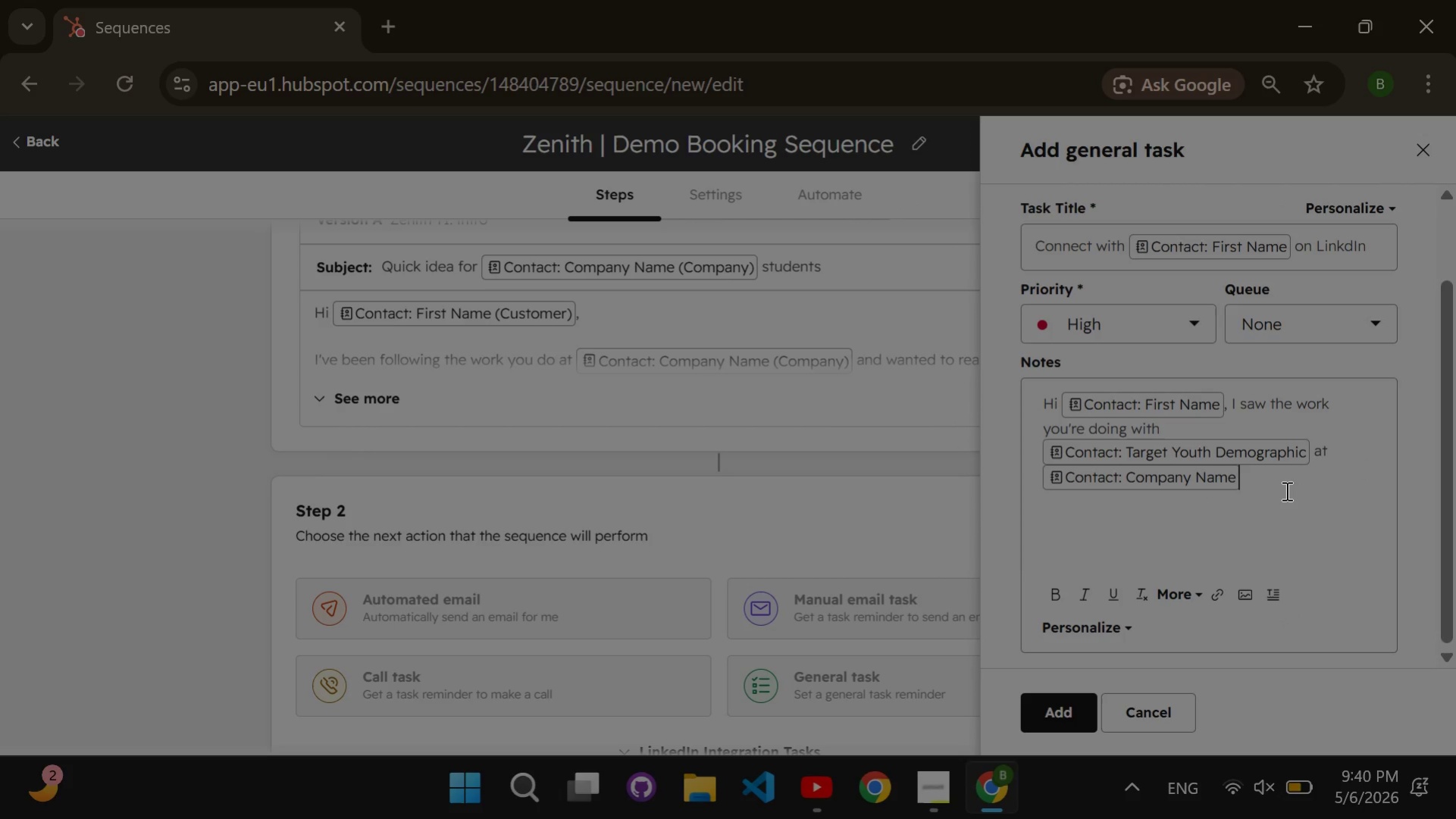 
type(. I'd love to connect and share a bit about how our MMA/Hip-Hop fusion helps with engagement for that group!)
 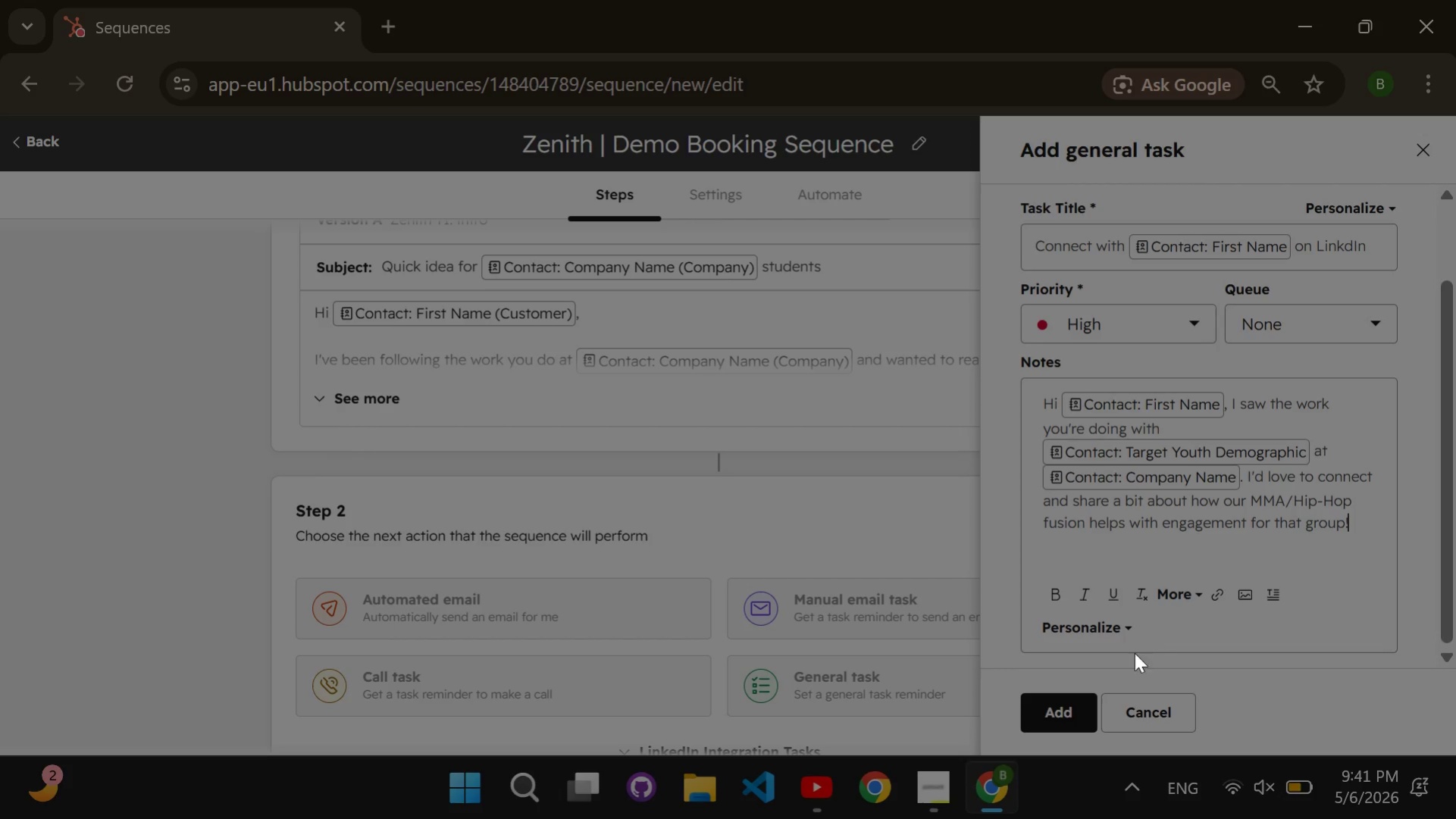 
wait(6.02)
 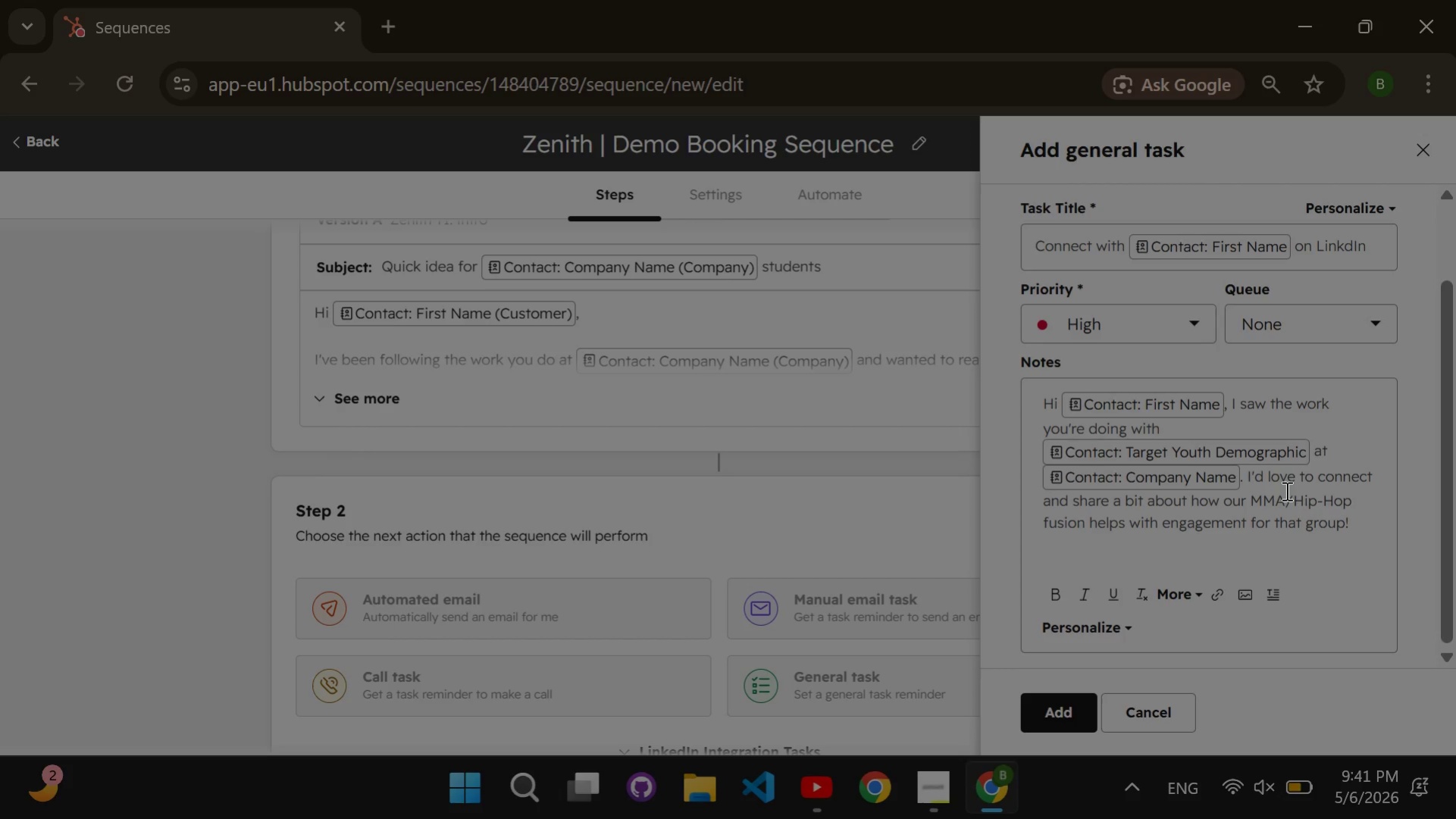 
left_click([1064, 704])
 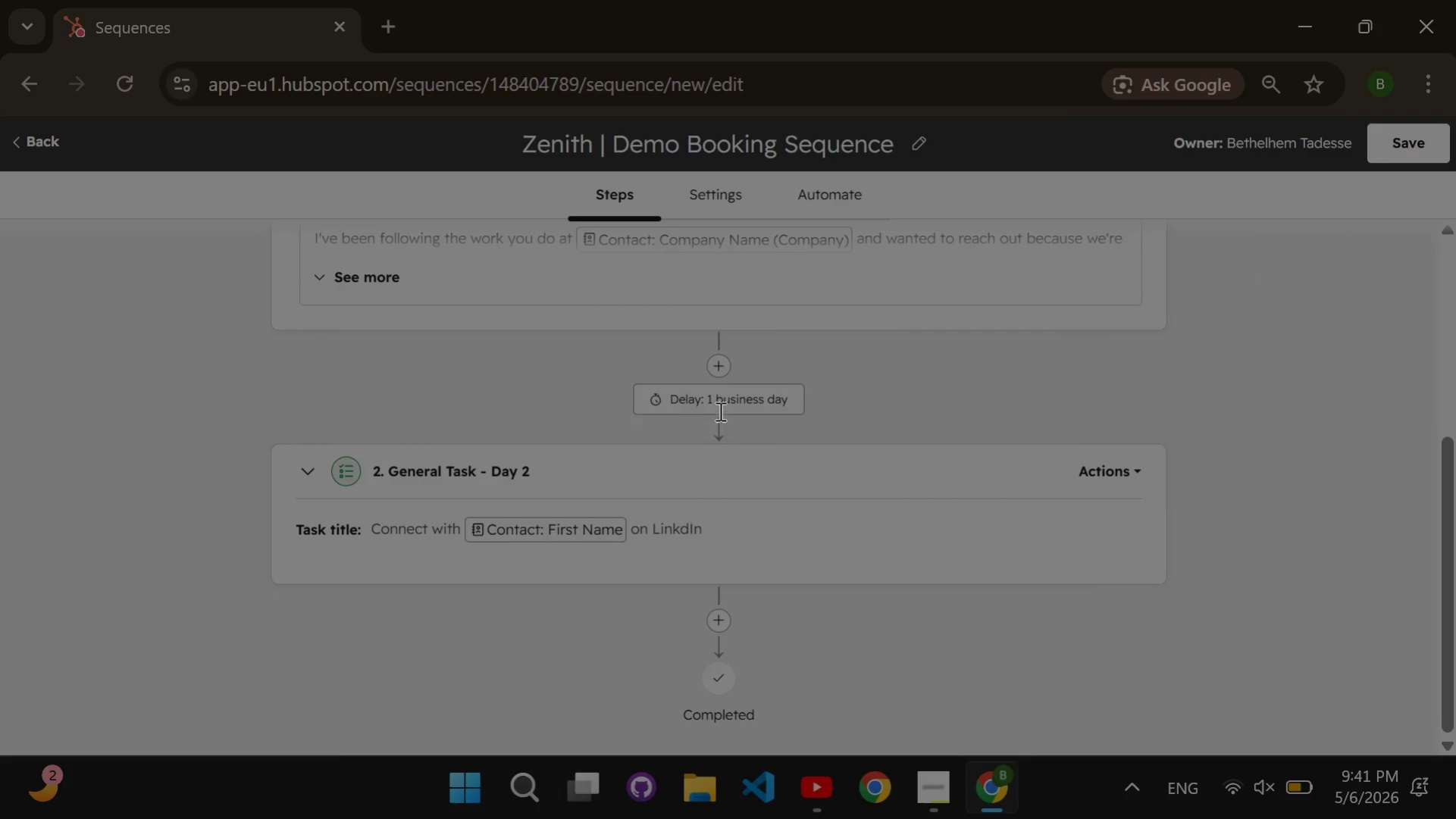 
double_click([716, 397])
 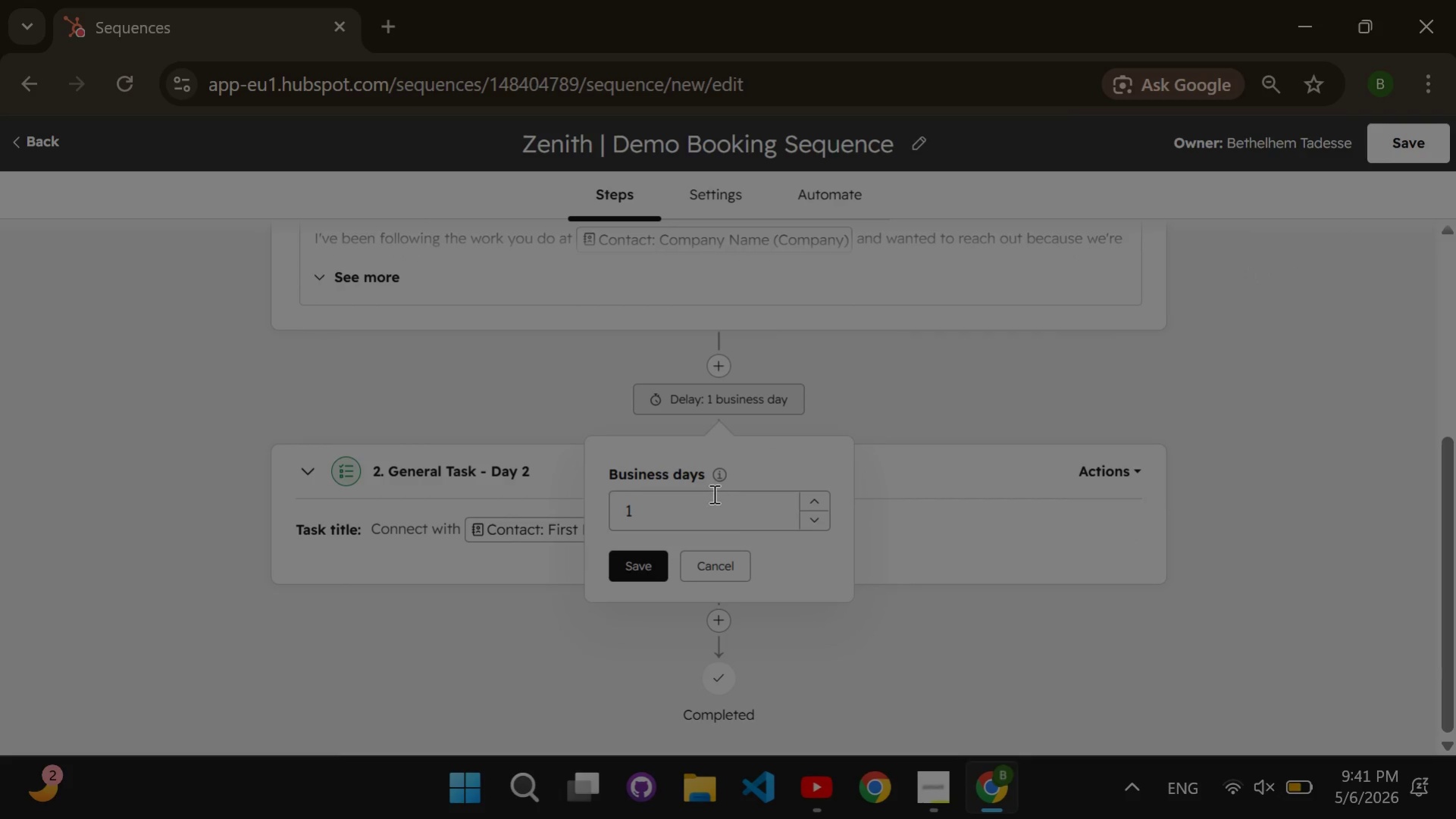 
double_click([712, 496])
 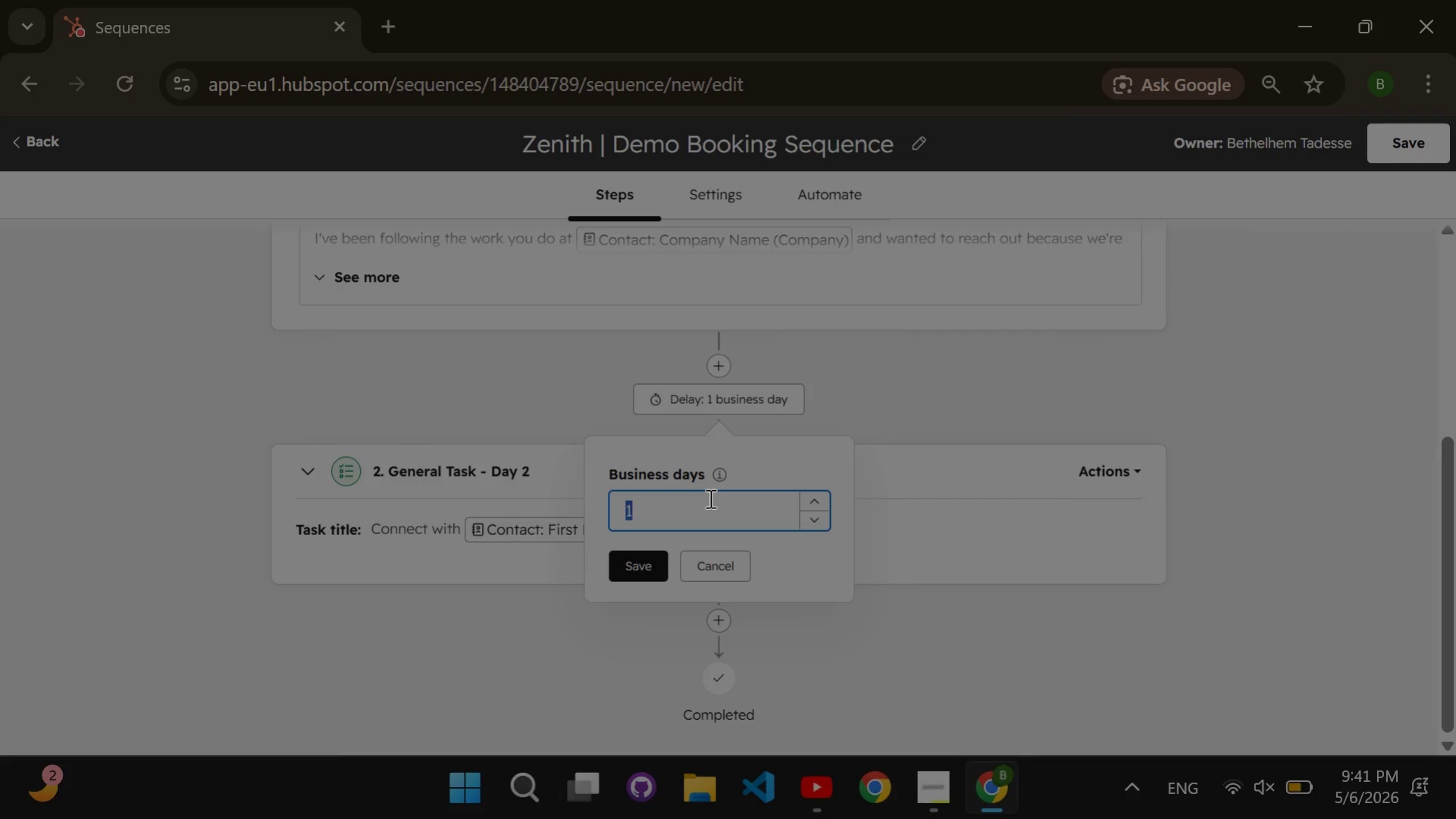 
key(2)
 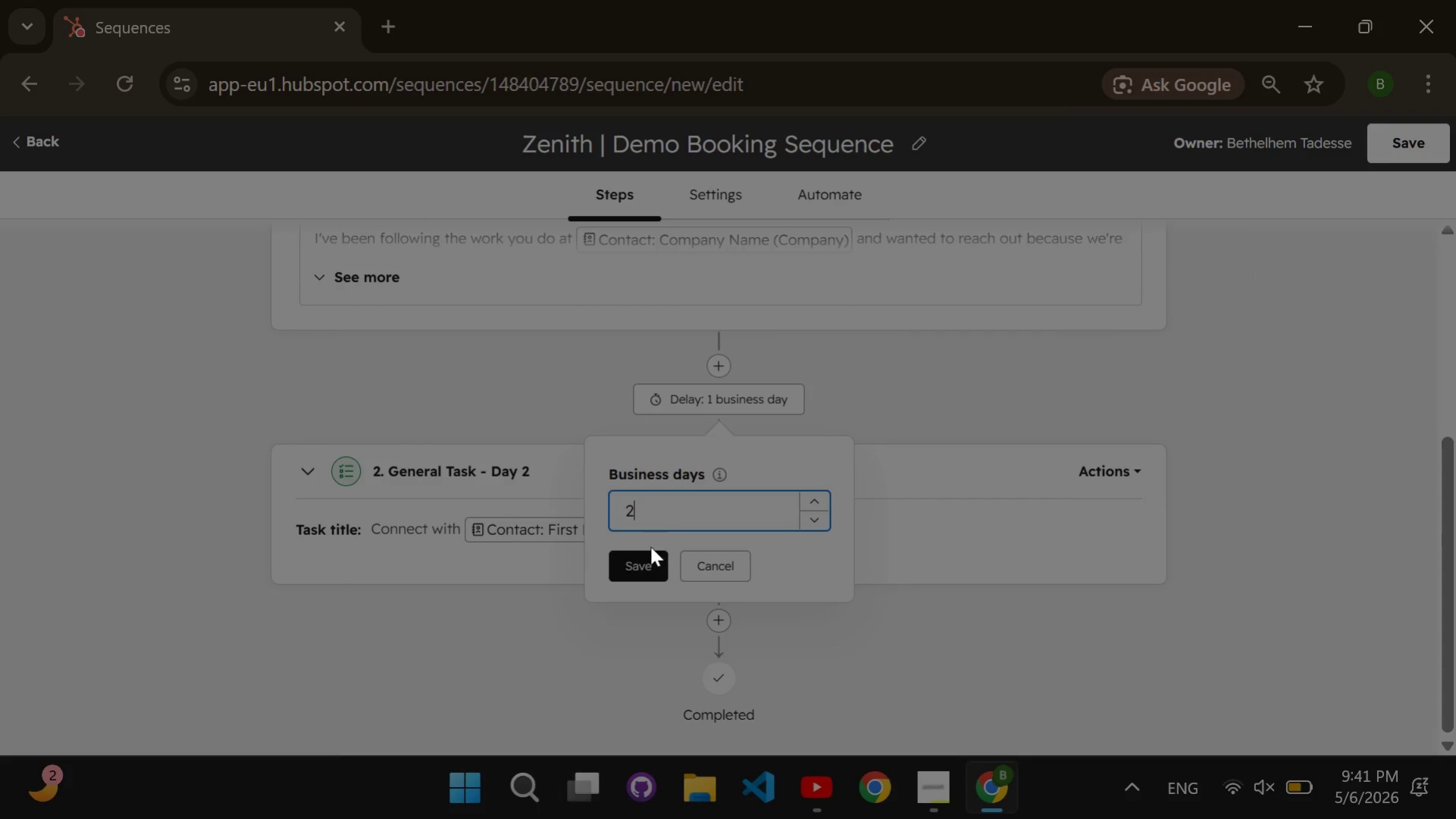 
left_click([651, 560])
 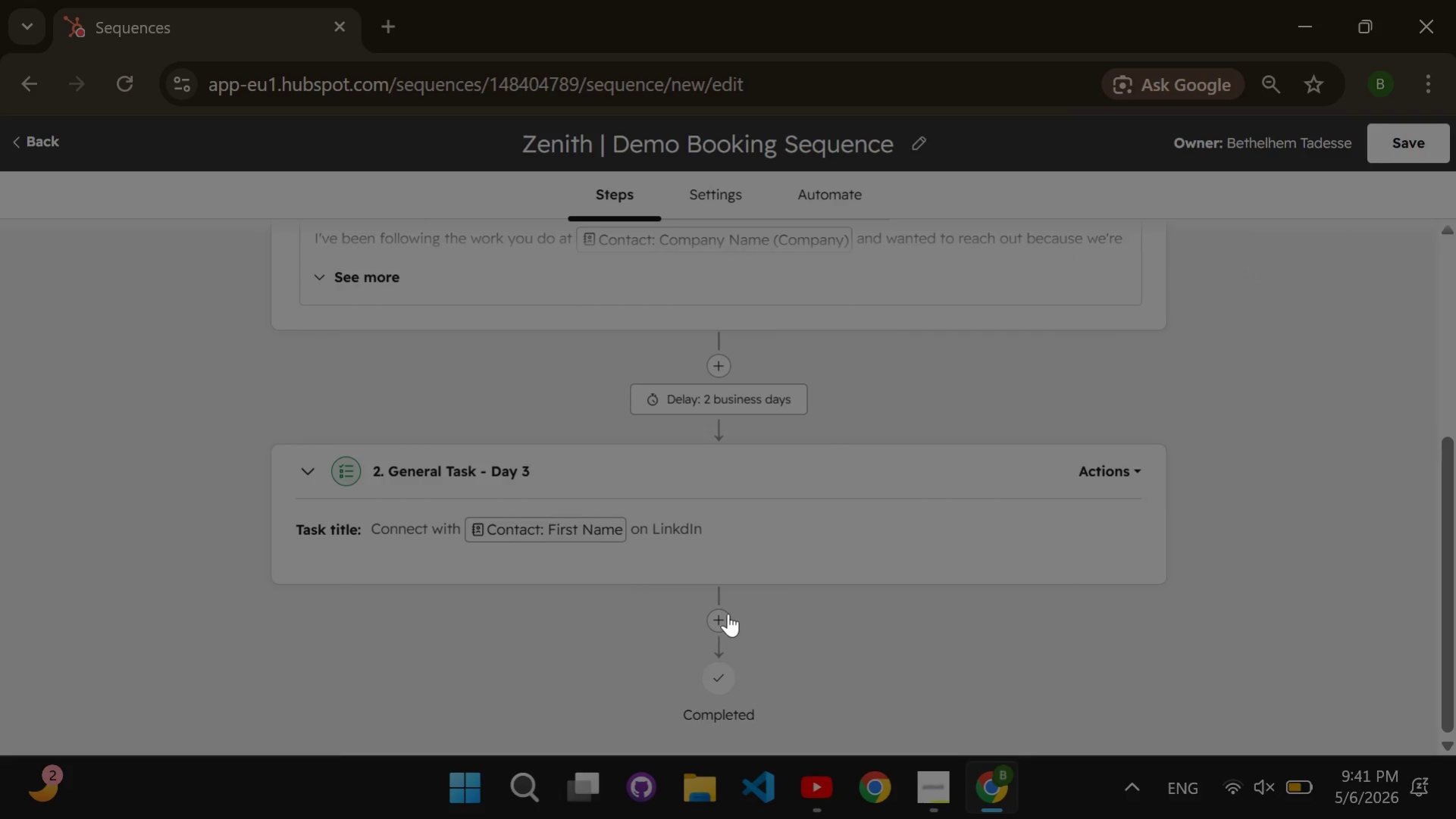 
left_click([727, 614])
 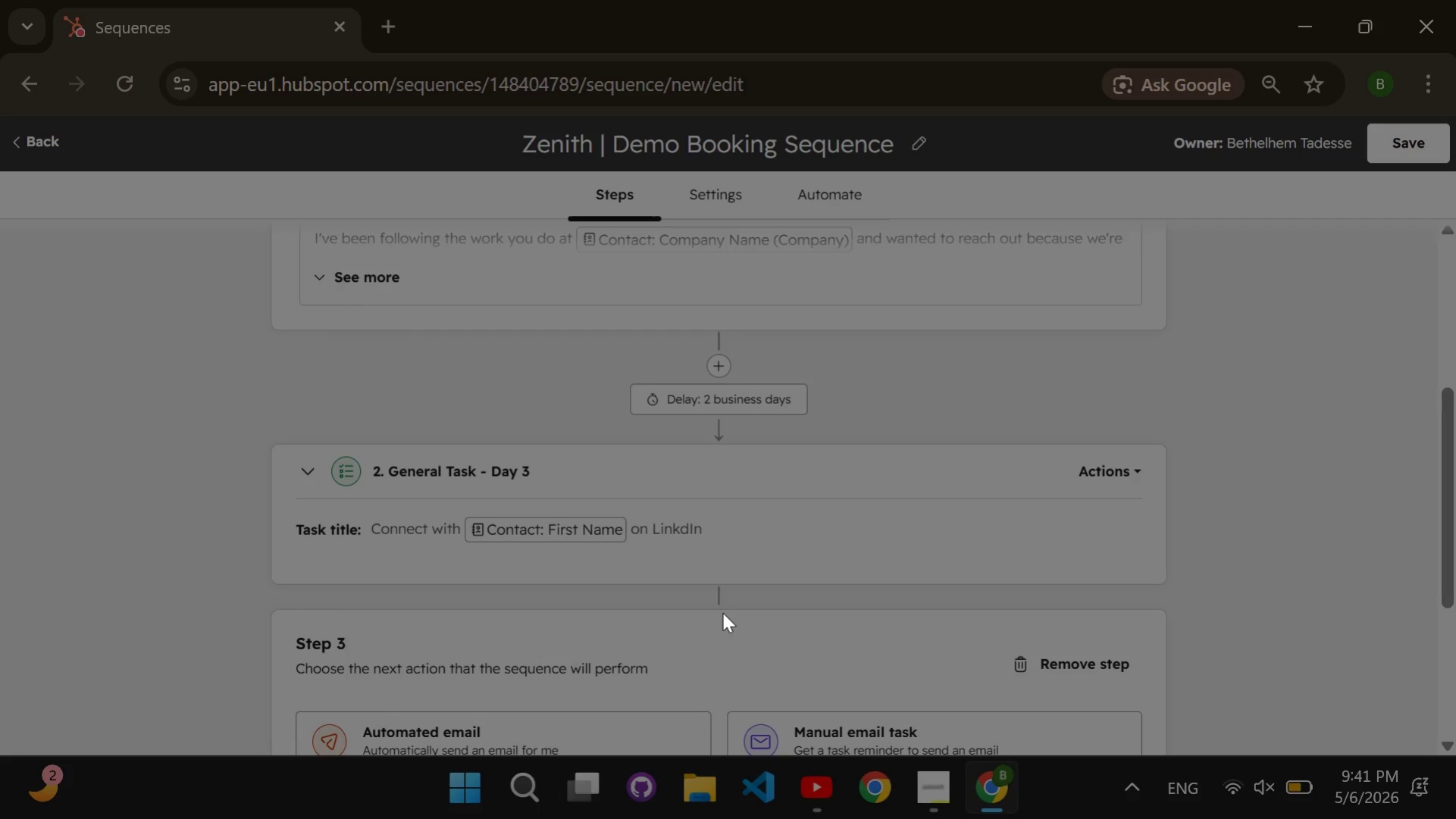 
wait(9.78)
 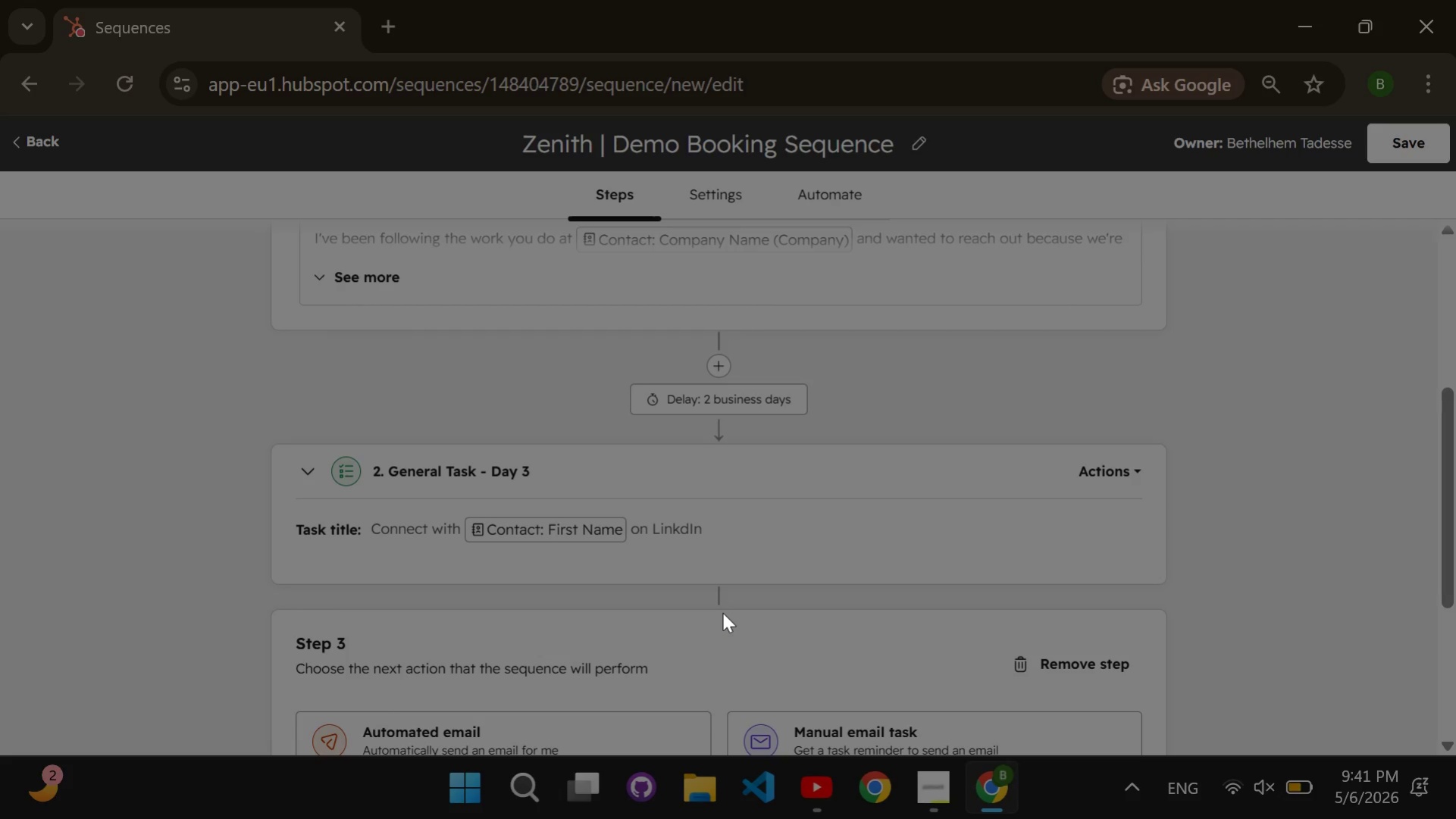 
scroll: coordinate [722, 611], scroll_direction: down, amount: 1.0
 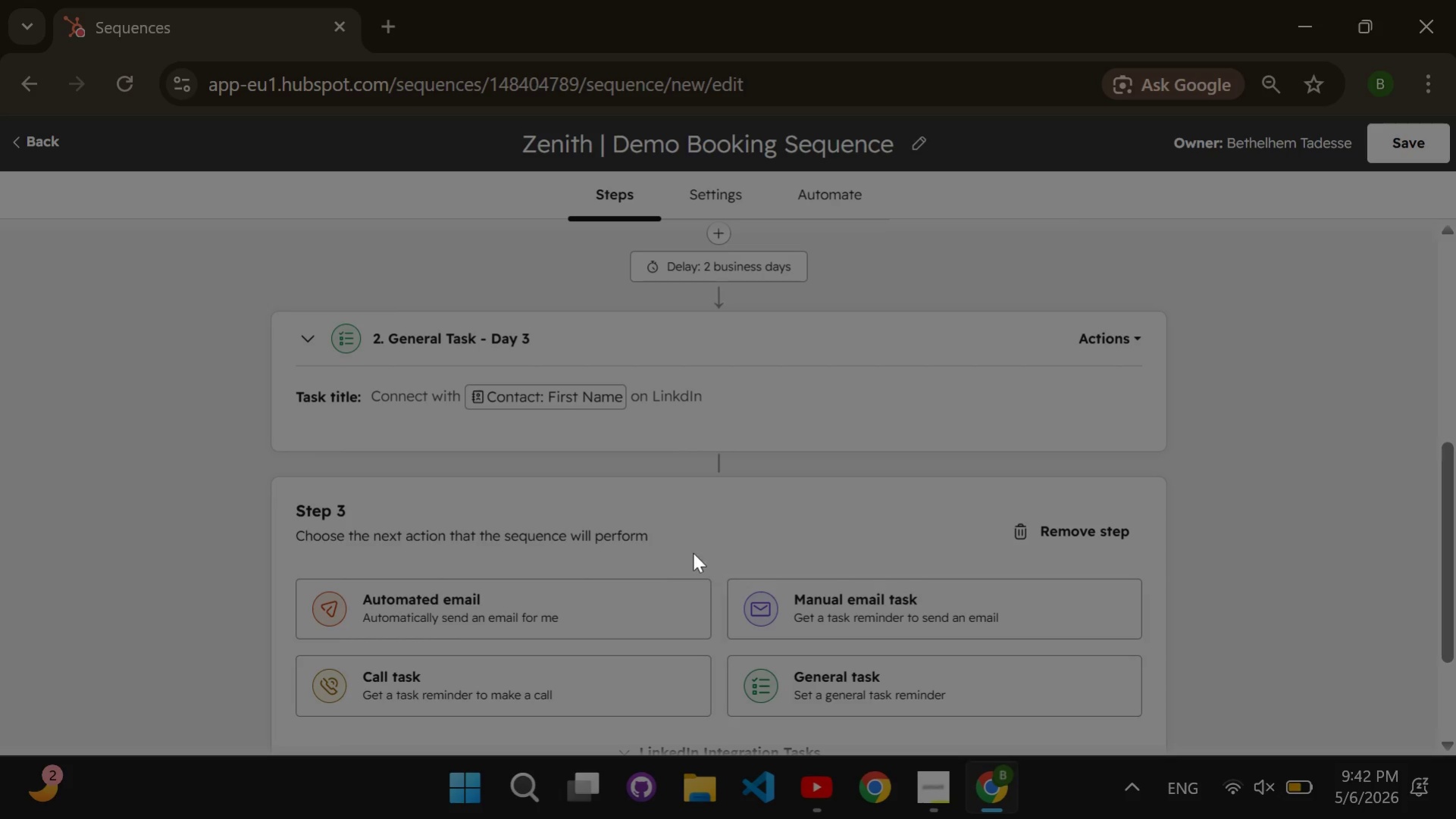 
left_click([618, 586])
 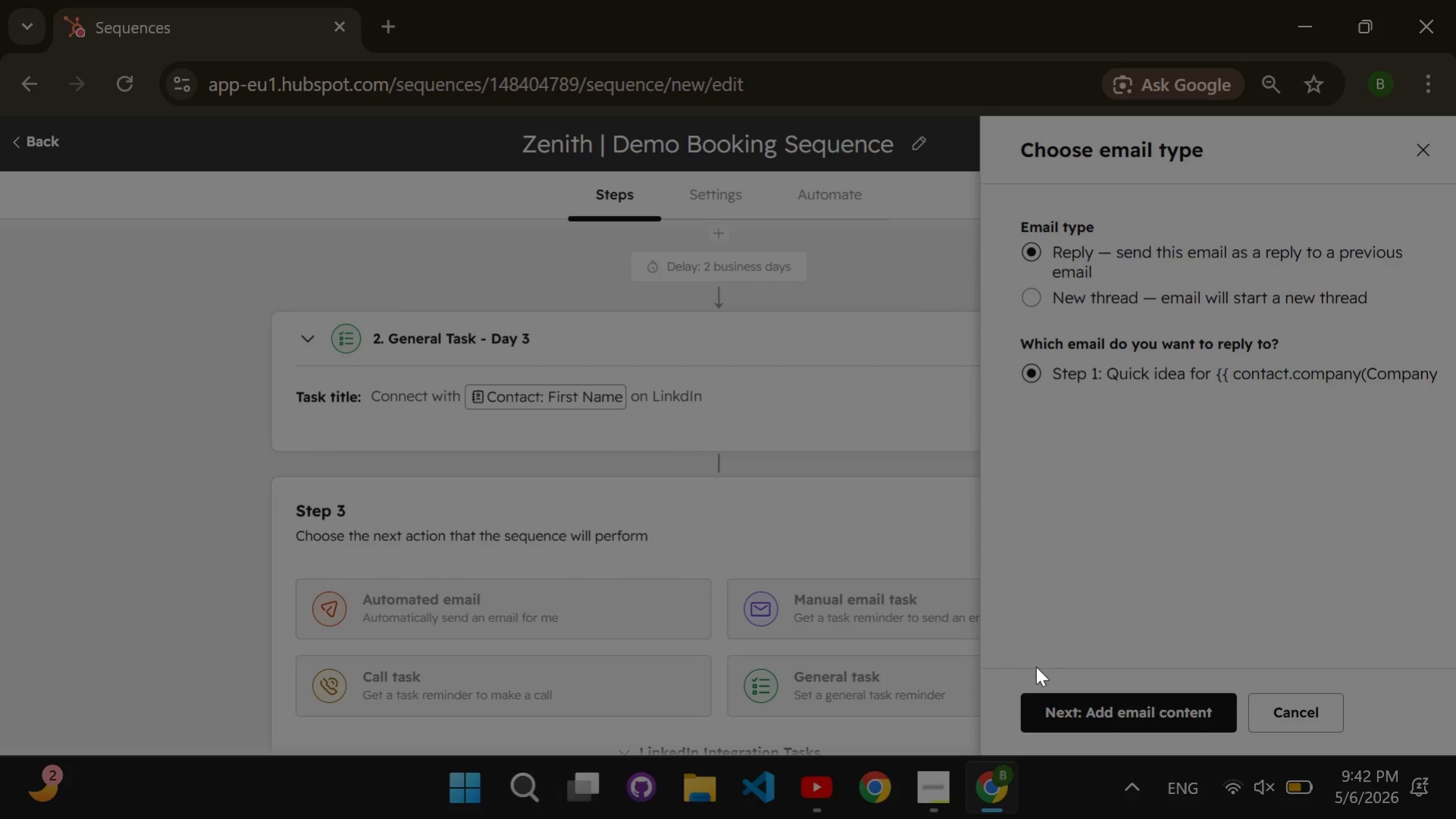 
double_click([1056, 703])
 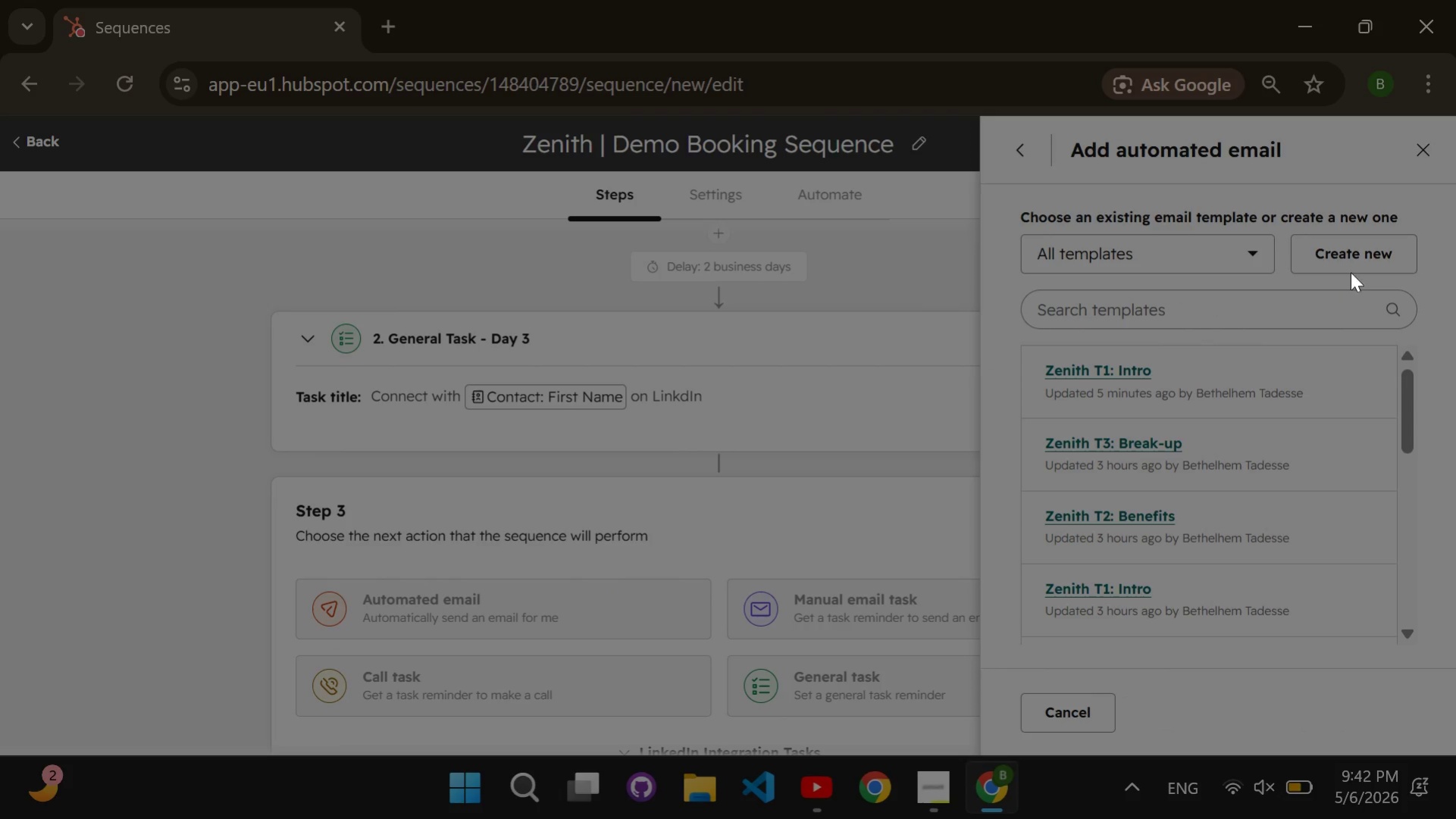 
left_click([1354, 253])
 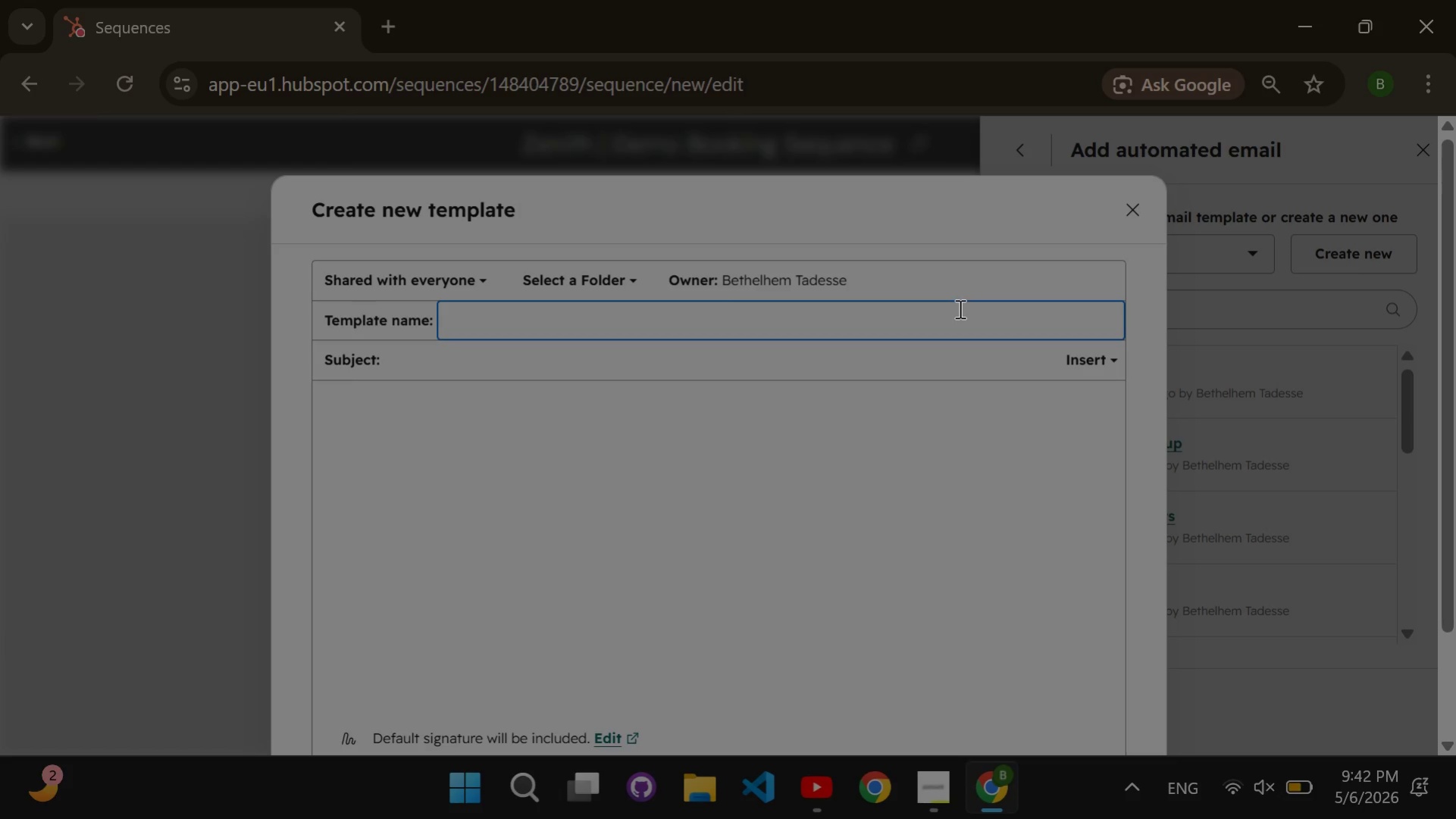 
left_click([953, 307])
 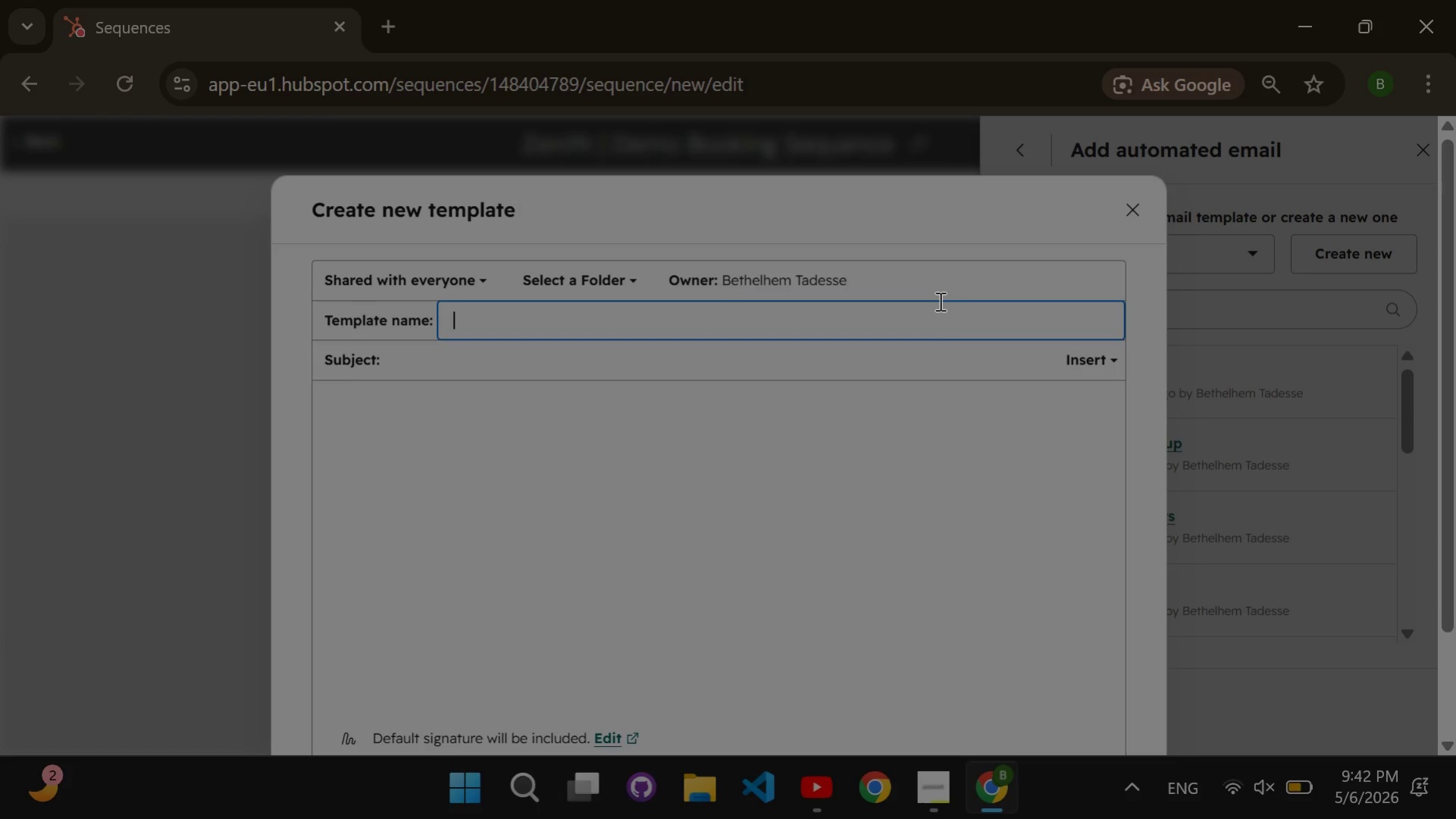 
type(Zenith T2)
 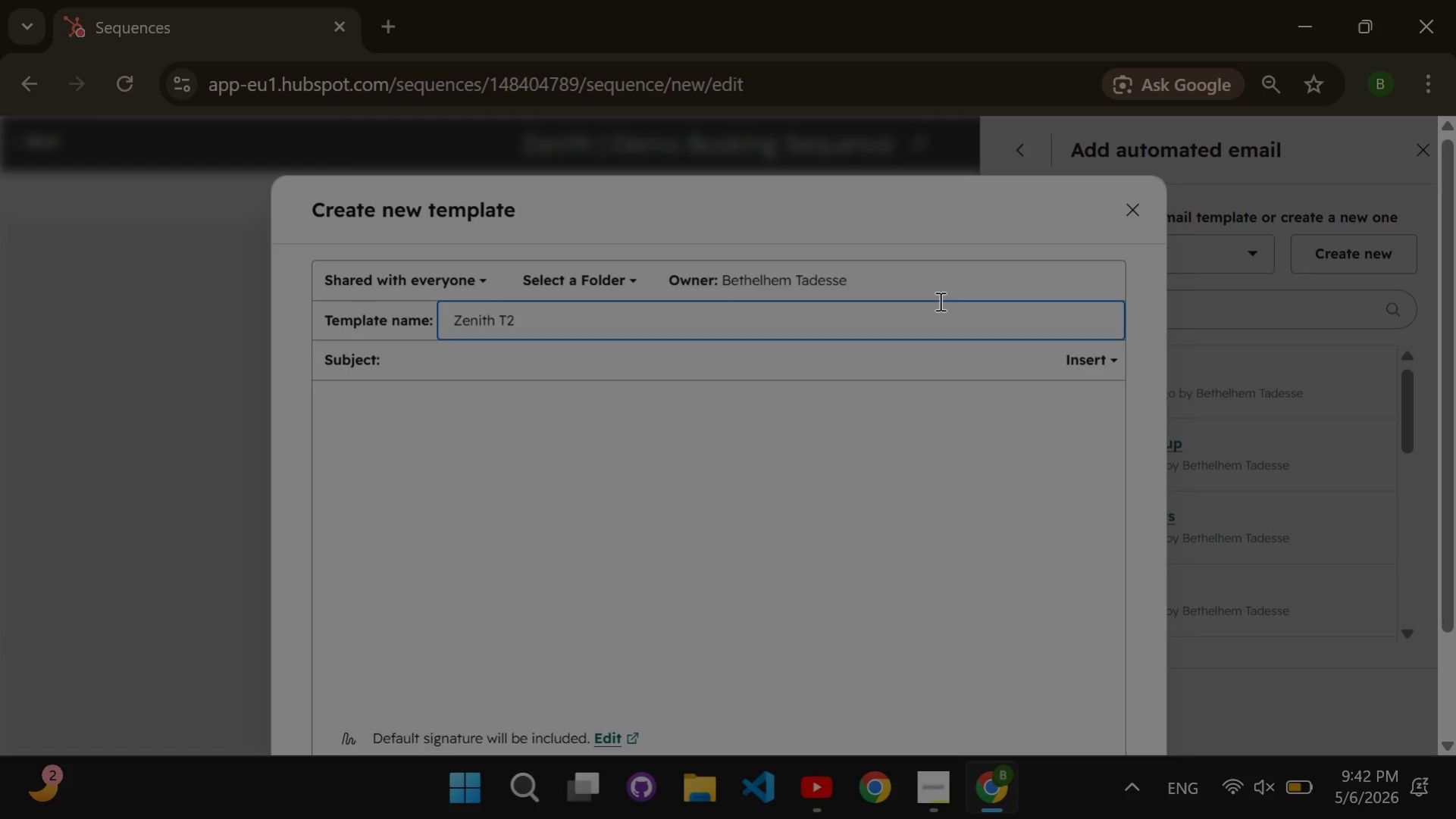 
wait(6.39)
 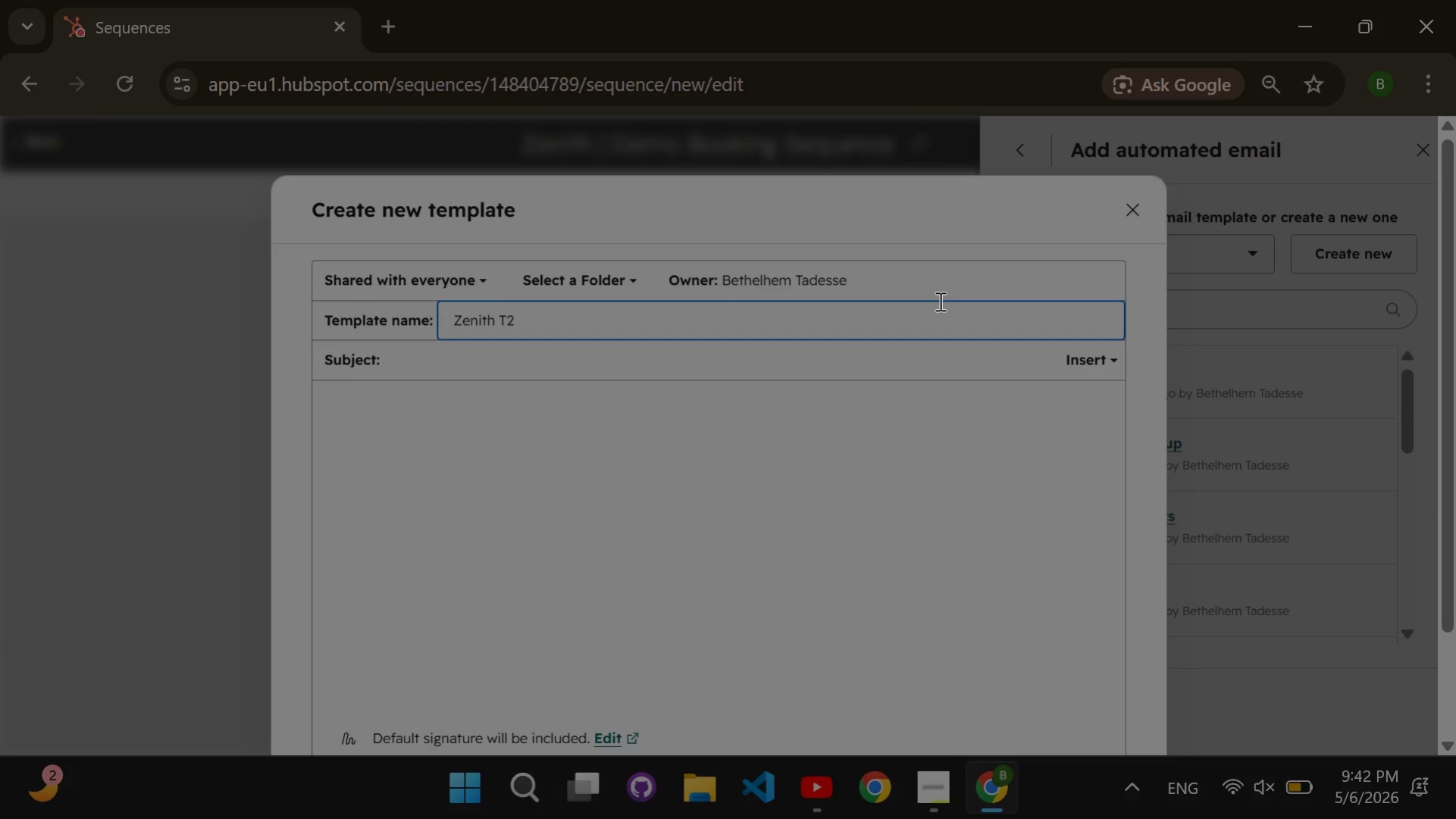 
type(: Benefits)
 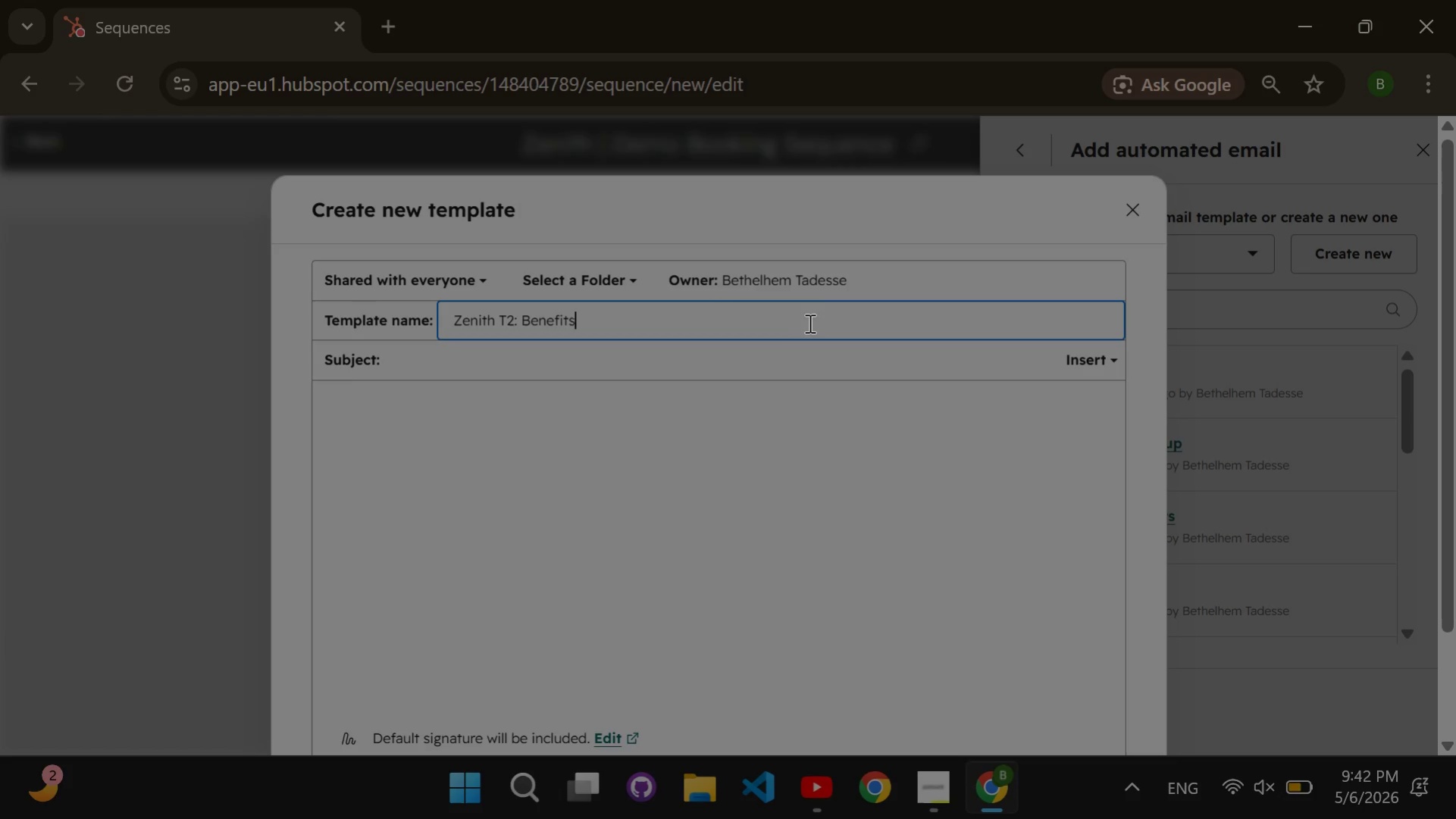 
left_click([798, 366])
 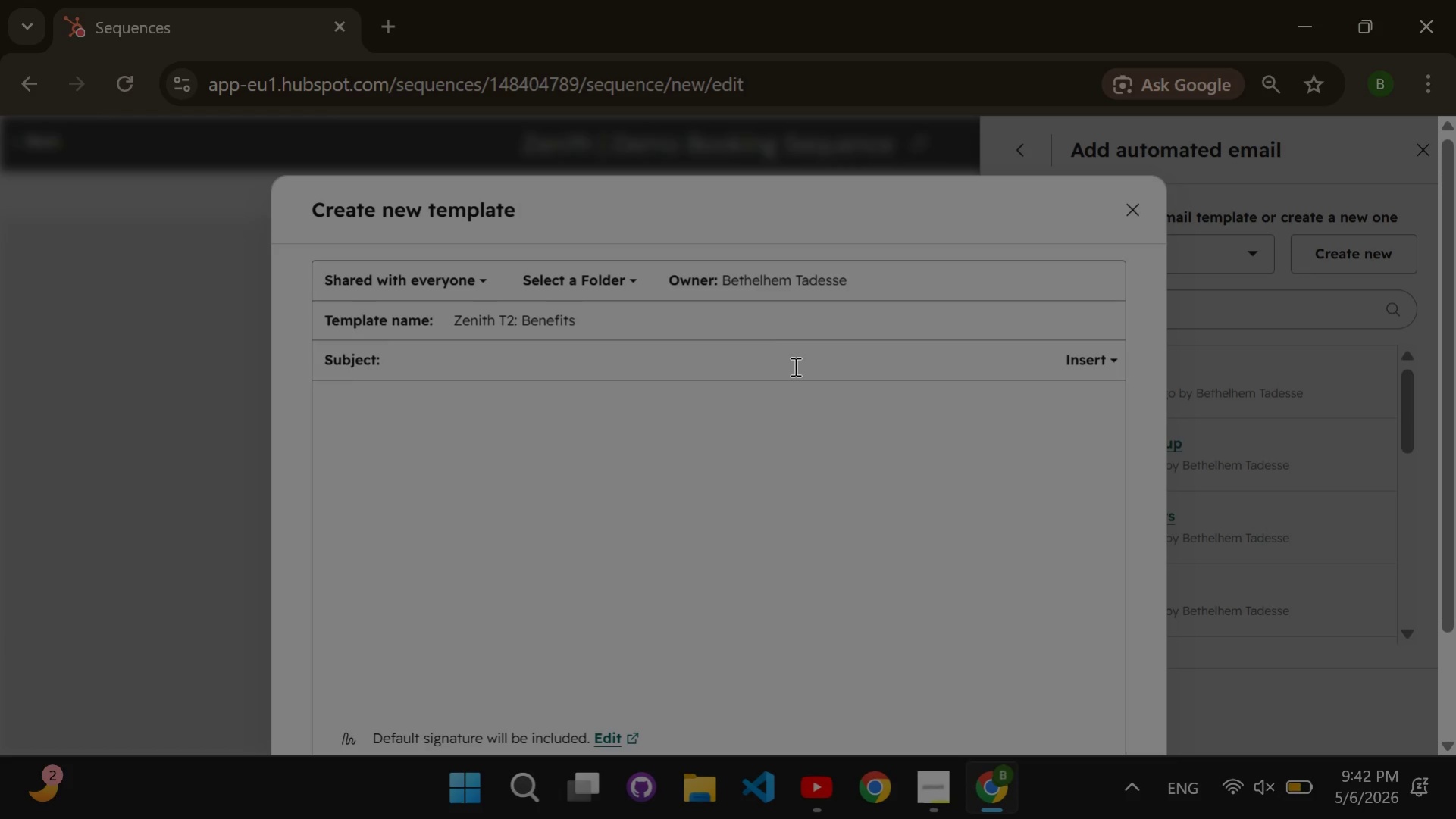 
type(Helping )
 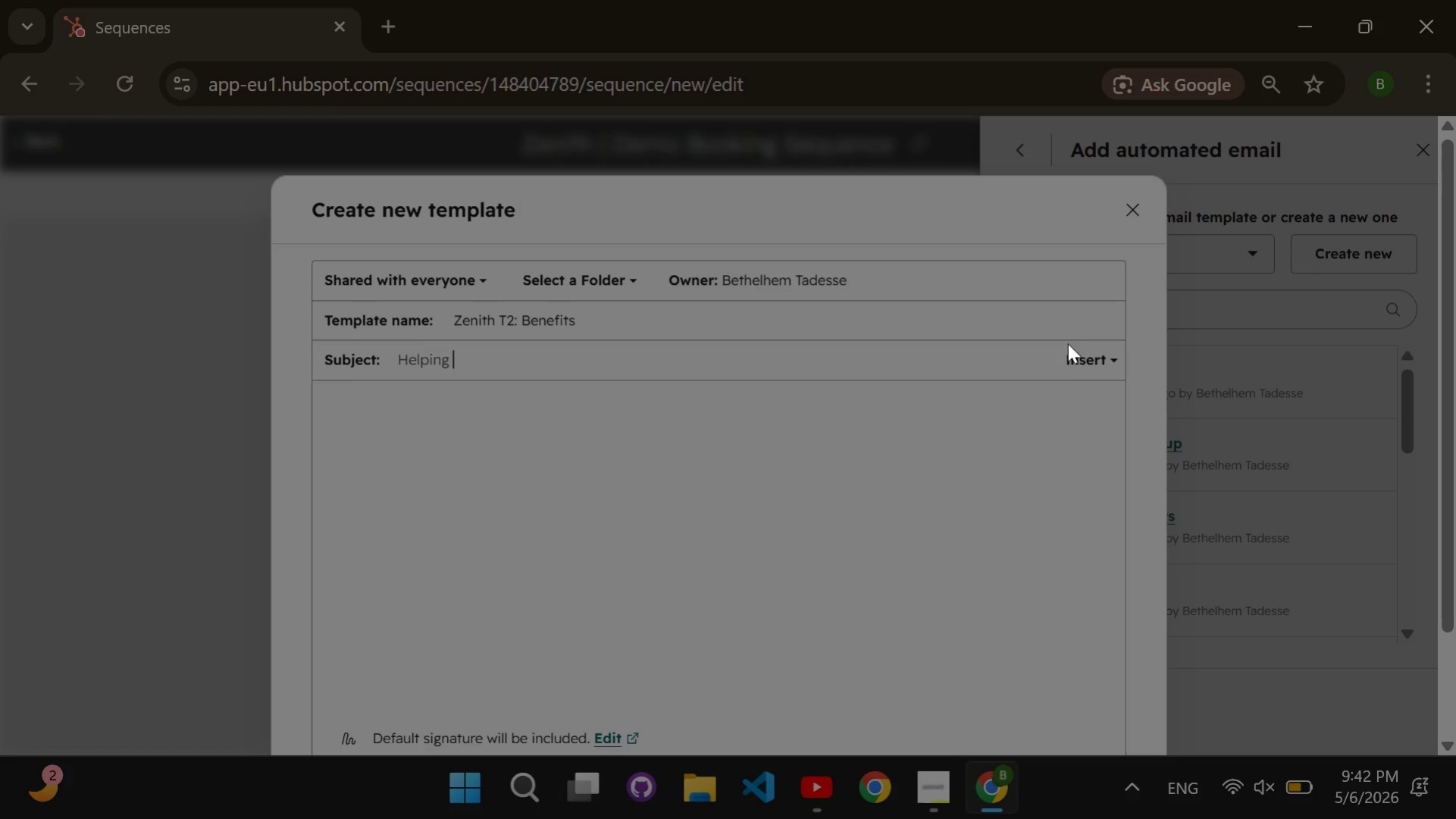 
left_click([1072, 356])
 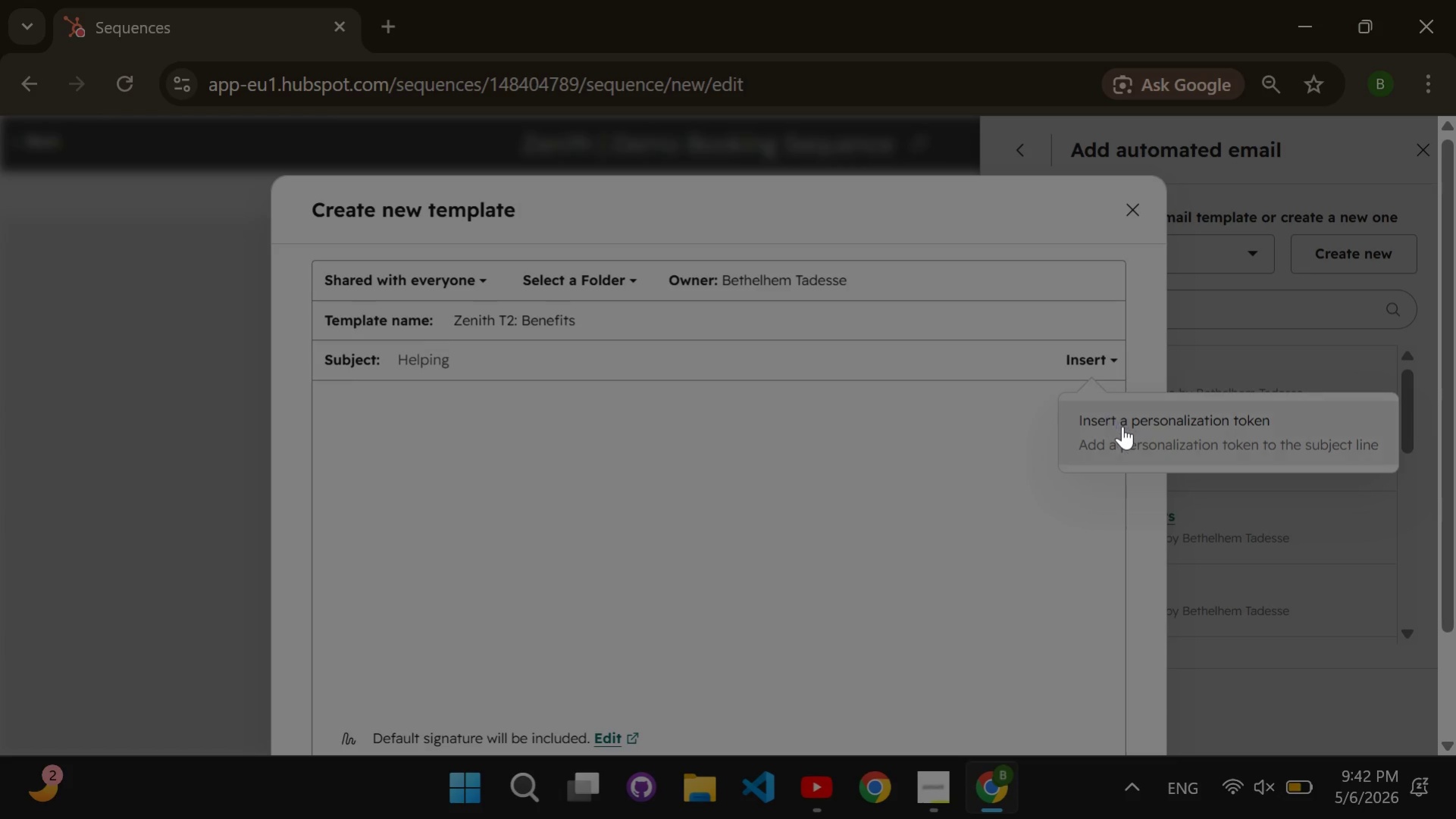 
left_click([1122, 426])
 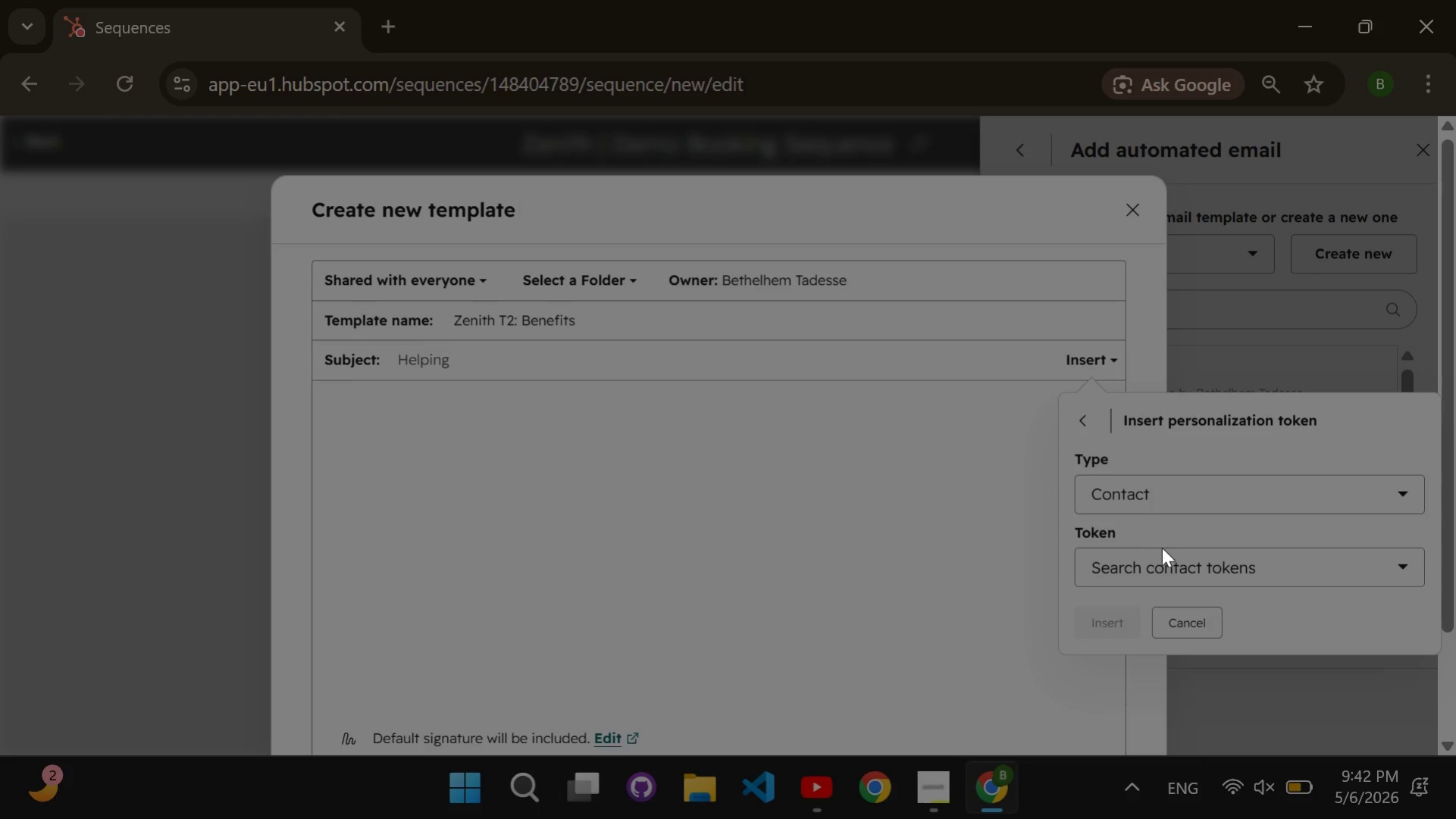 
left_click([1162, 567])
 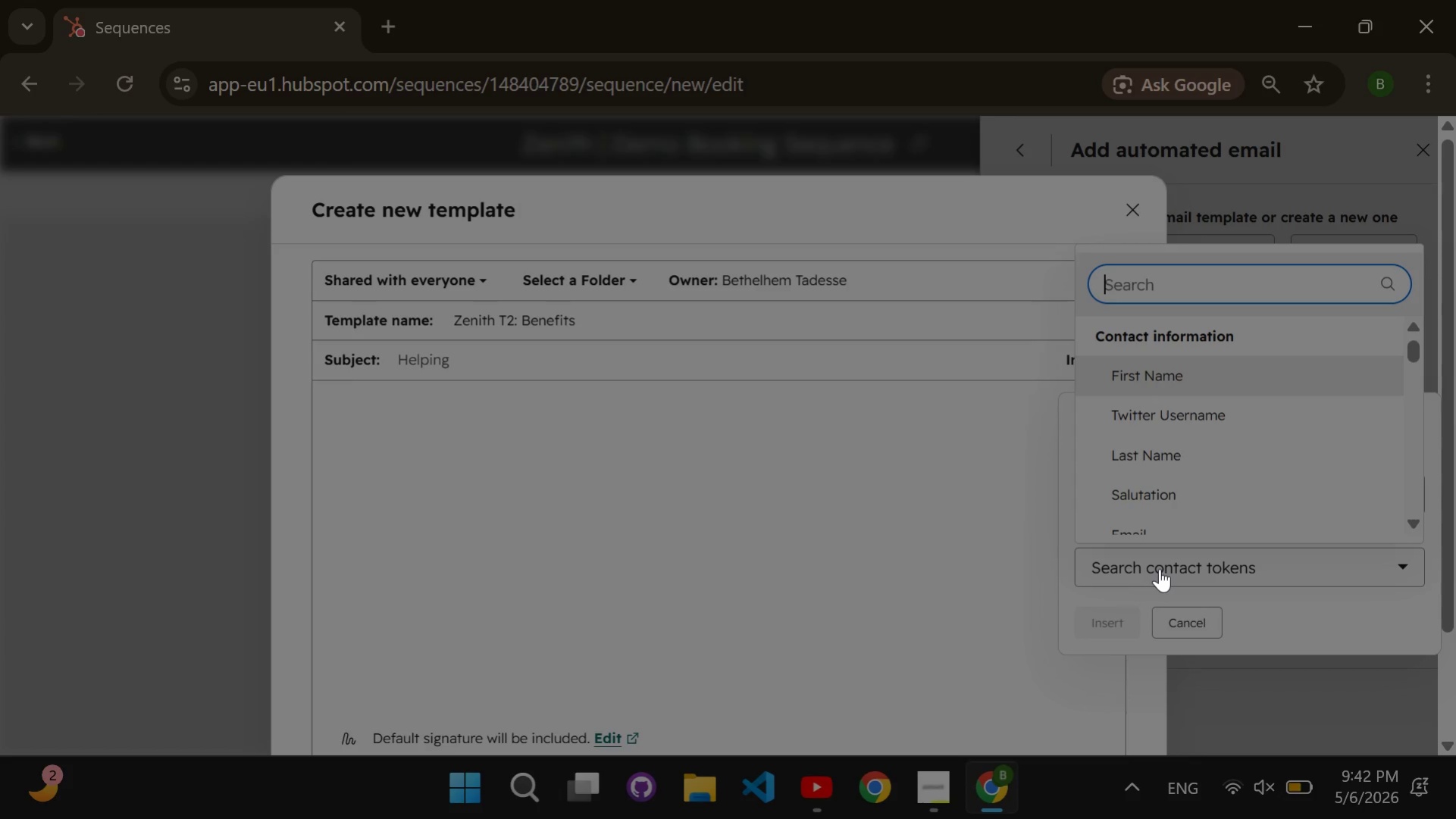 
wait(5.67)
 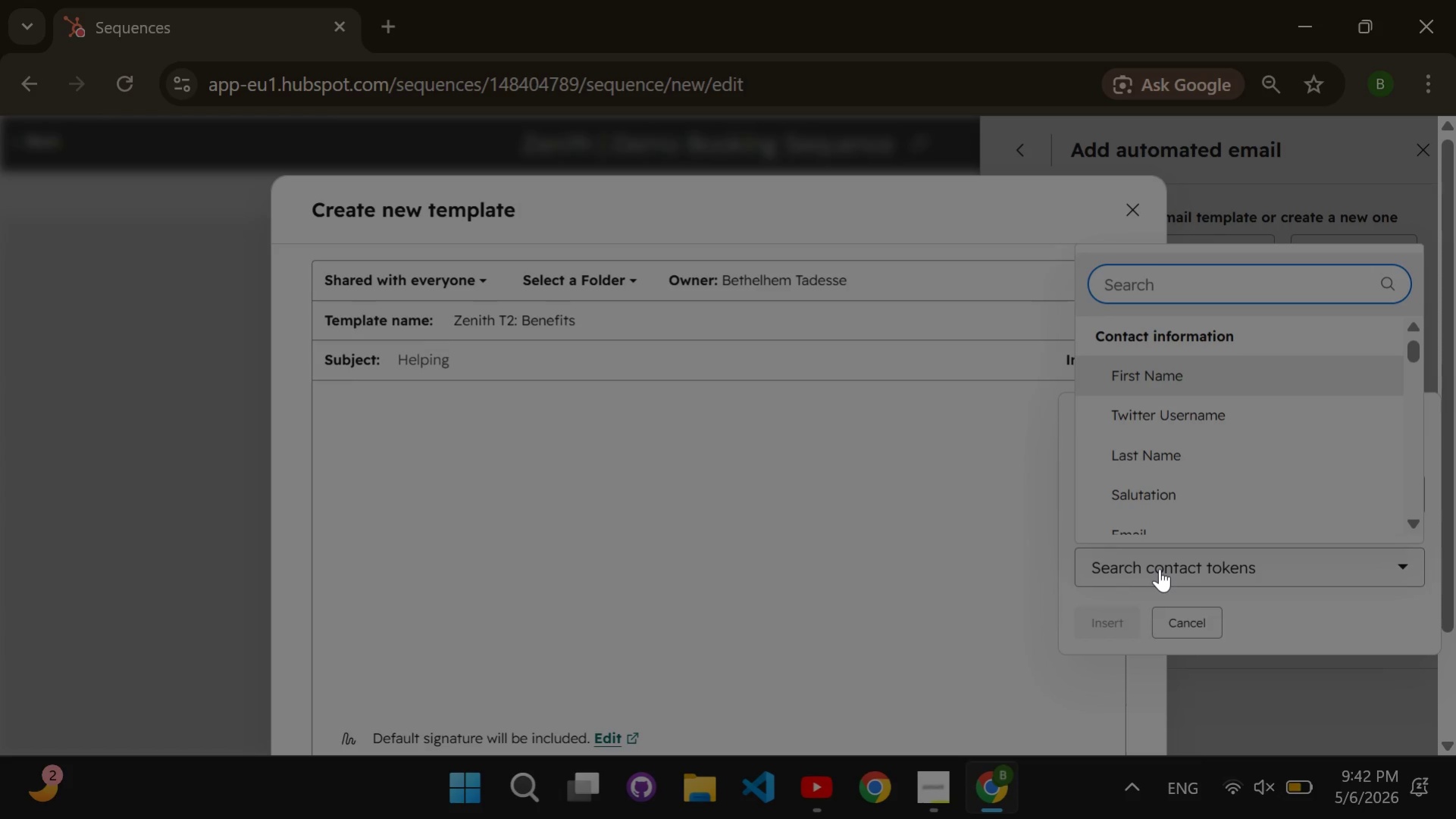 
type(target youth dem)
 